 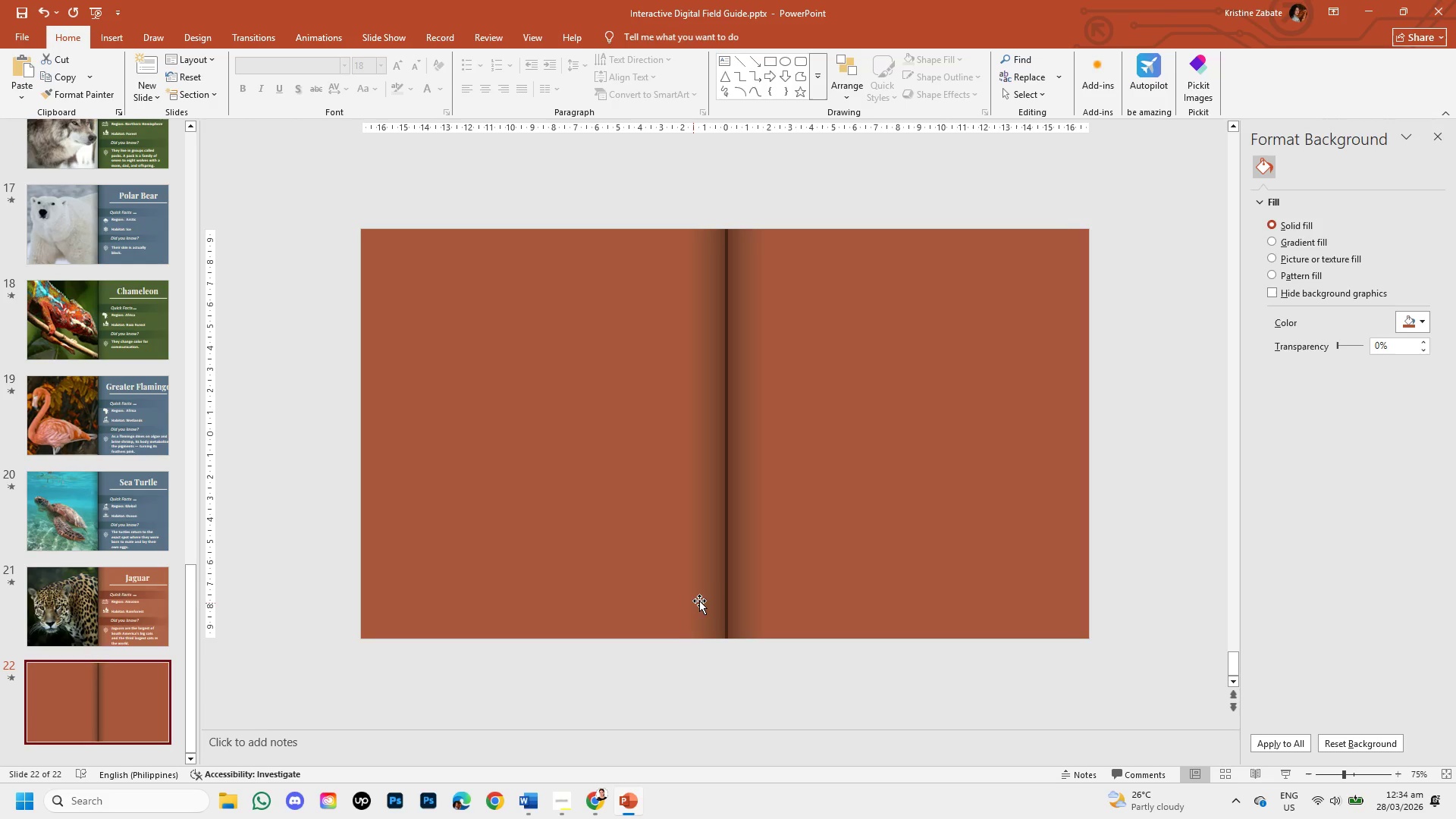 
mouse_move([588, 805])
 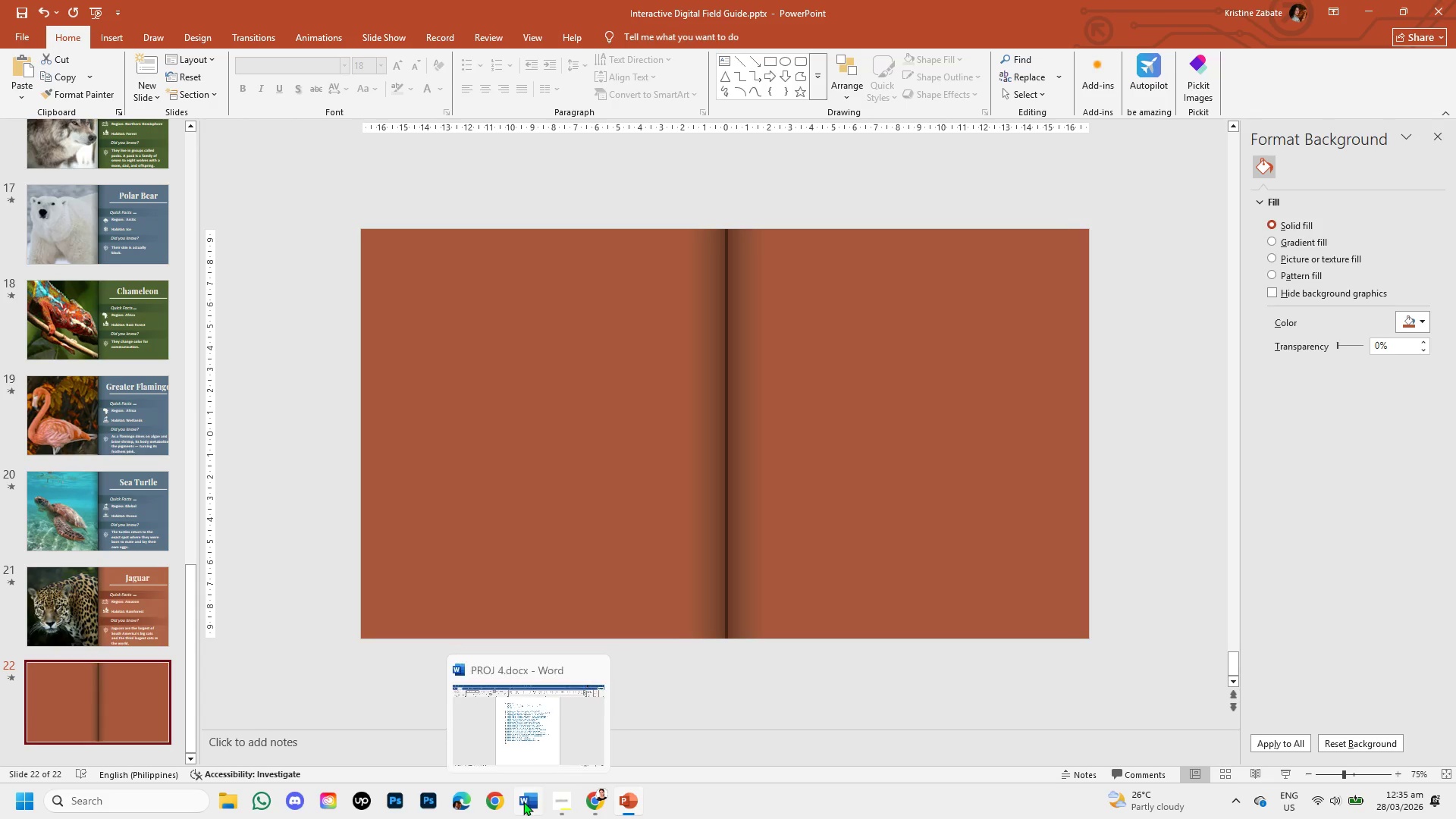 
left_click([523, 802])
 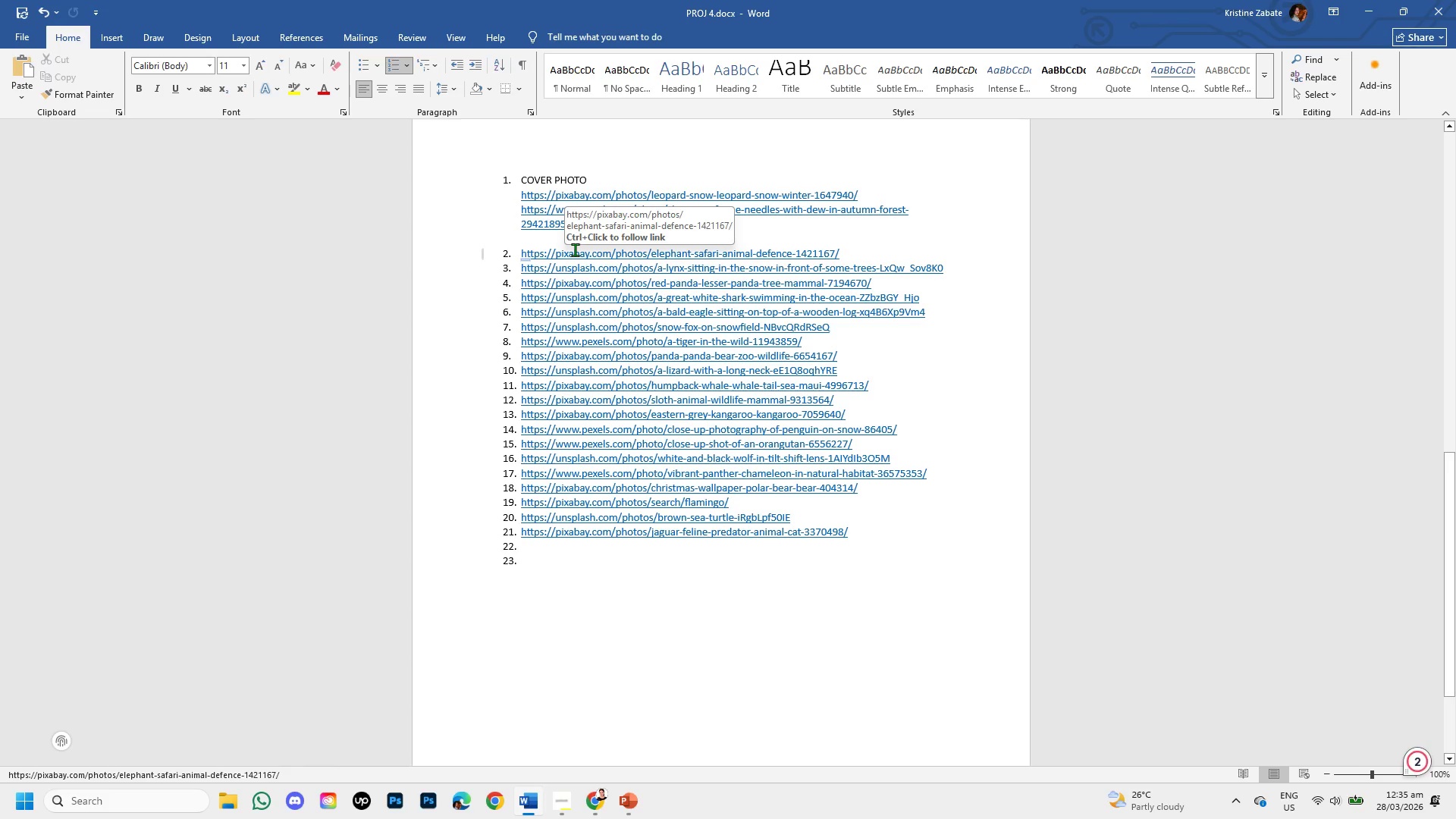 
wait(5.24)
 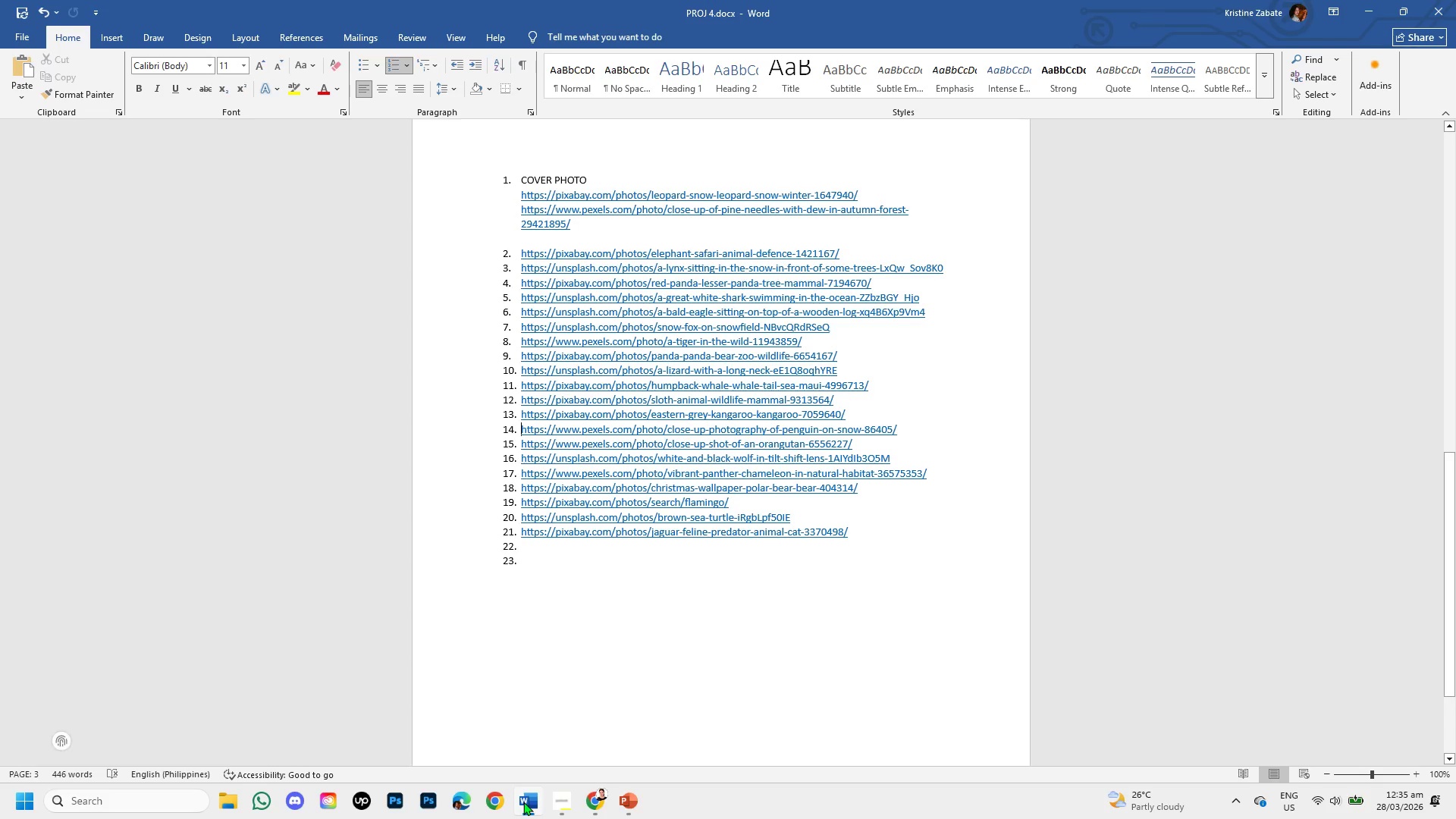 
left_click([623, 806])
 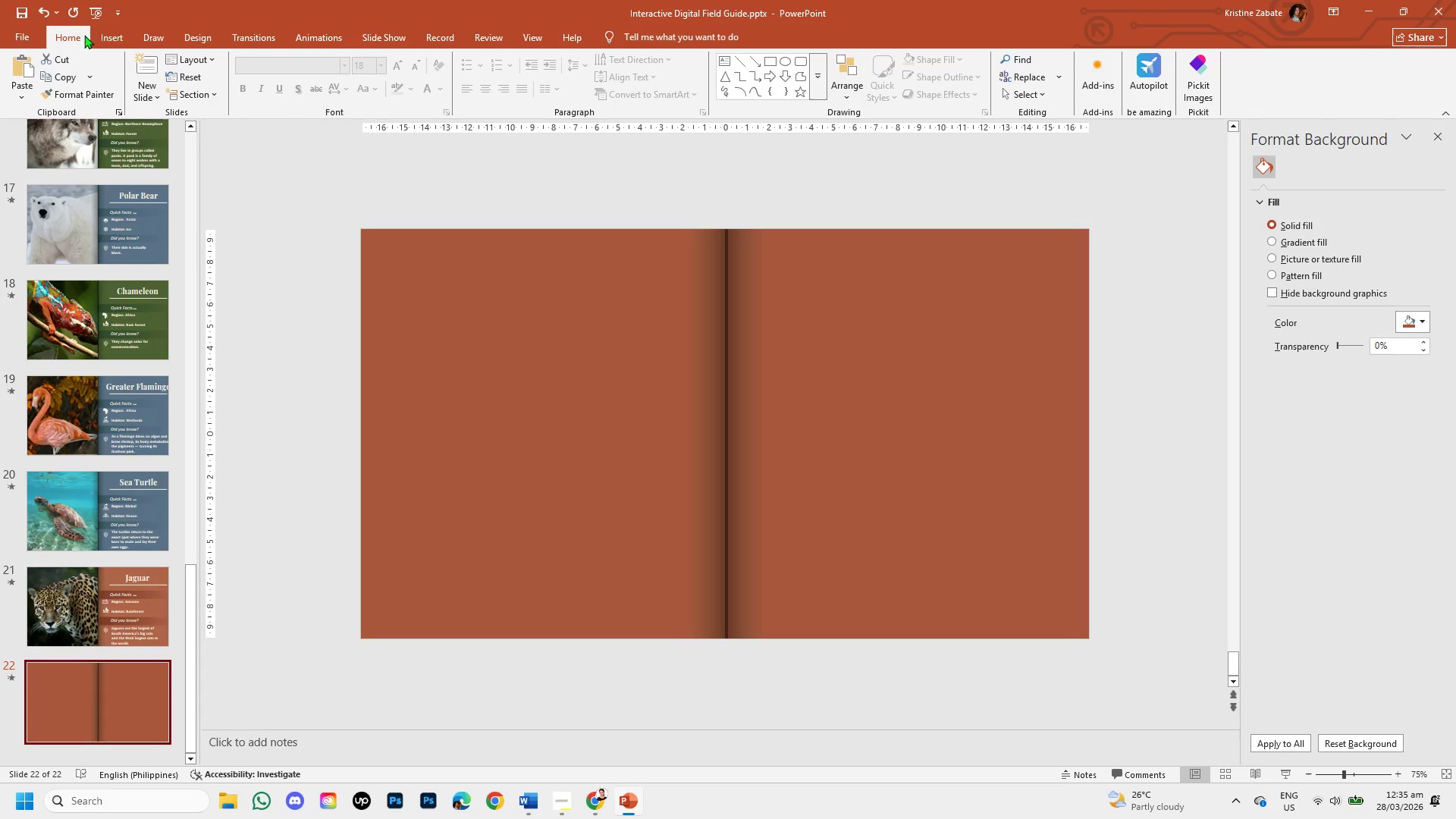 
left_click([105, 36])
 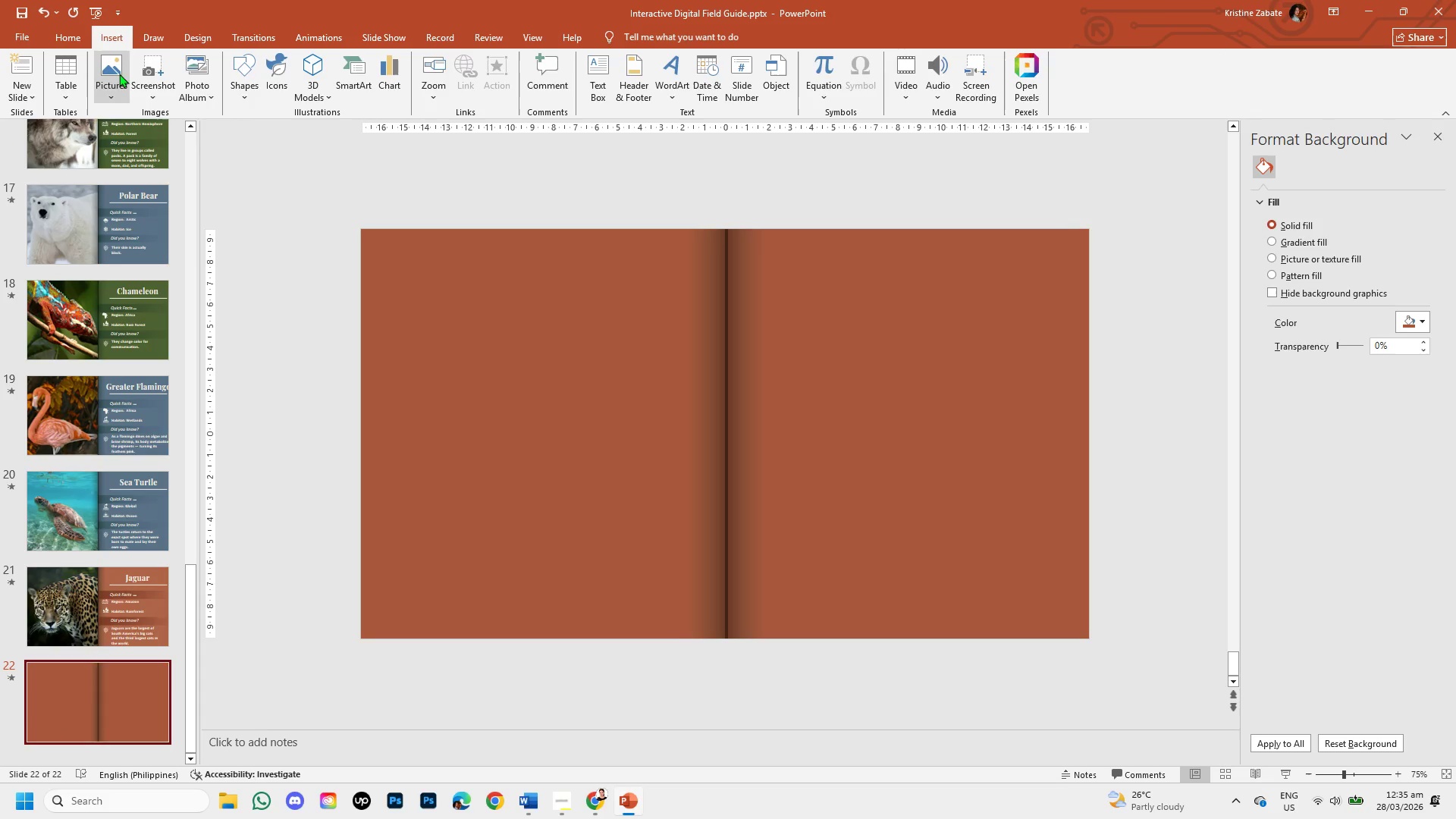 
left_click([119, 74])
 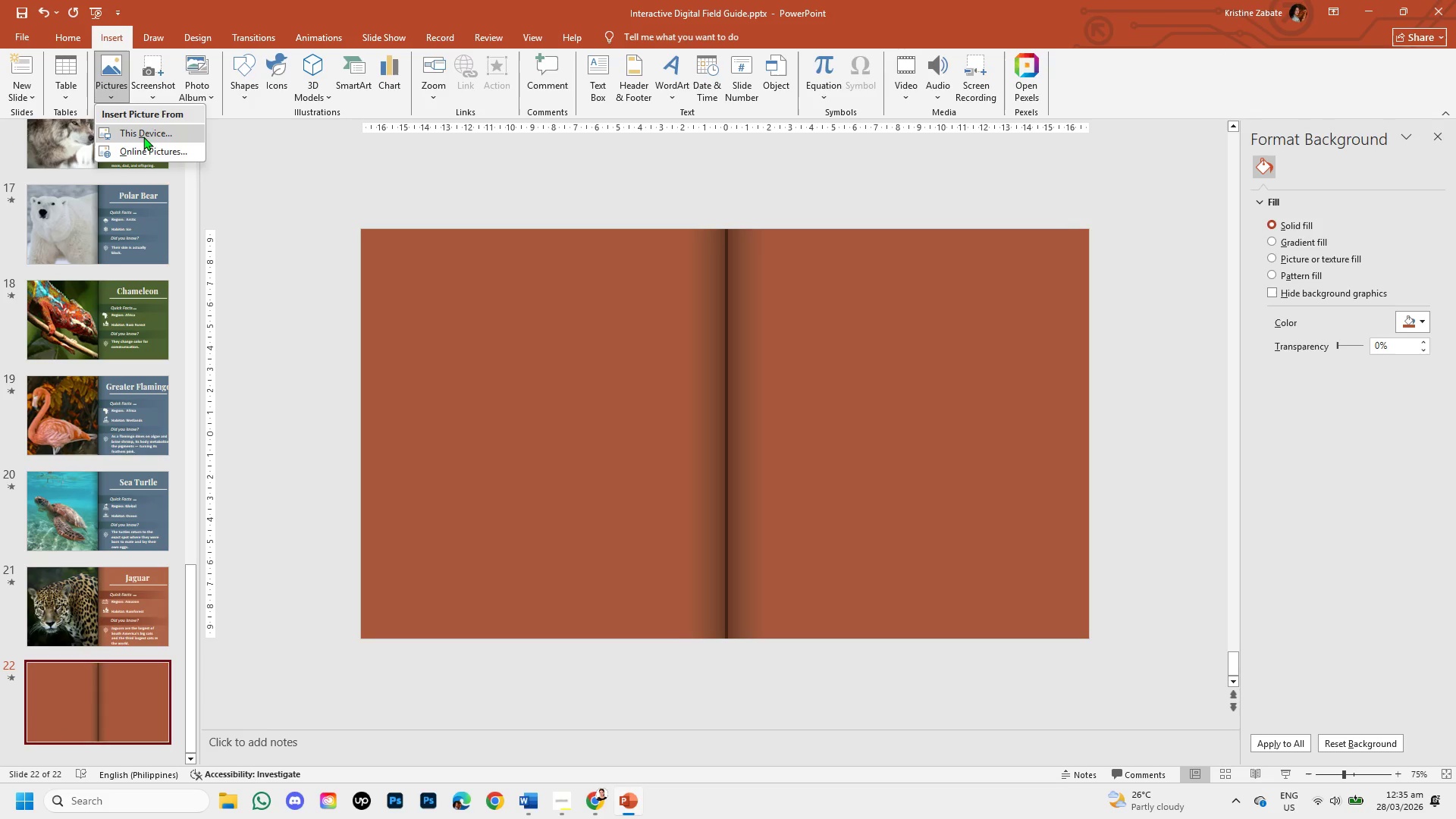 
left_click([143, 136])
 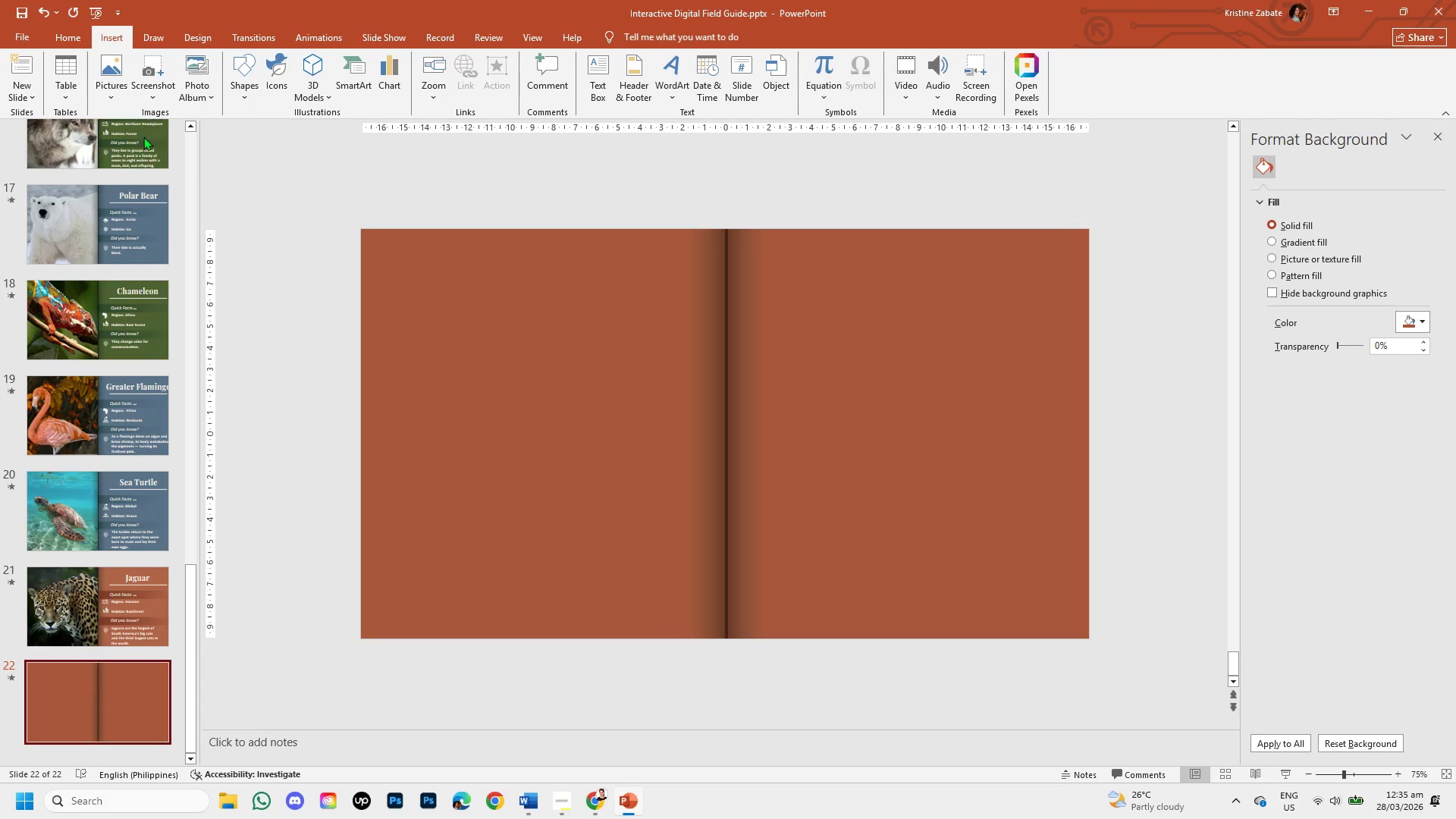 
mouse_move([136, 153])
 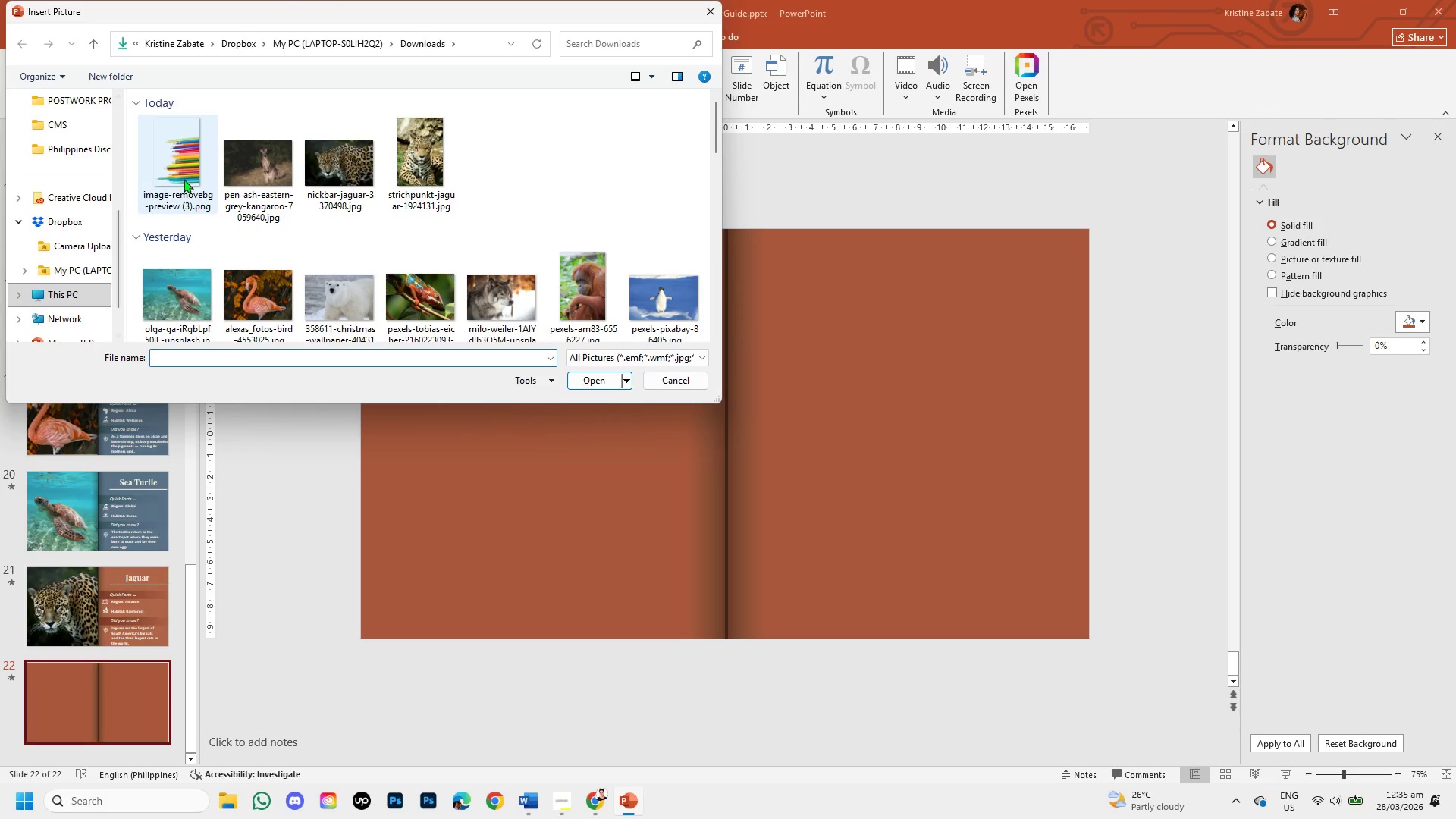 
left_click([184, 179])
 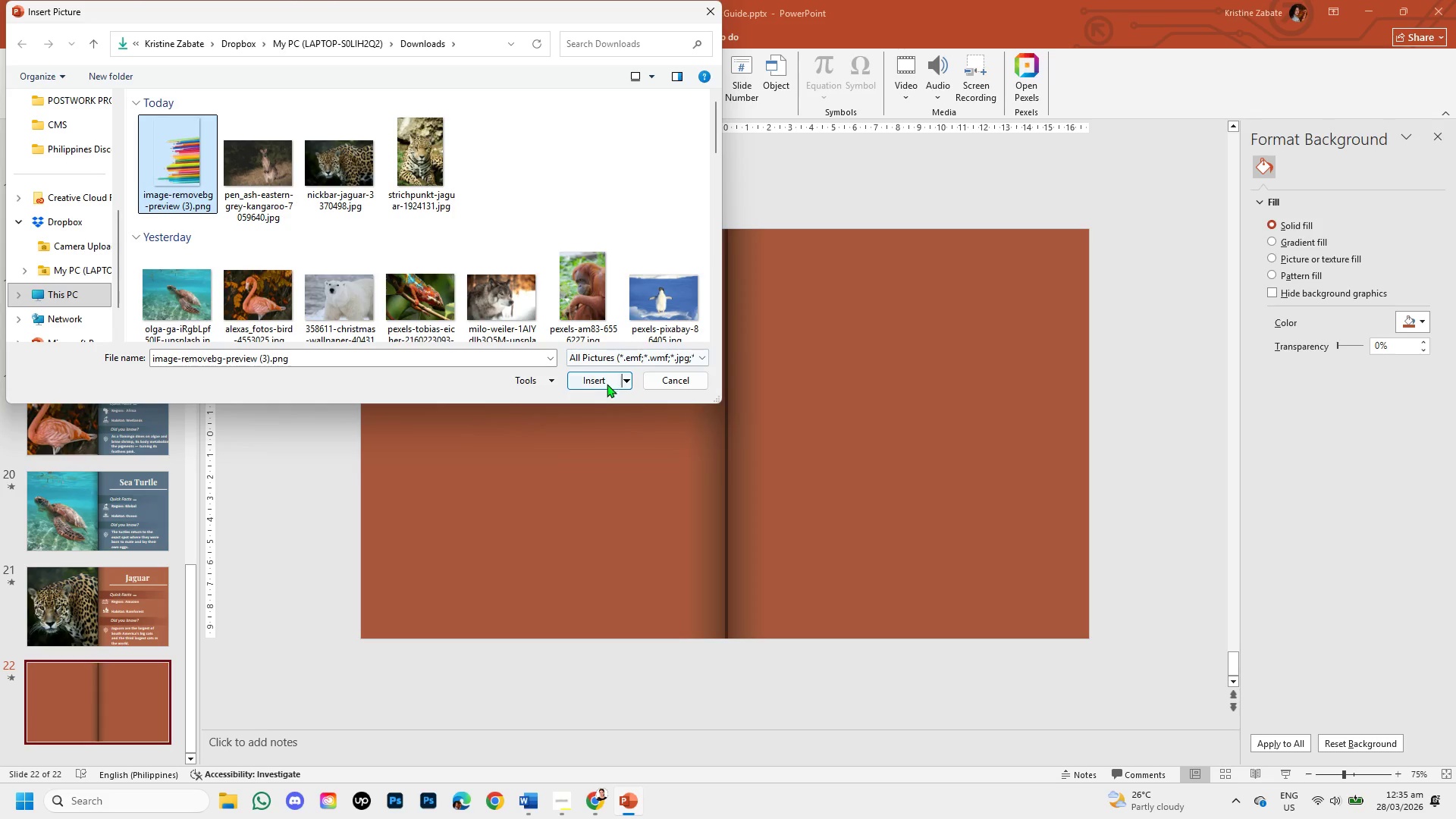 
left_click([597, 381])
 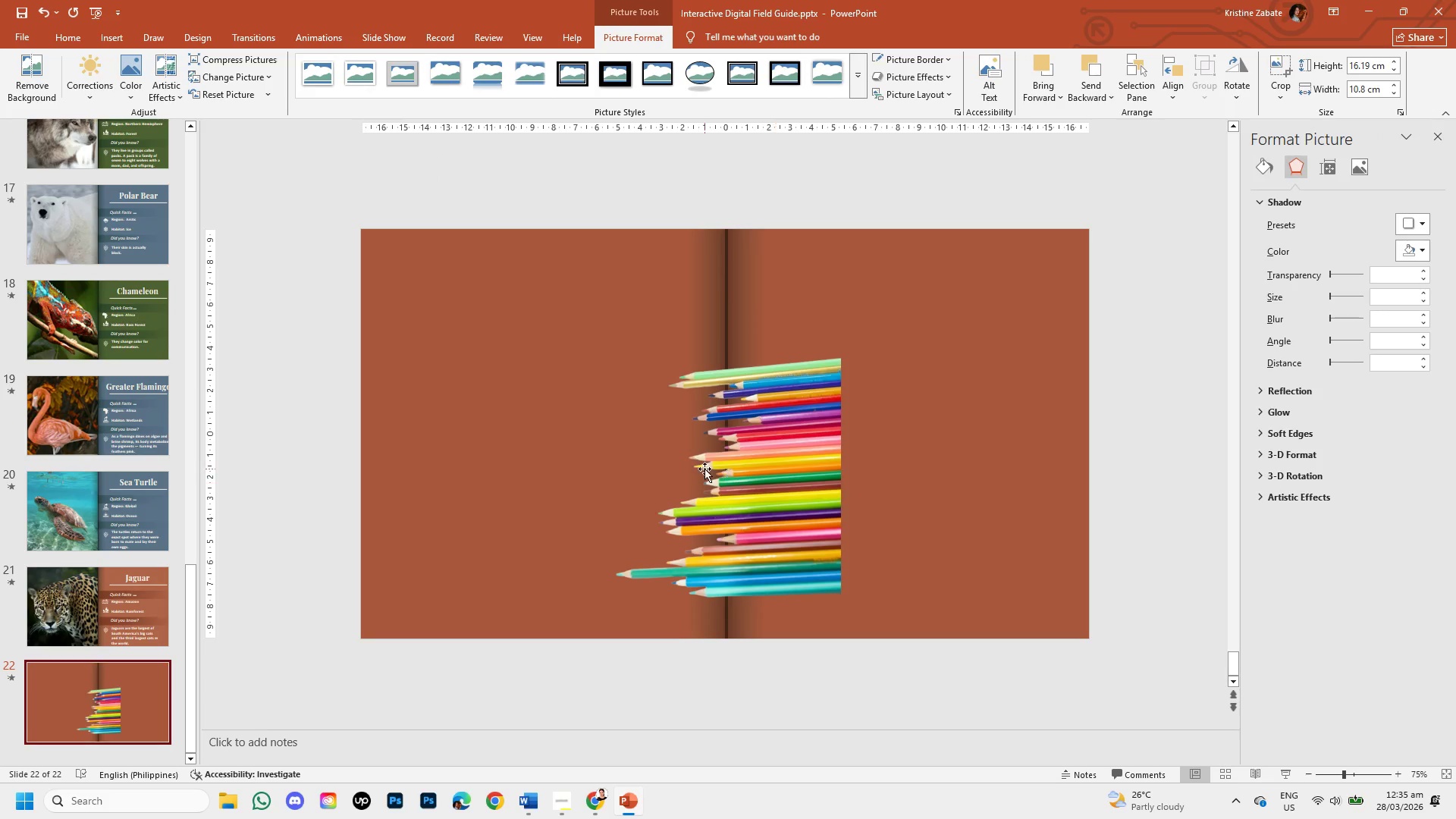 
left_click([736, 493])
 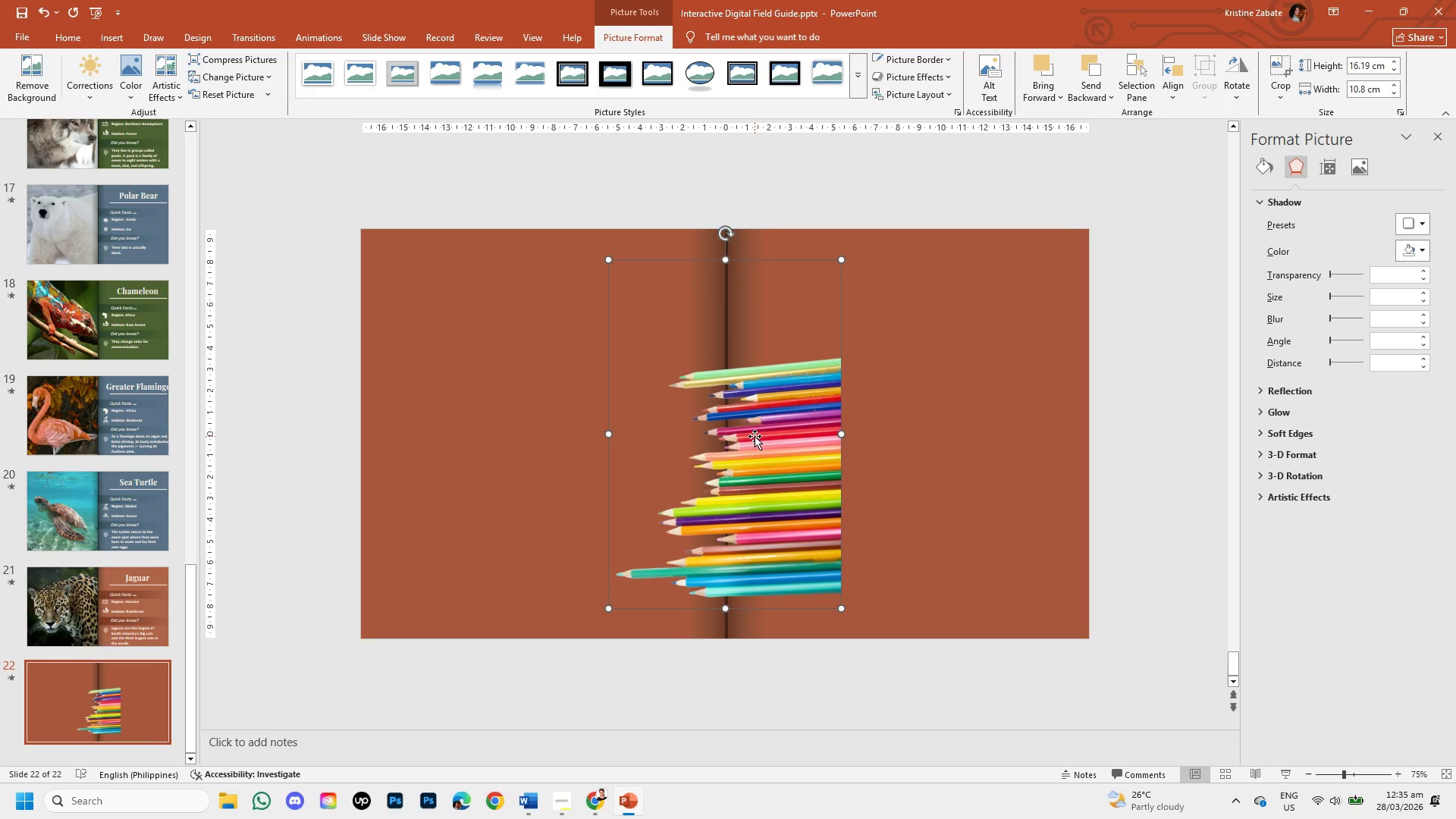 
left_click_drag(start_coordinate=[755, 436], to_coordinate=[1001, 483])
 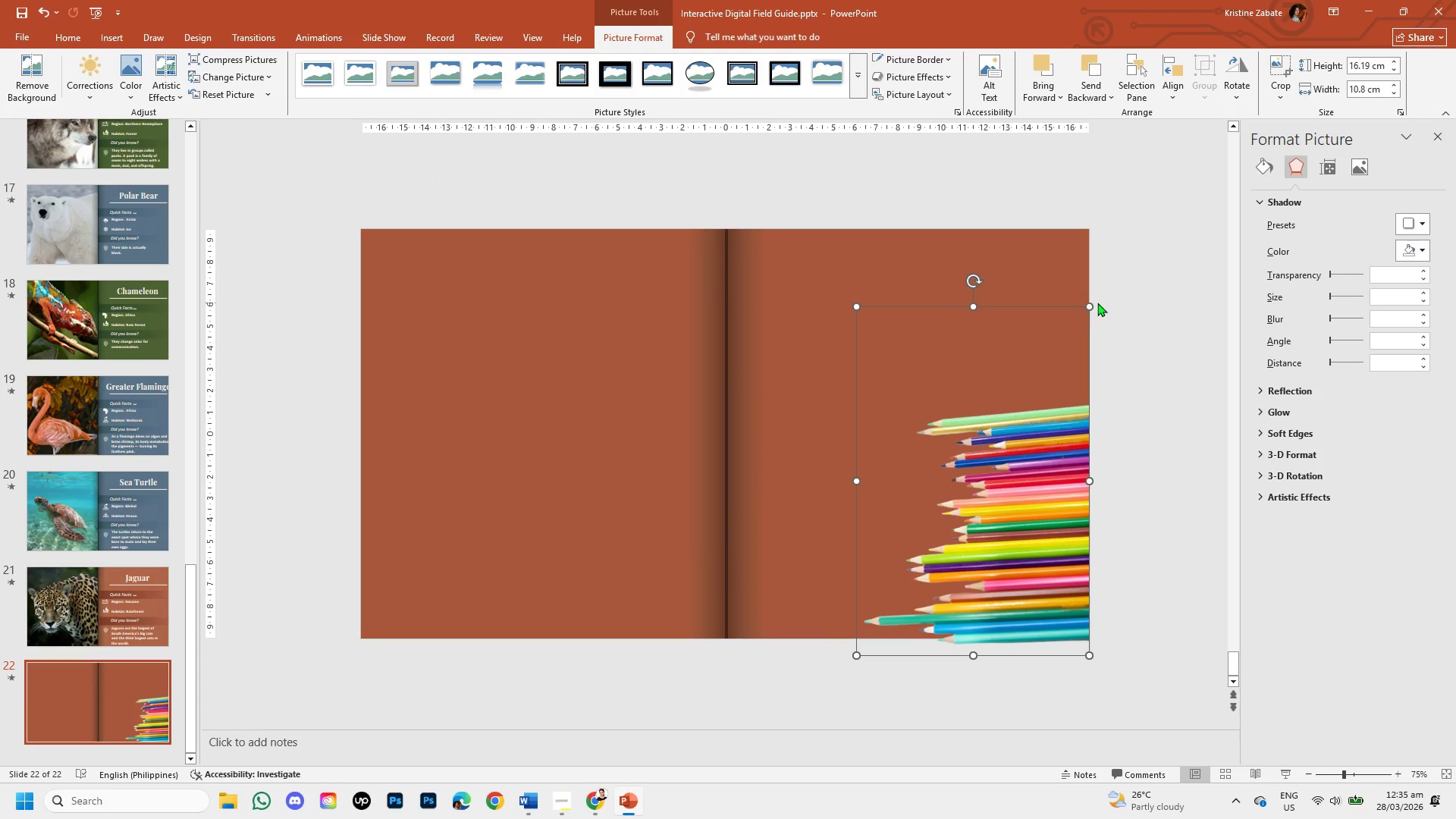 
left_click_drag(start_coordinate=[1088, 305], to_coordinate=[1068, 344])
 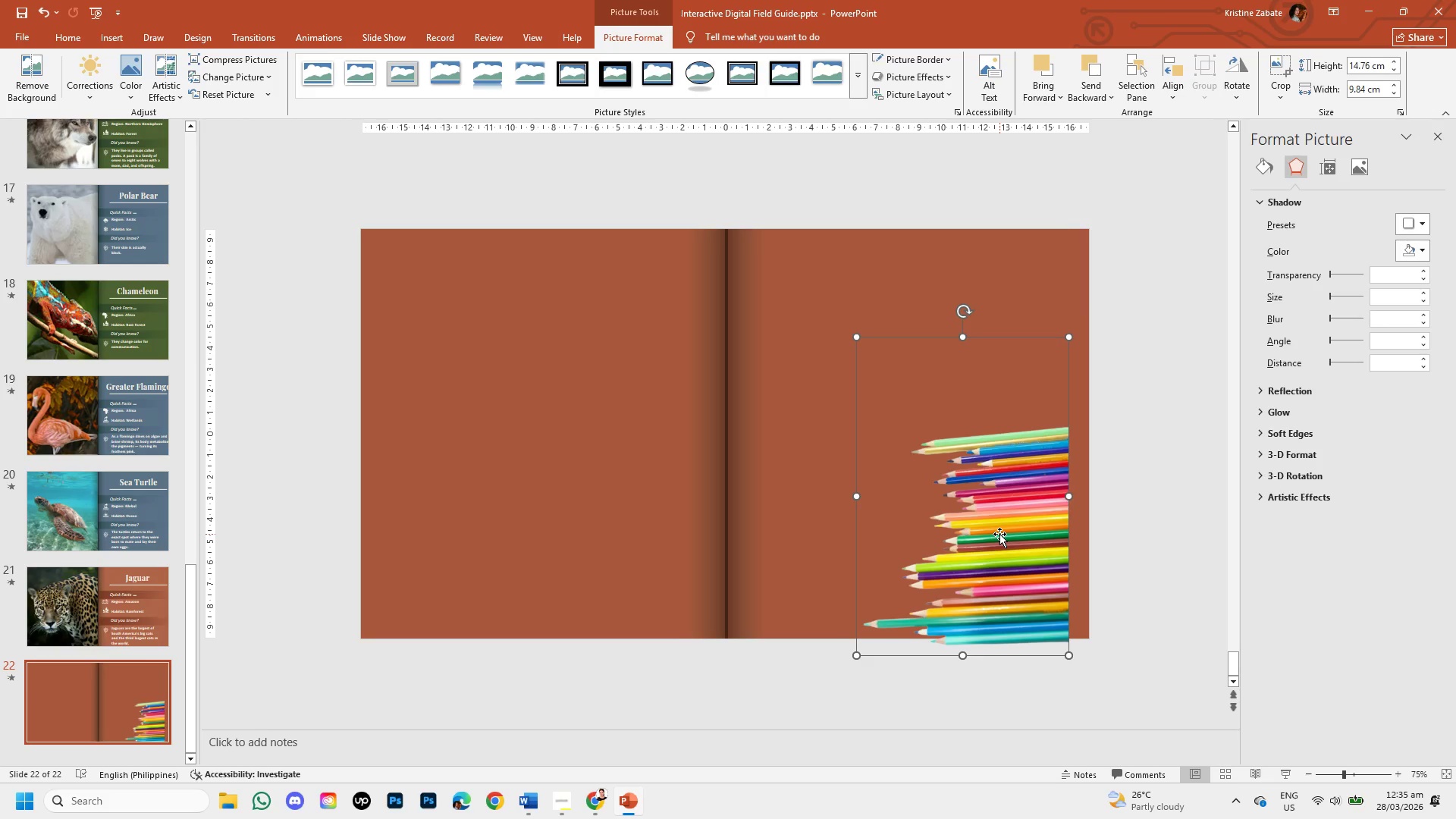 
left_click([999, 534])
 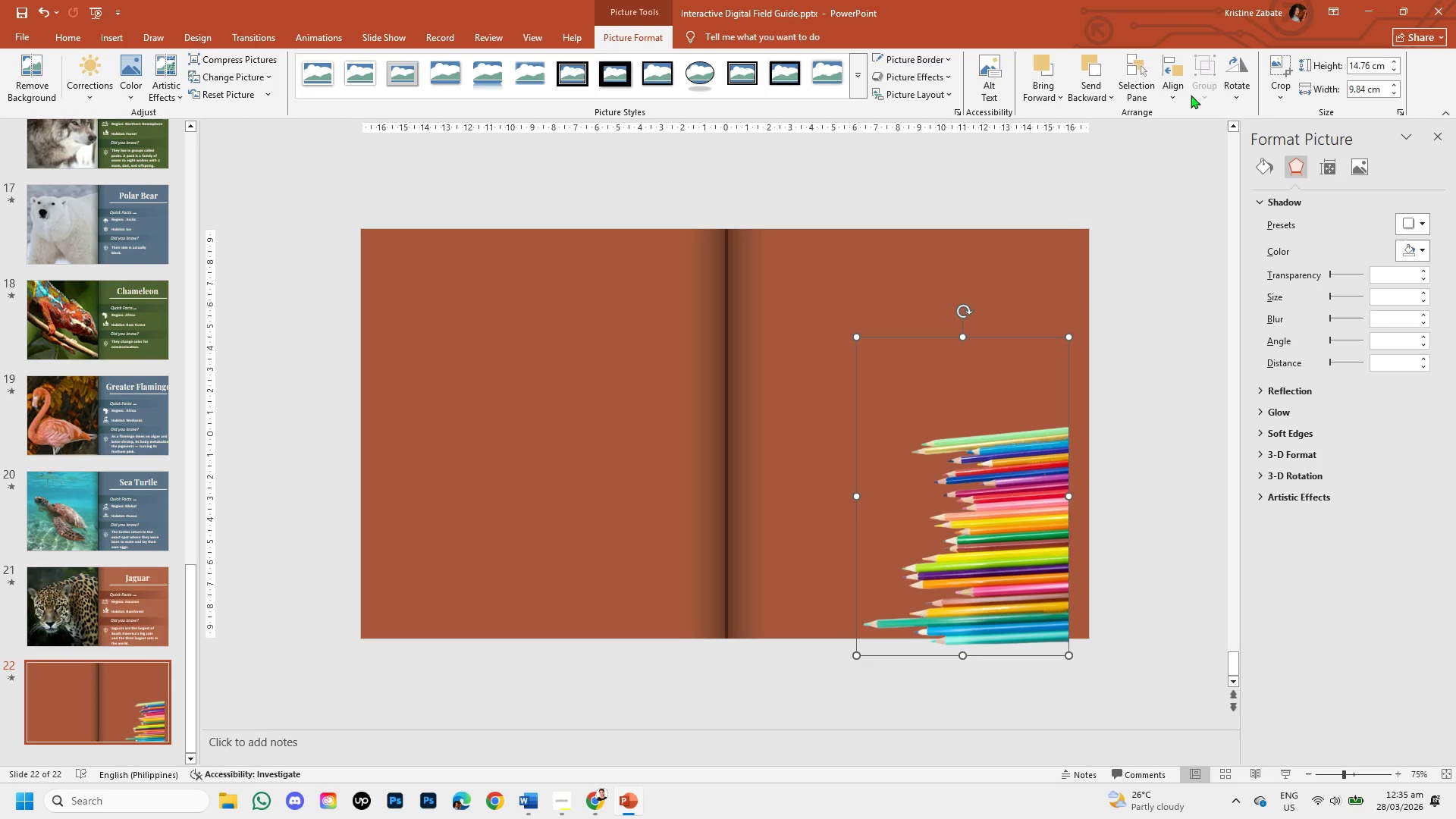 
left_click([1178, 94])
 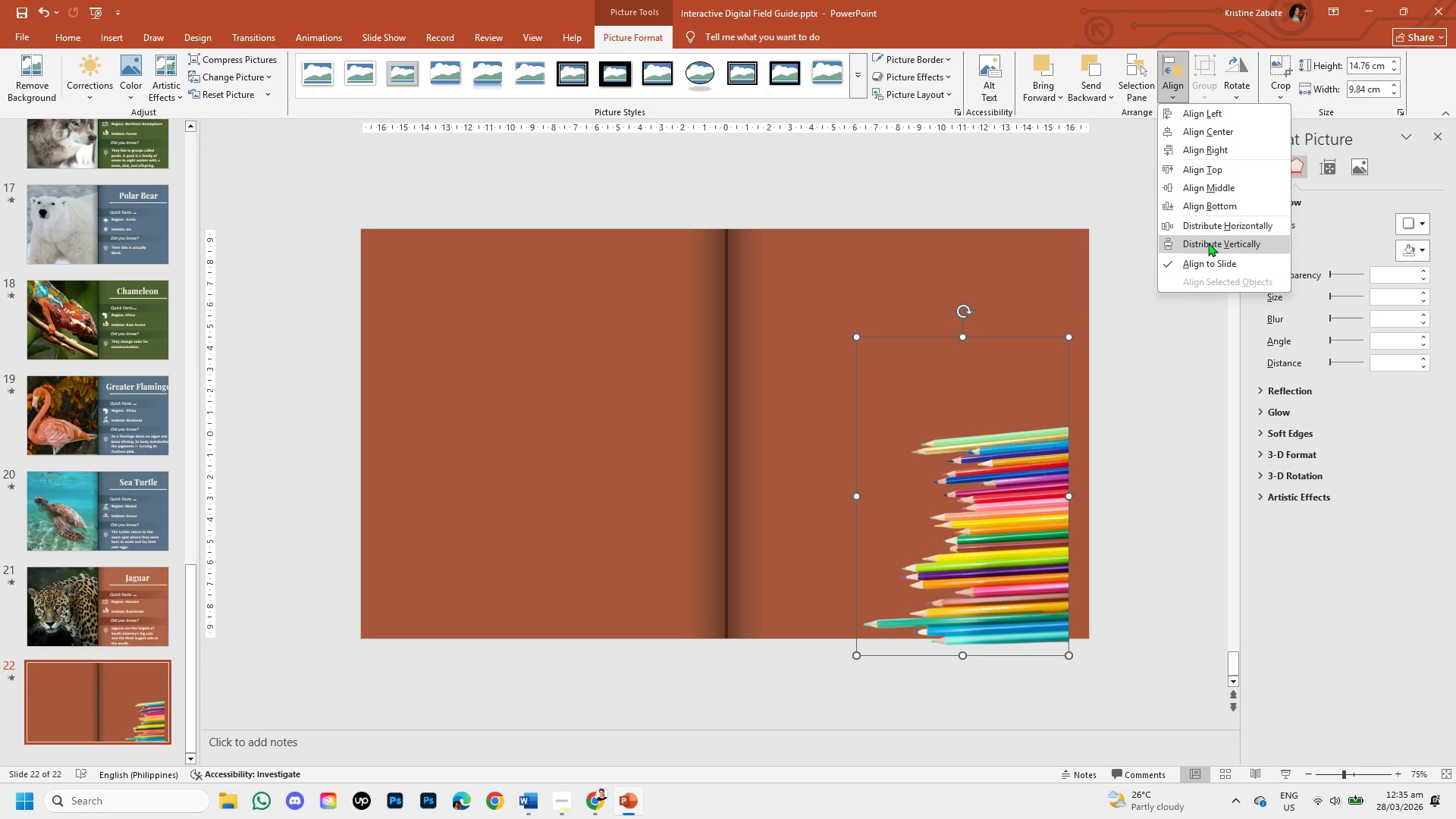 
left_click([1125, 219])
 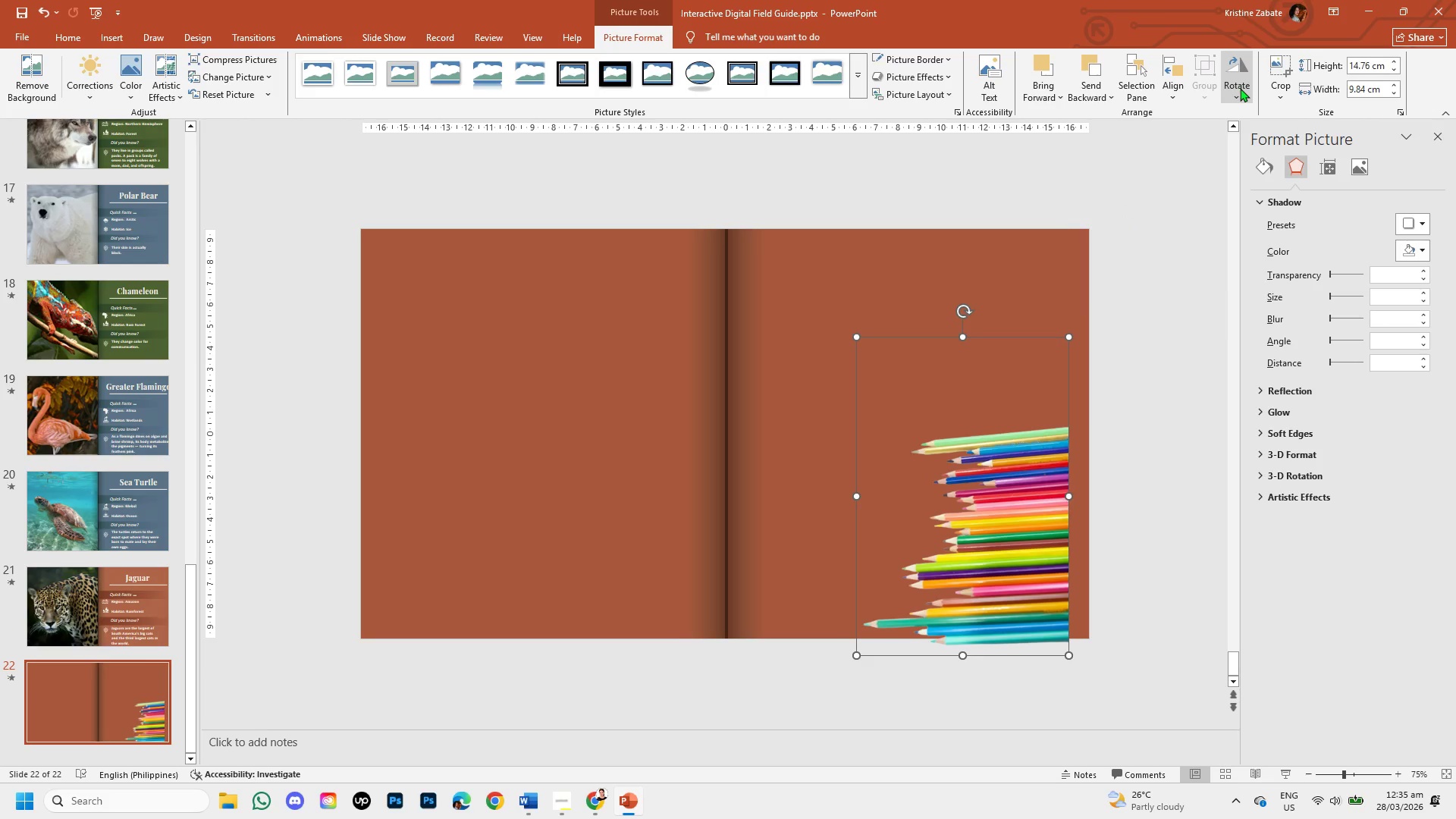 
left_click([1241, 87])
 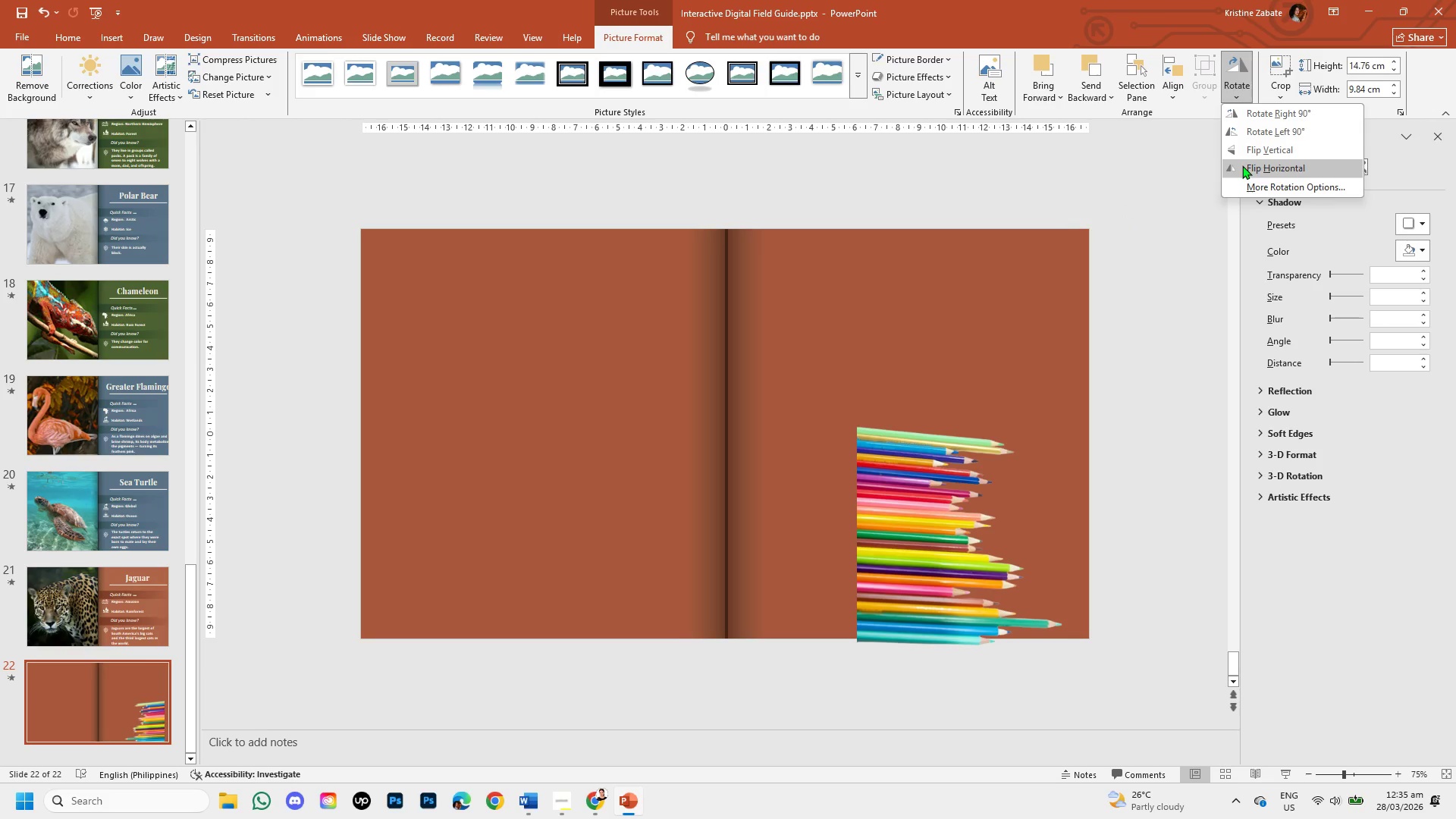 
left_click([1242, 165])
 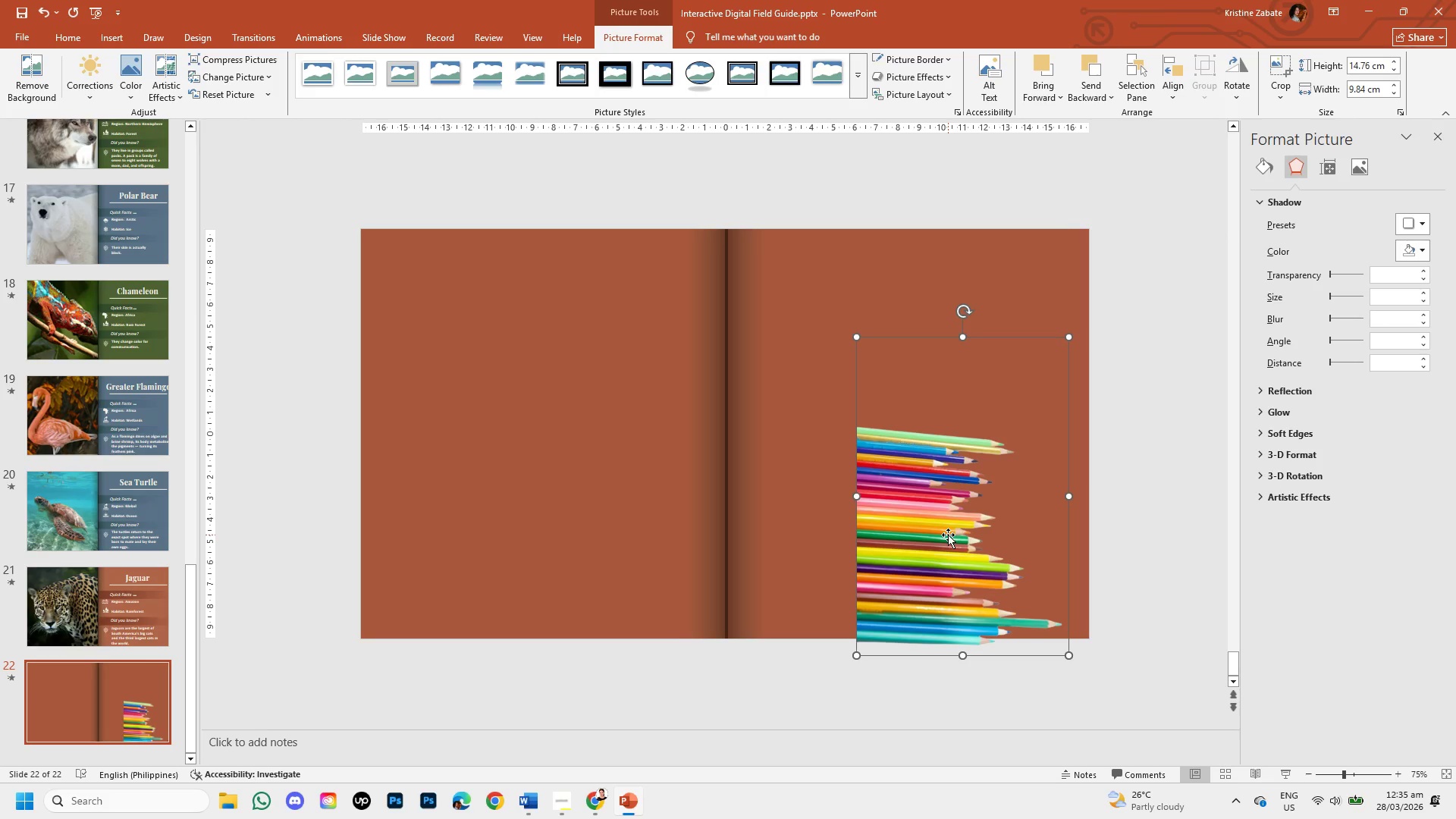 
left_click_drag(start_coordinate=[948, 535], to_coordinate=[453, 532])
 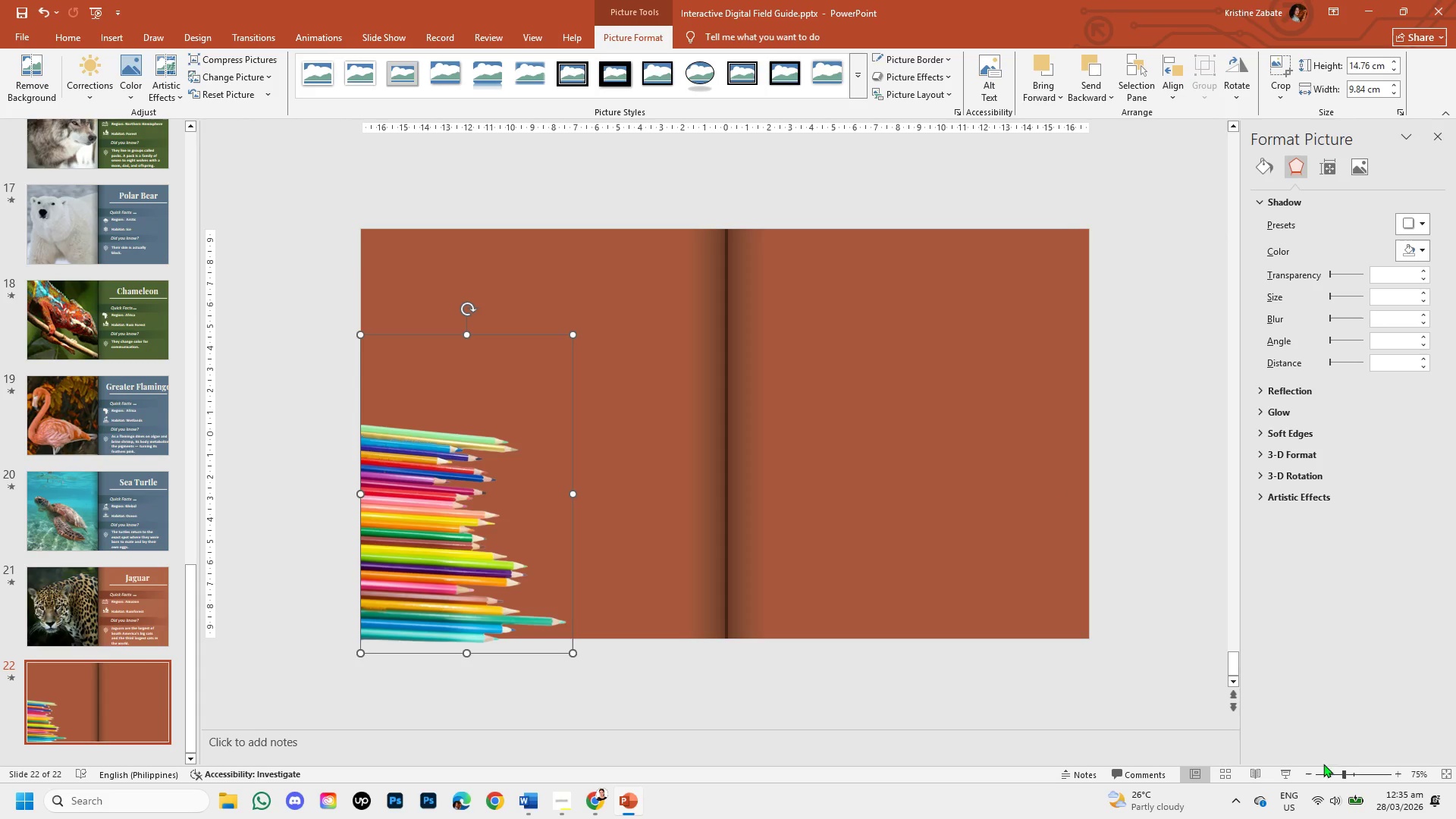 
left_click([1349, 771])
 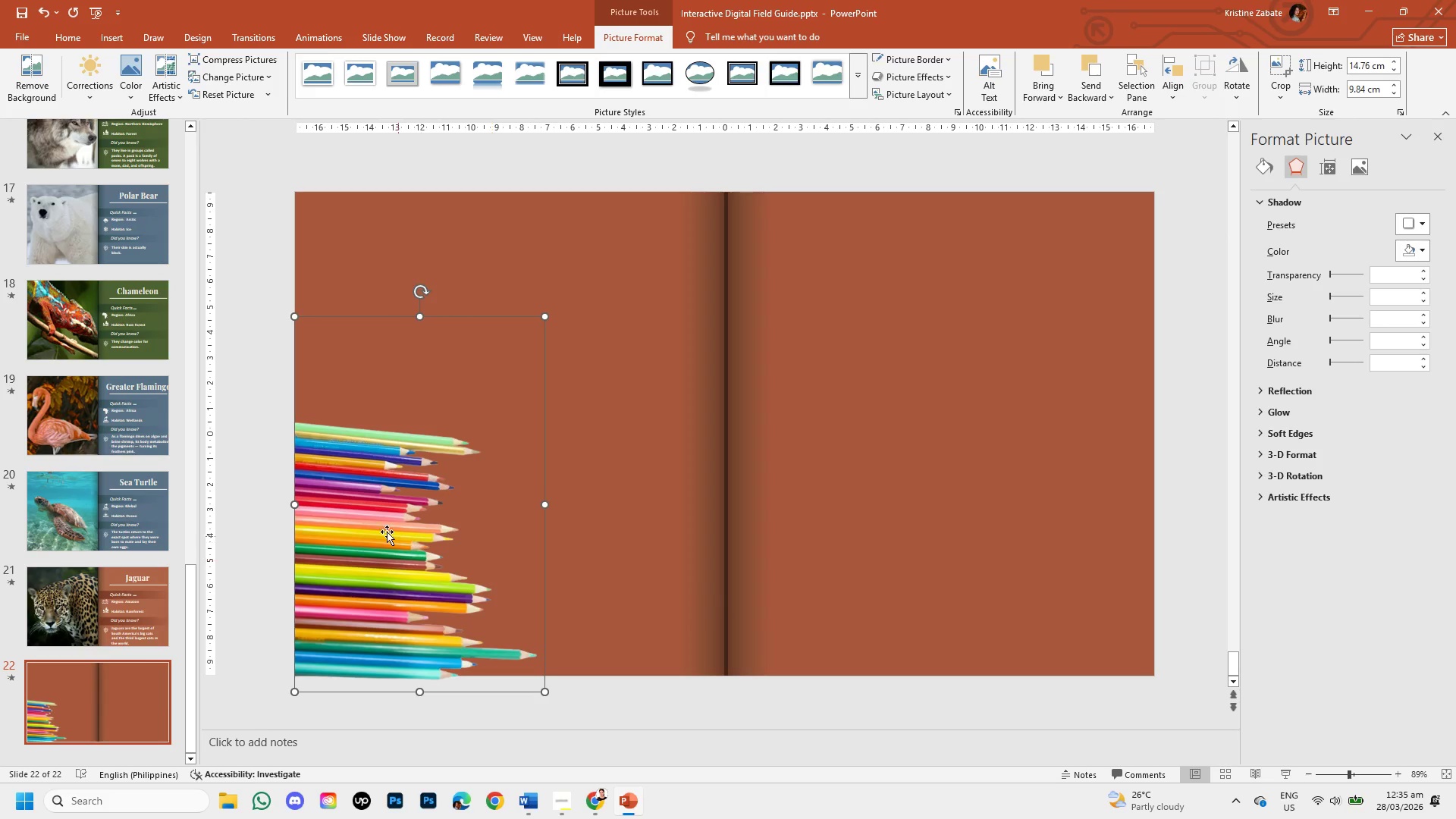 
left_click_drag(start_coordinate=[372, 523], to_coordinate=[377, 521])
 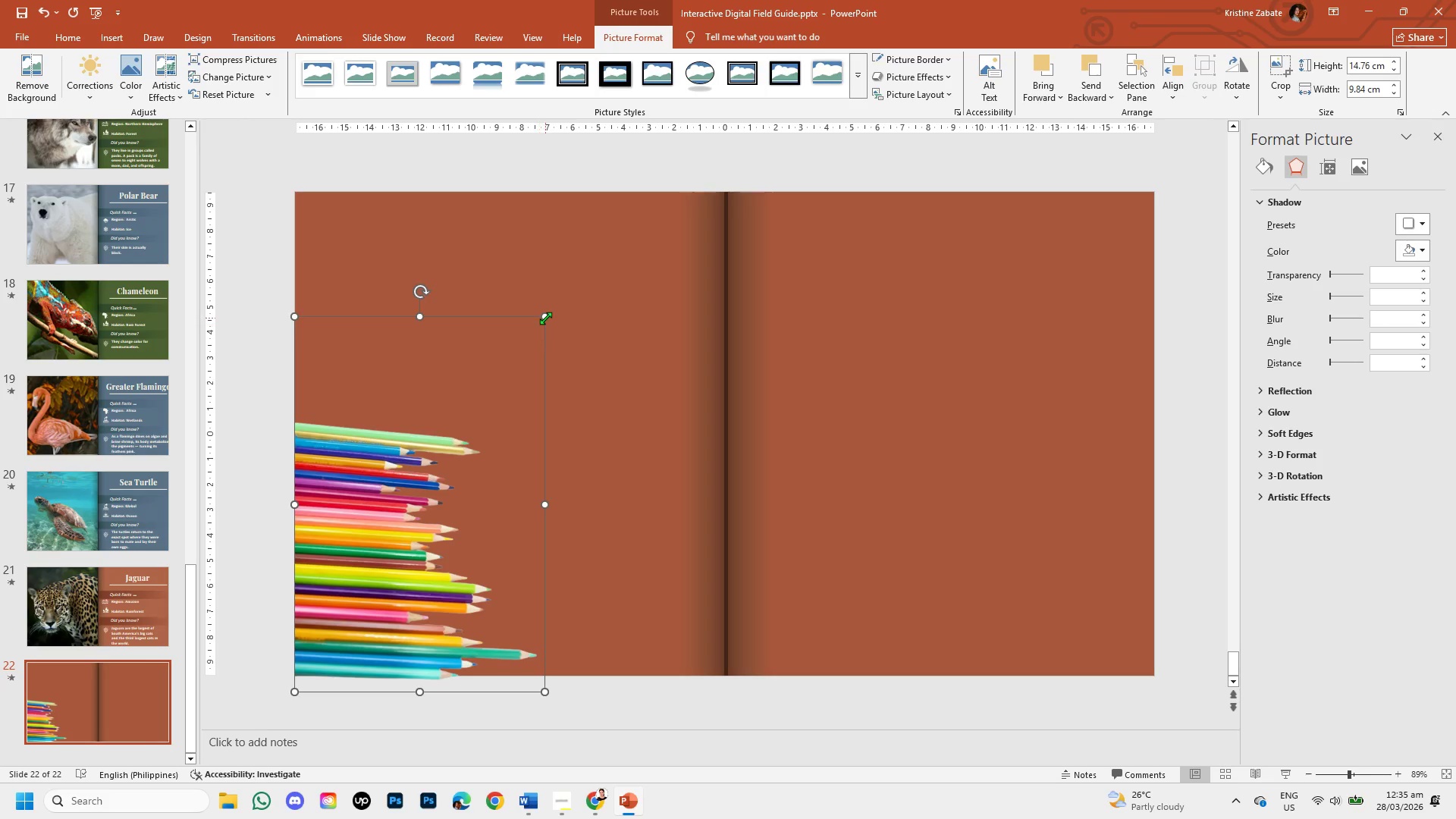 
left_click_drag(start_coordinate=[545, 317], to_coordinate=[554, 314])
 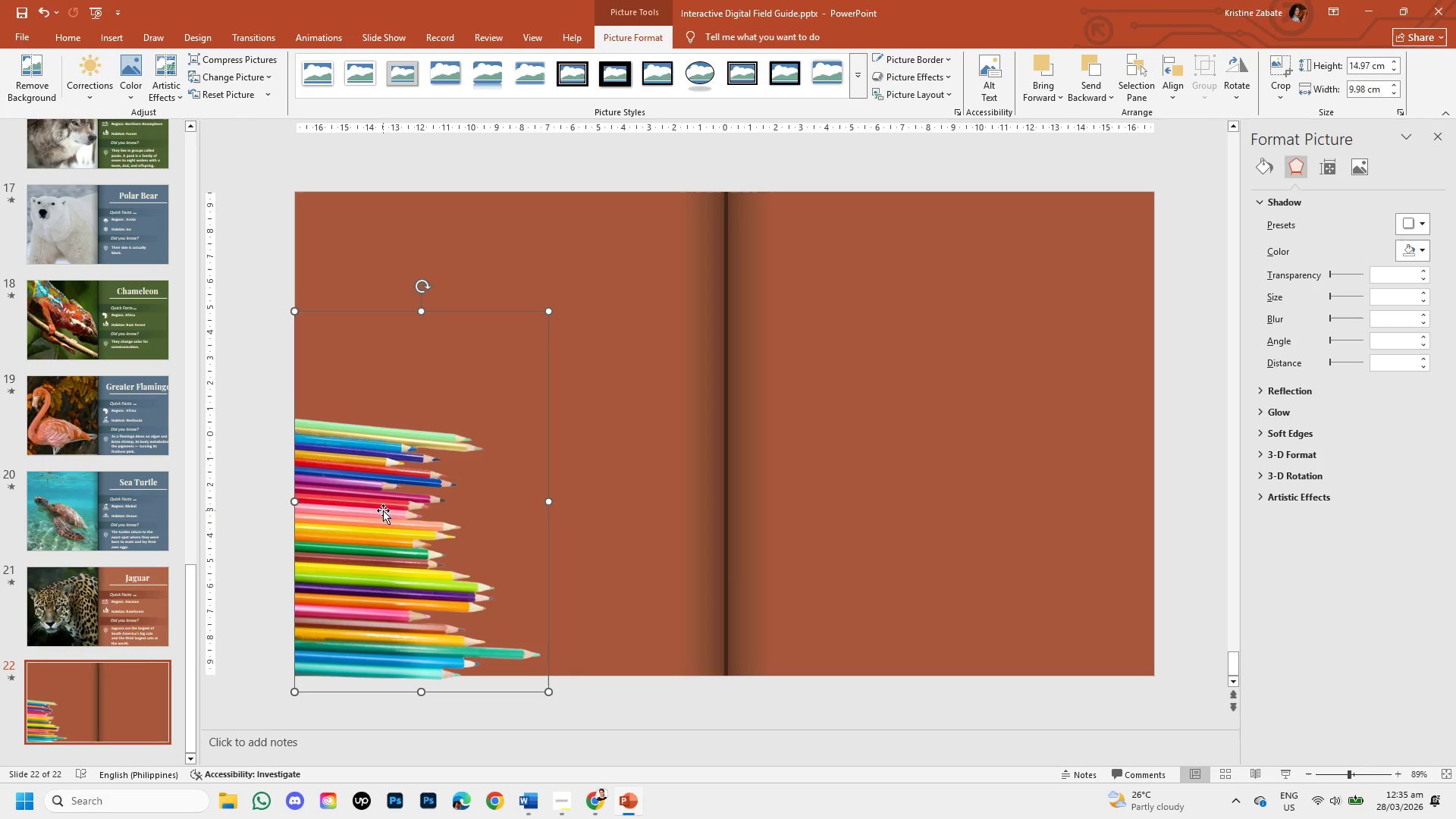 
left_click_drag(start_coordinate=[383, 510], to_coordinate=[382, 515])
 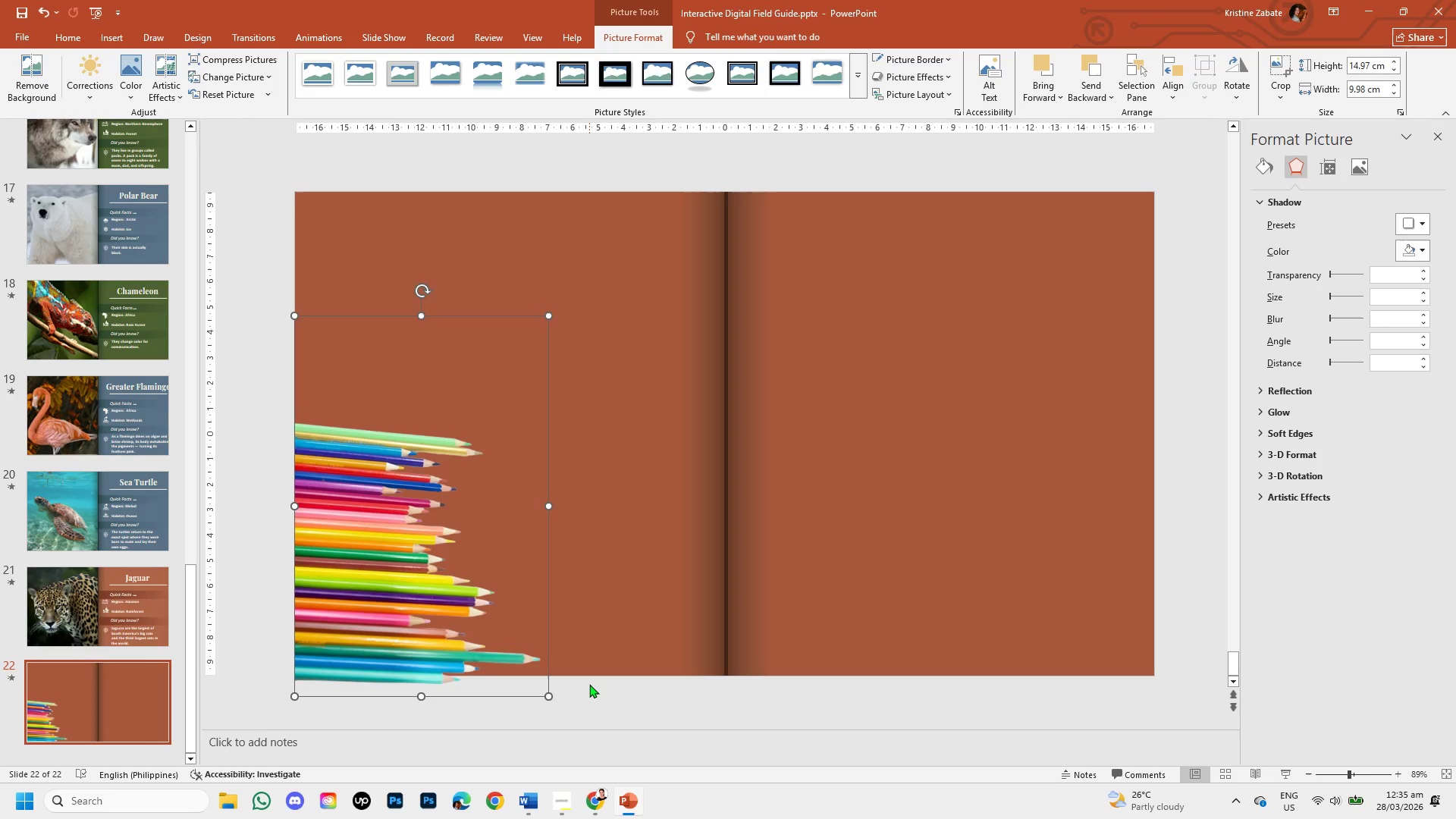 
left_click([589, 684])
 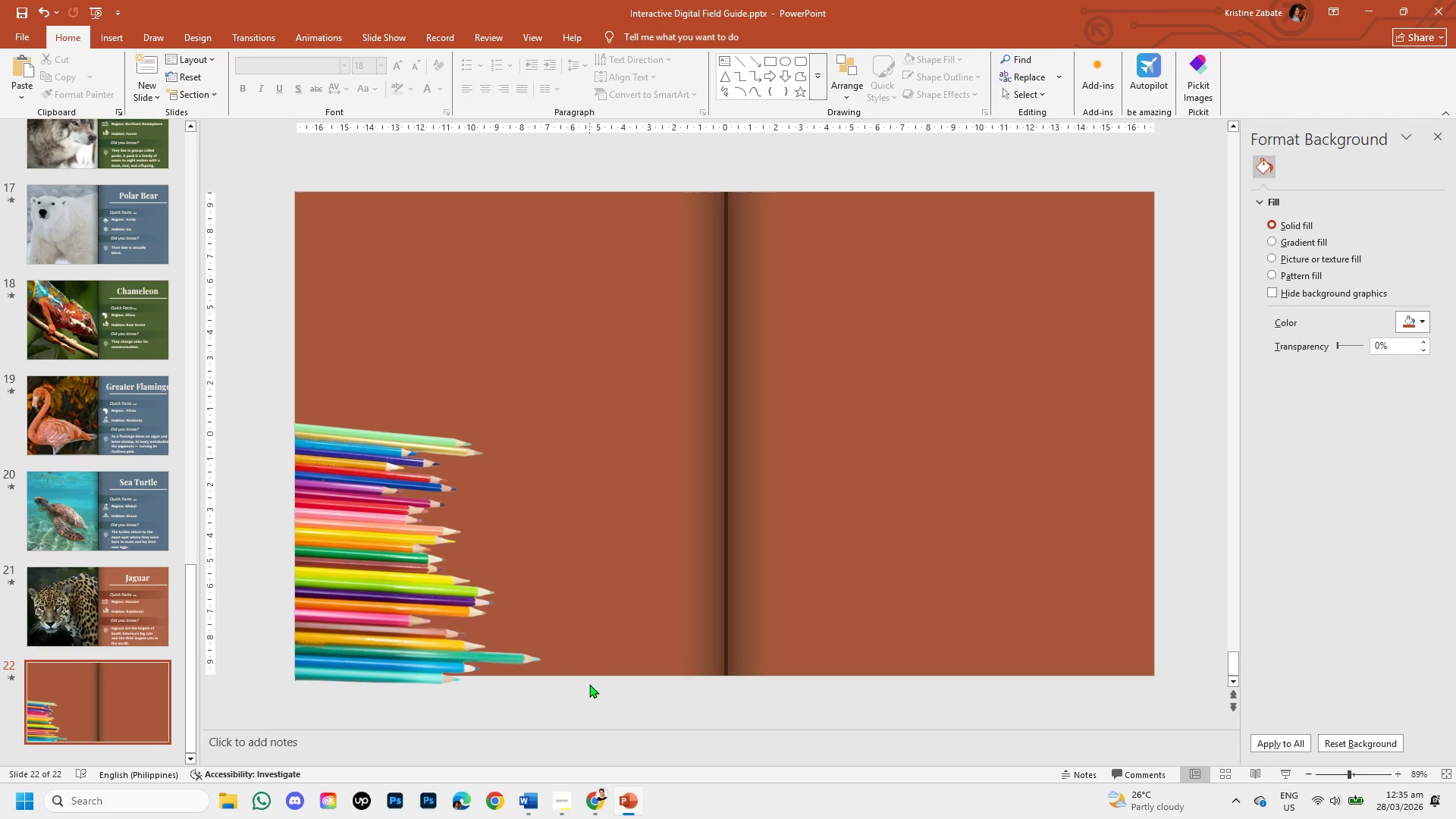 
wait(8.78)
 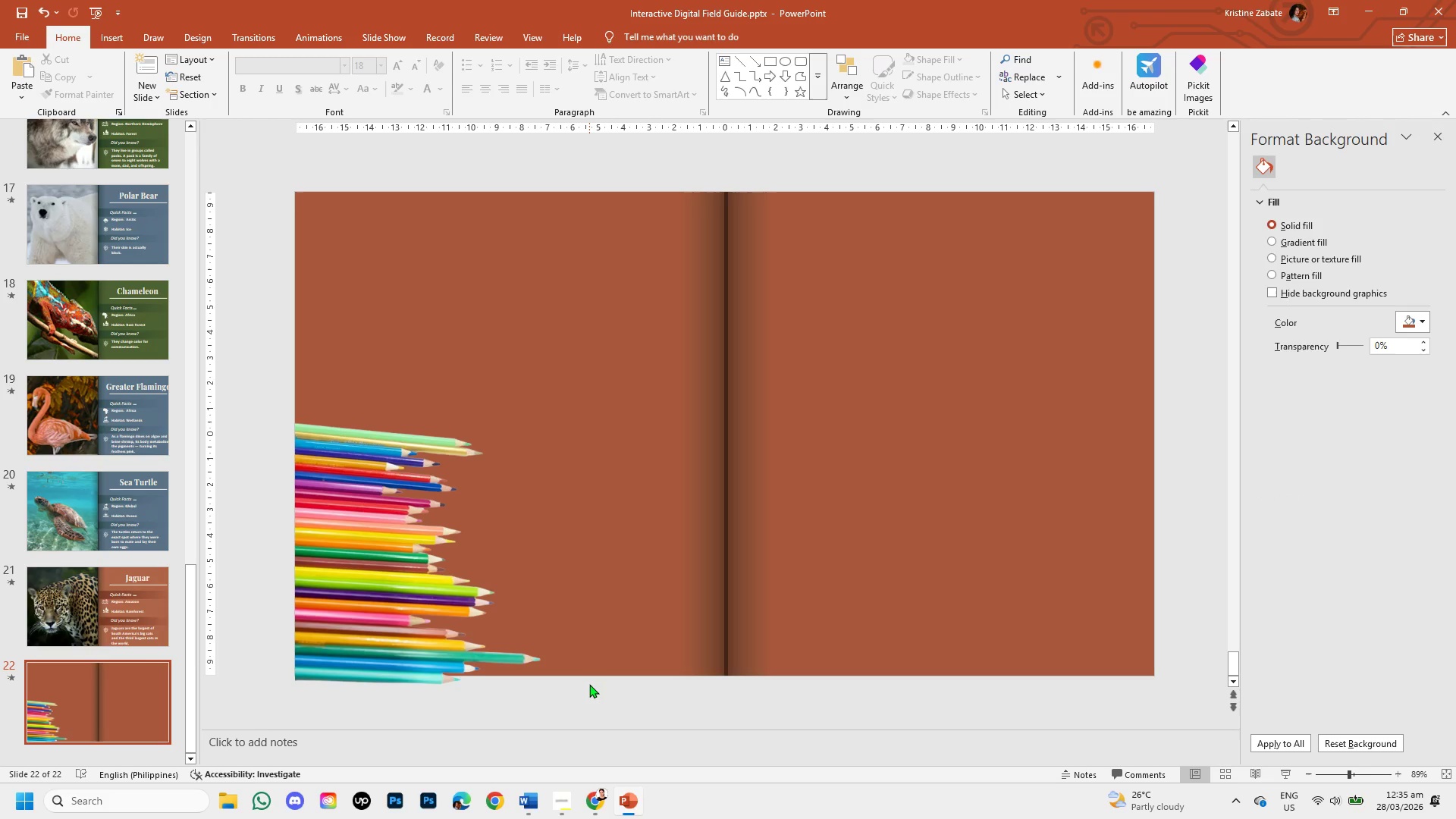 
left_click([592, 799])
 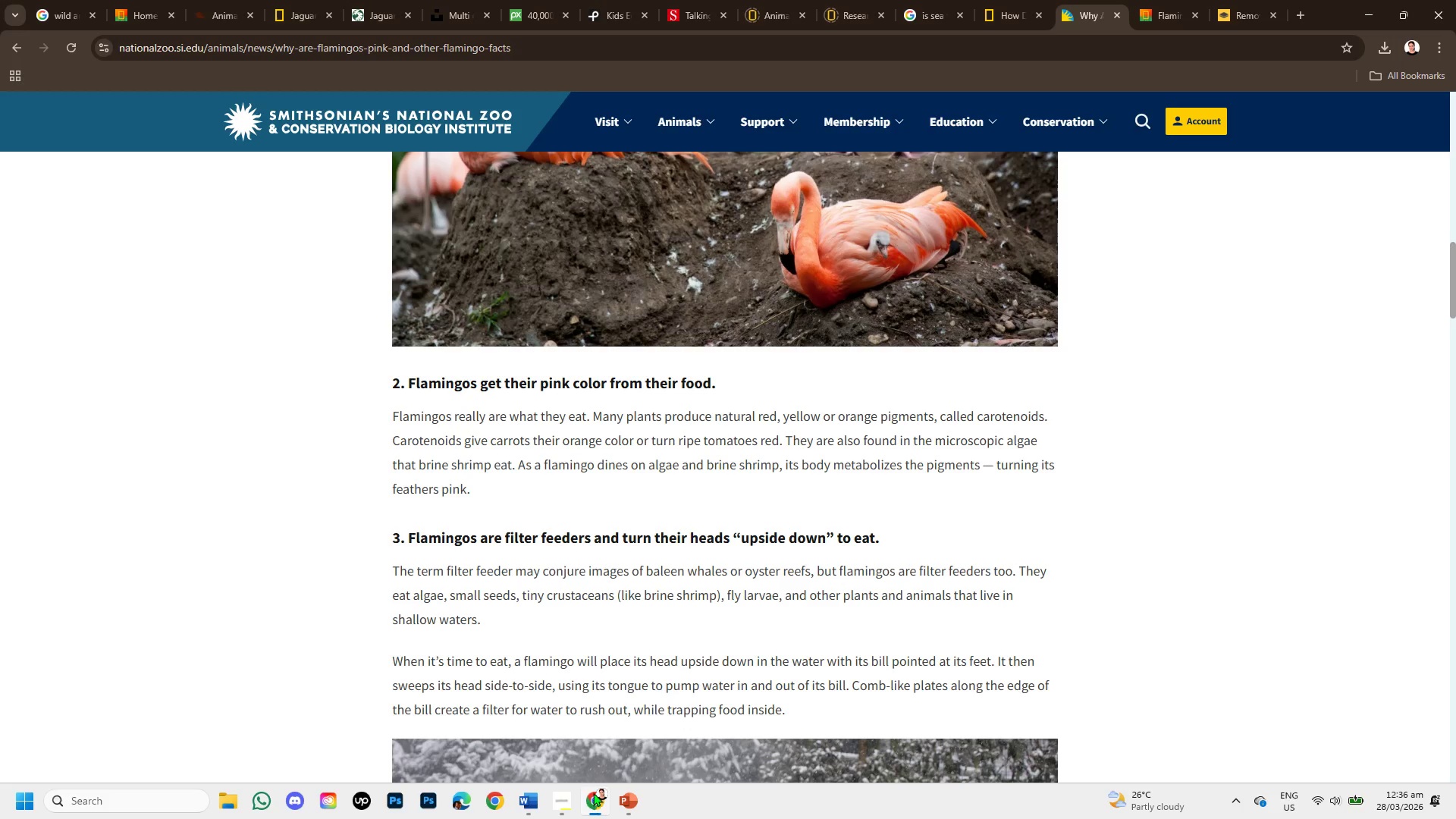 
scroll: coordinate [658, 632], scroll_direction: down, amount: 3.0
 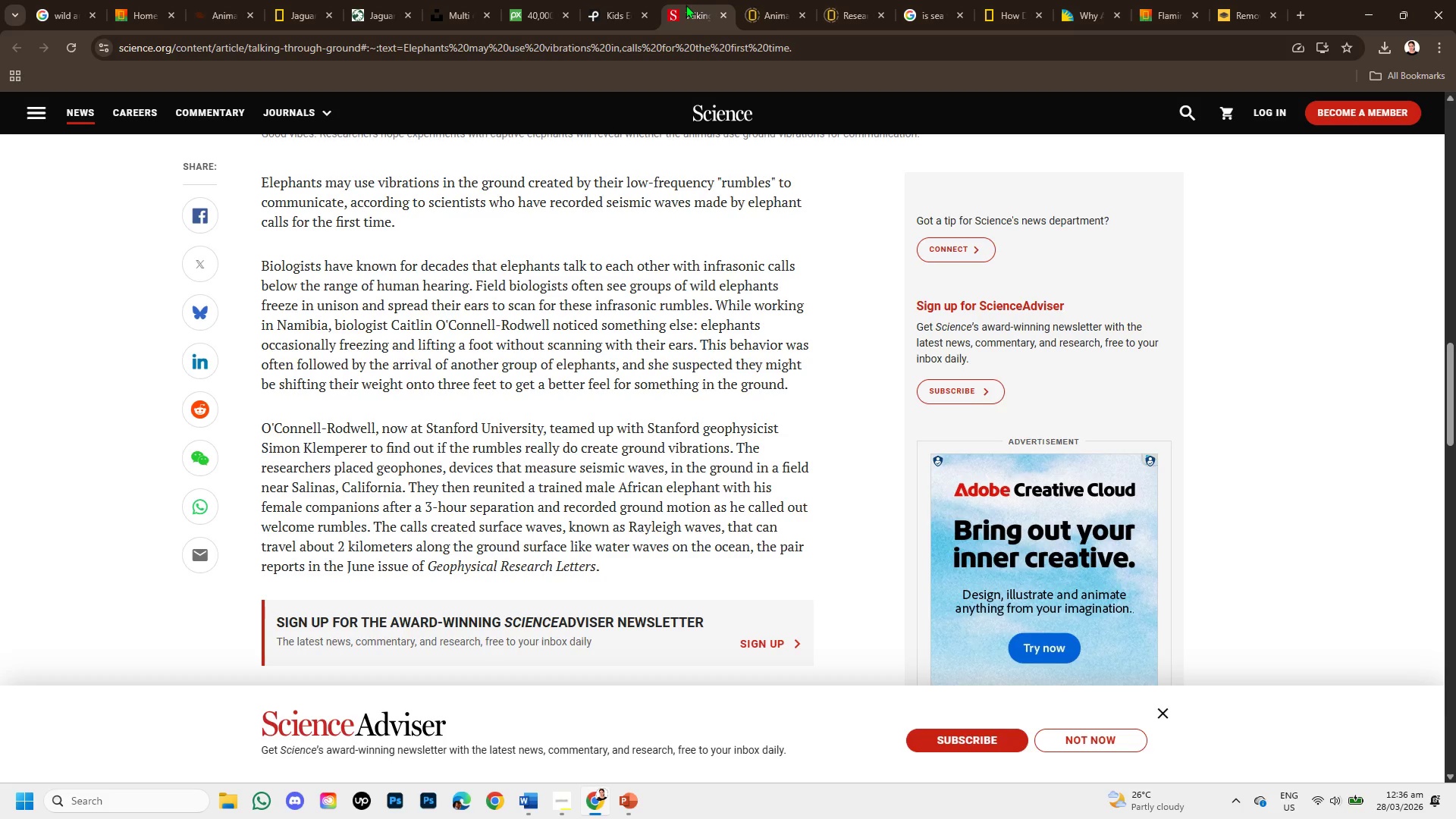 
left_click([598, 13])
 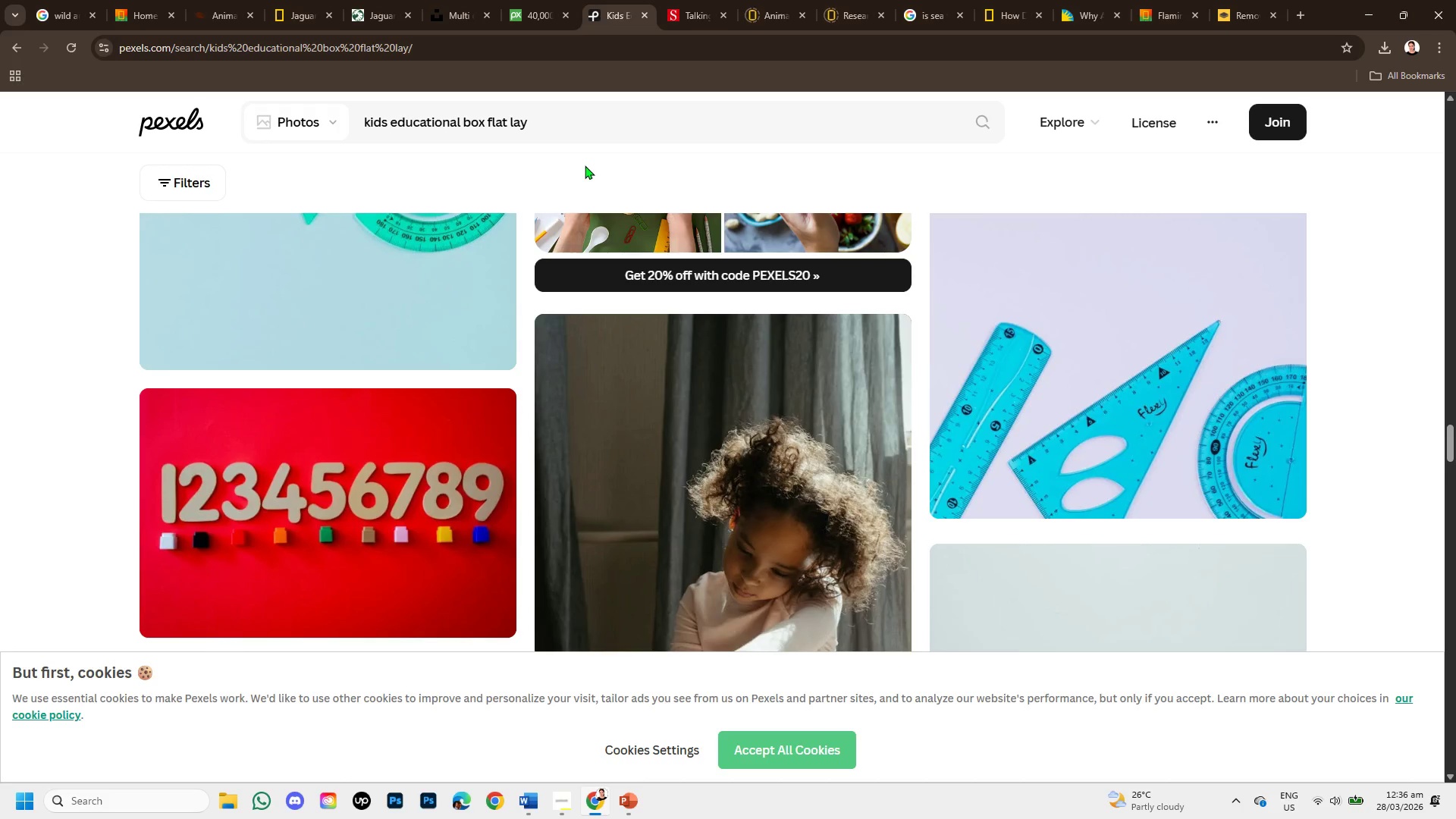 
scroll: coordinate [582, 296], scroll_direction: down, amount: 2.0
 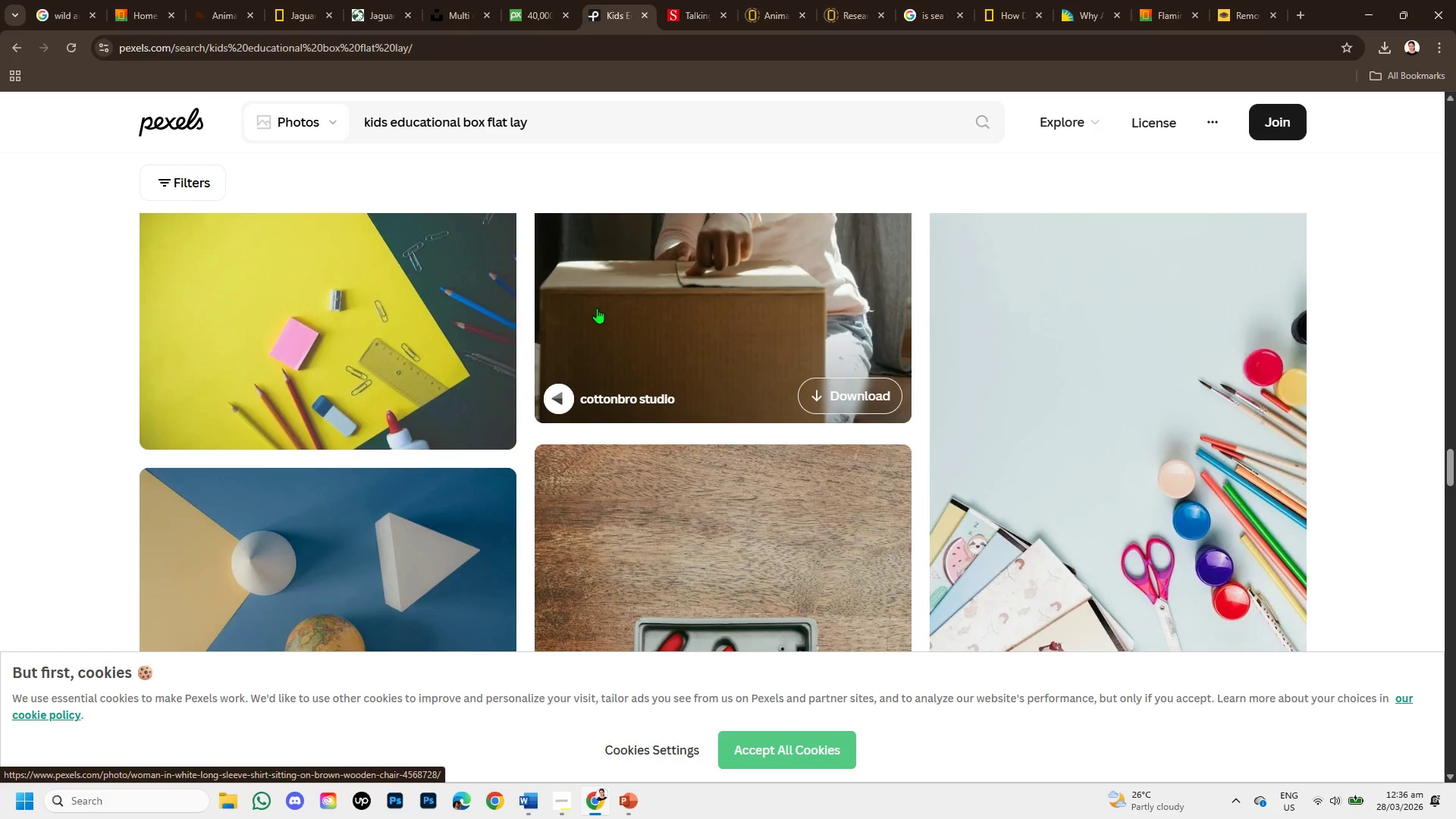 
scroll: coordinate [587, 403], scroll_direction: none, amount: 0.0
 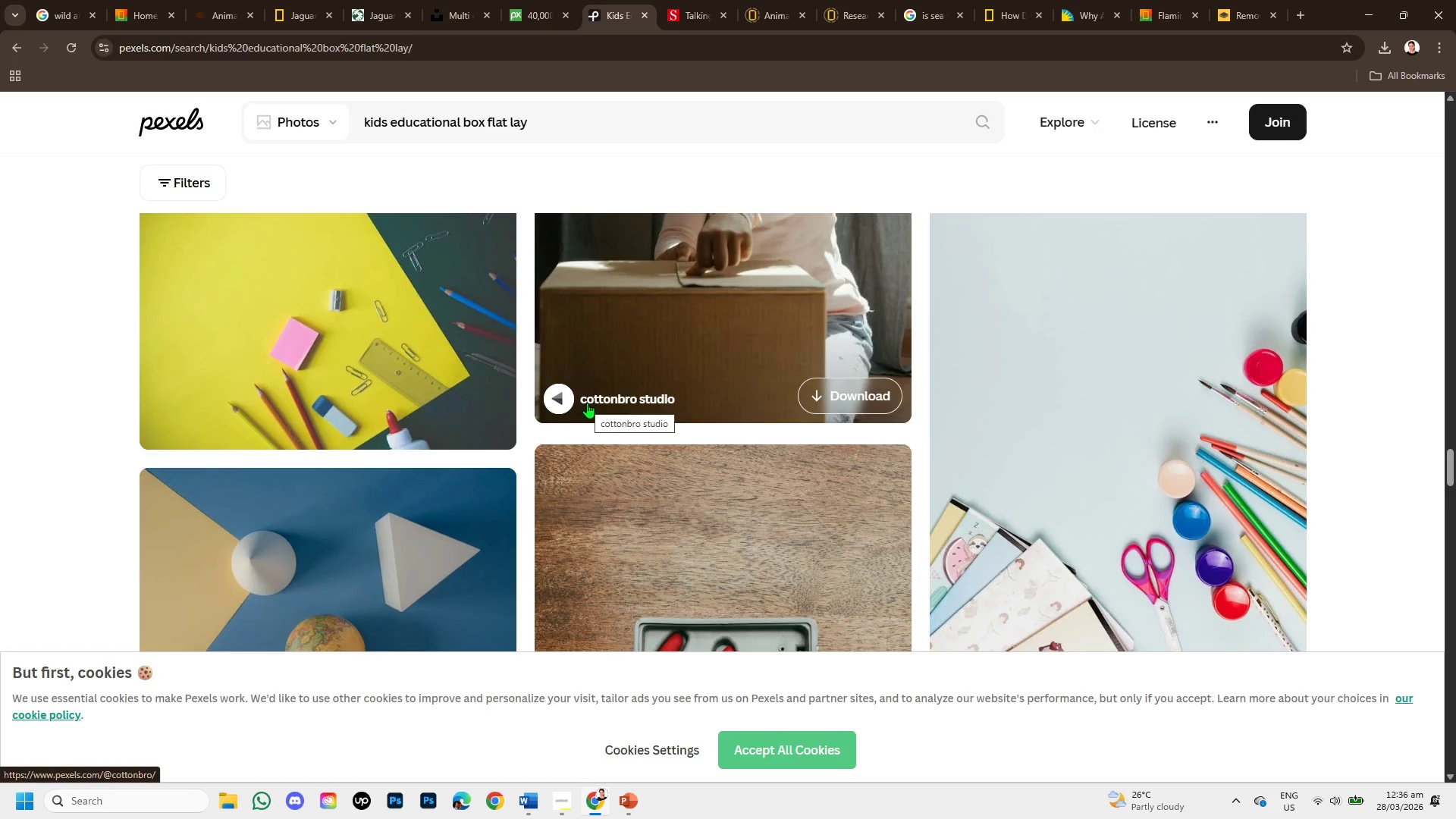 
scroll: coordinate [587, 403], scroll_direction: down, amount: 1.0
 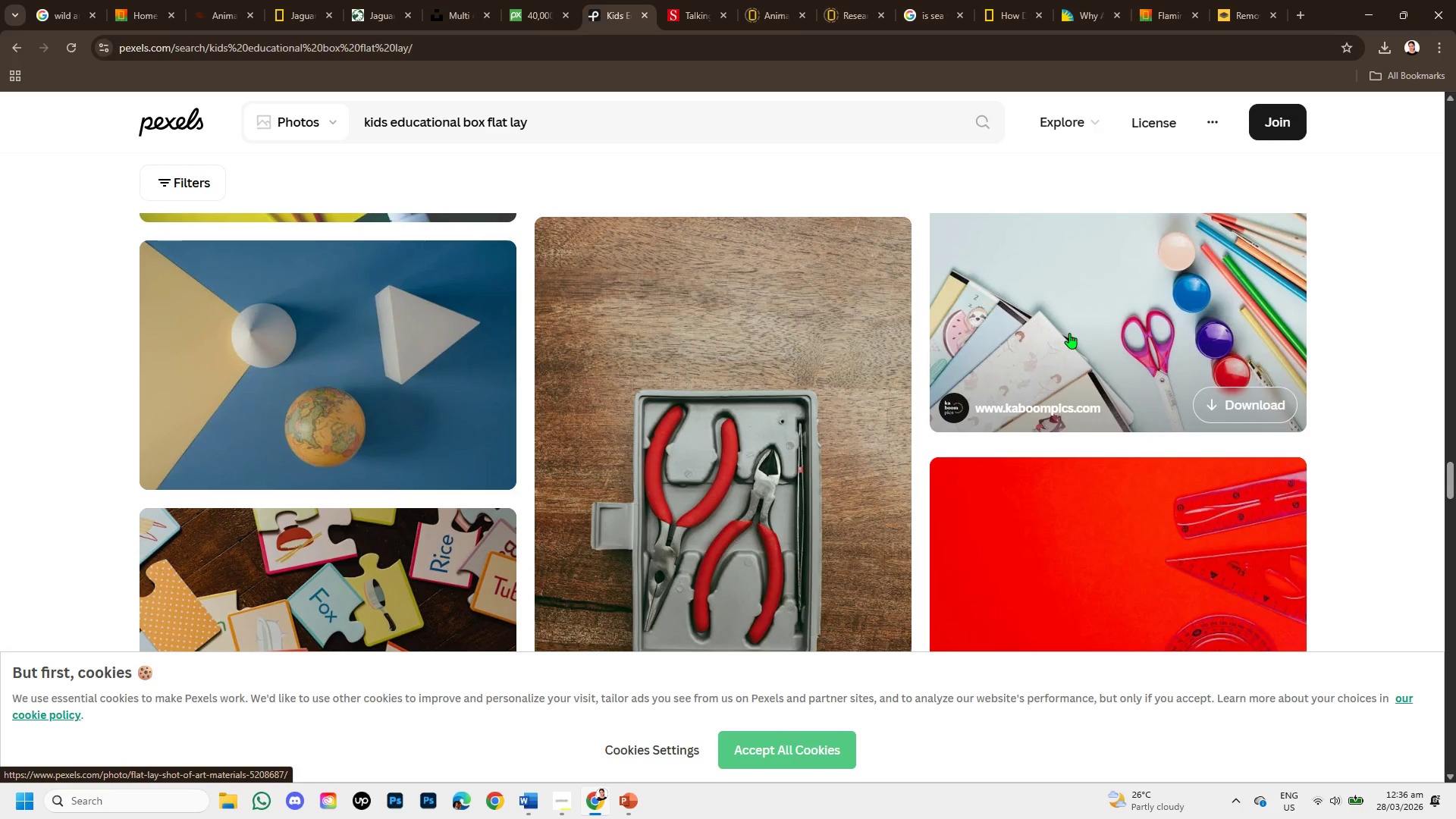 
left_click([1073, 327])
 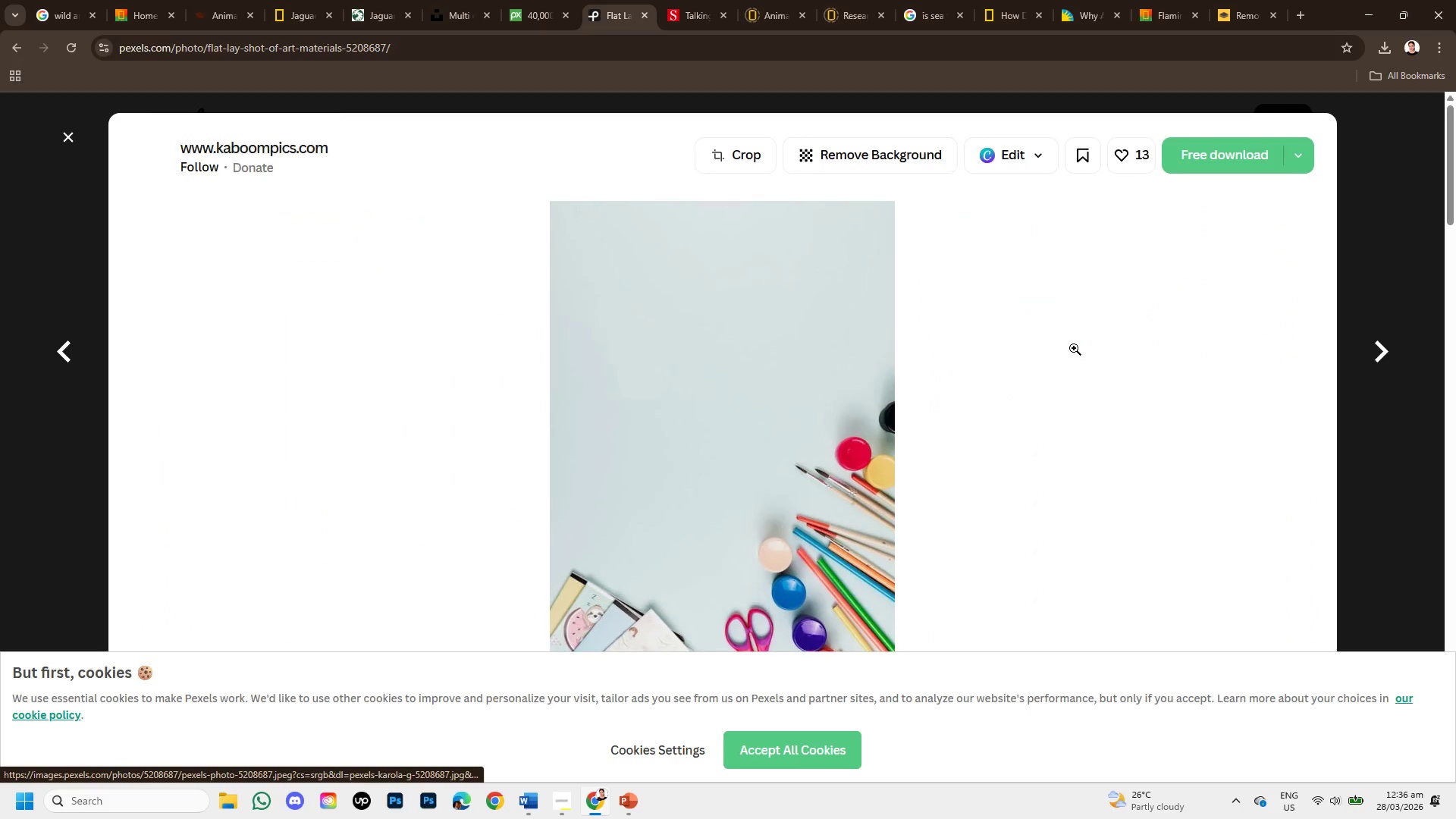 
scroll: coordinate [881, 438], scroll_direction: down, amount: 7.0
 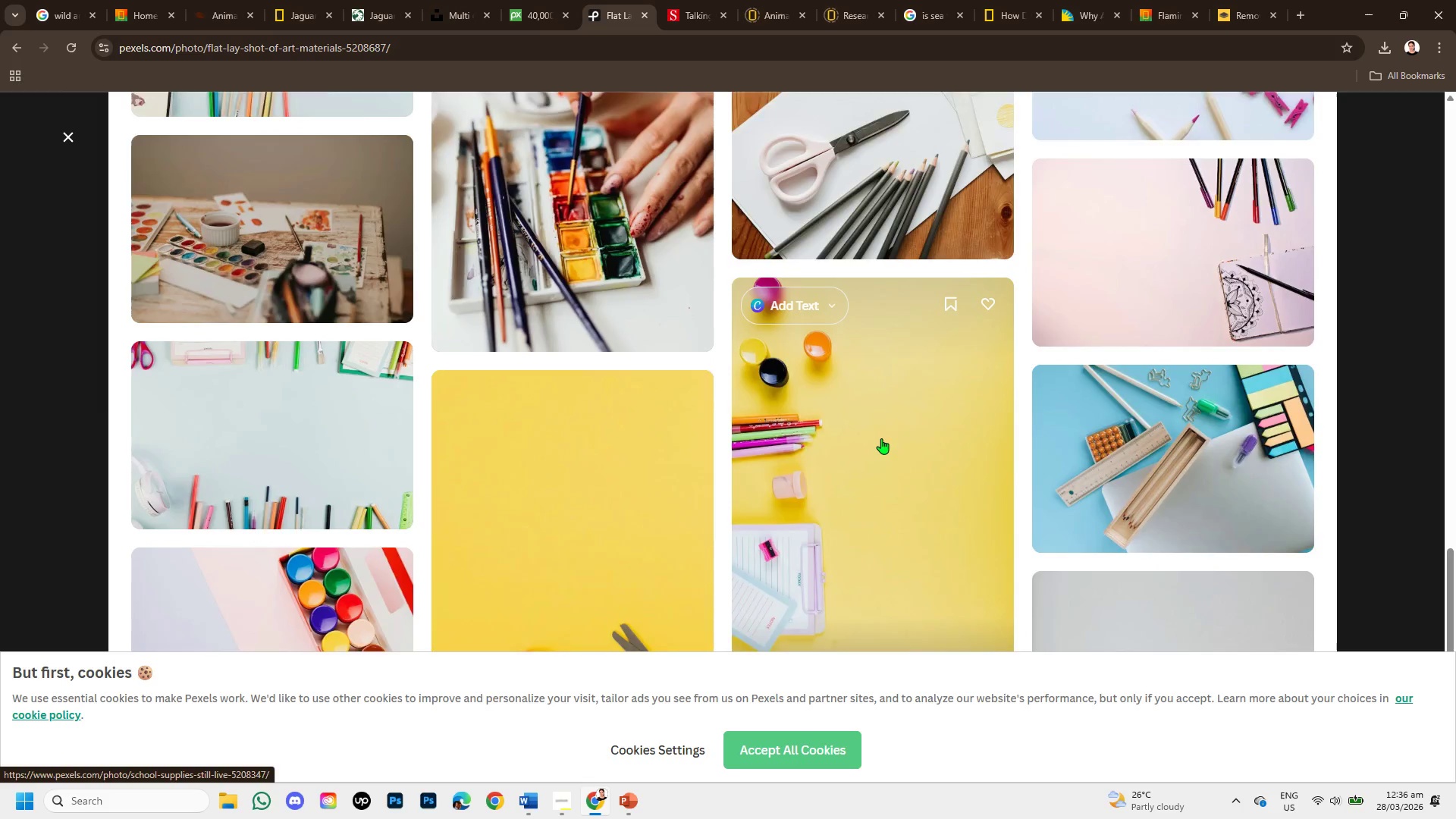 
scroll: coordinate [872, 430], scroll_direction: down, amount: 2.0
 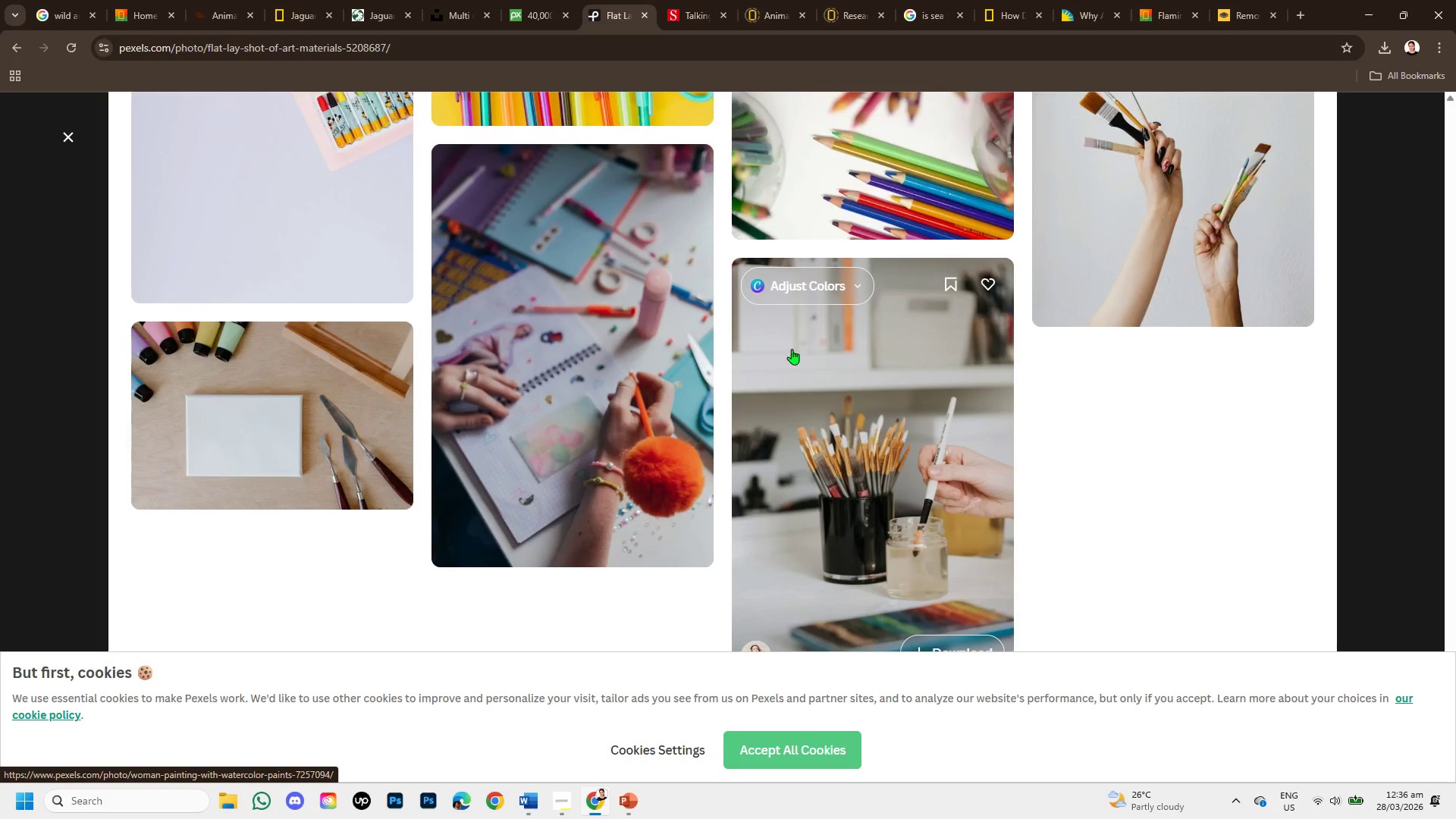 
left_click([59, 138])
 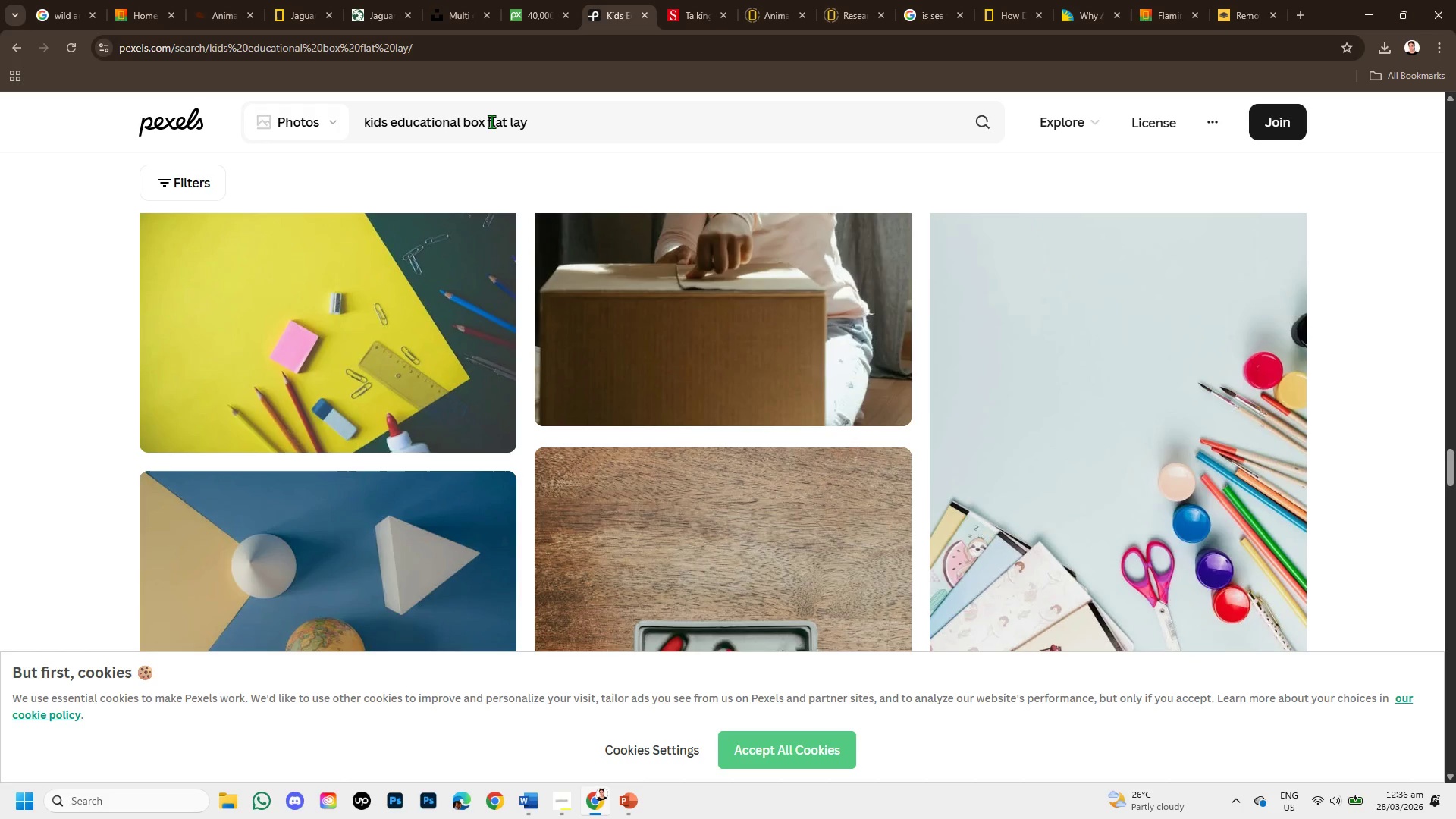 
scroll: coordinate [253, 256], scroll_direction: up, amount: 4.0
 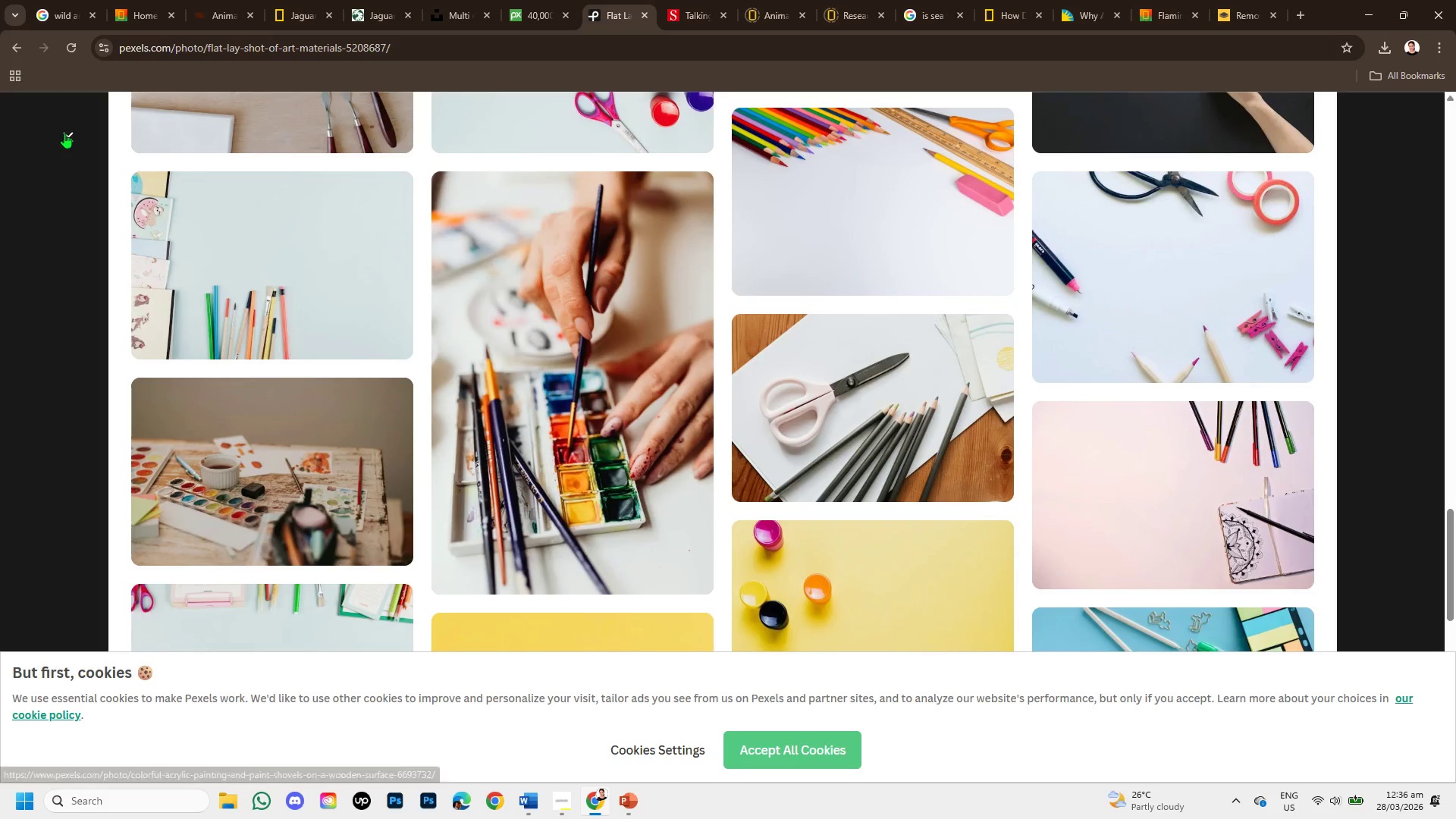 
left_click([538, 123])
 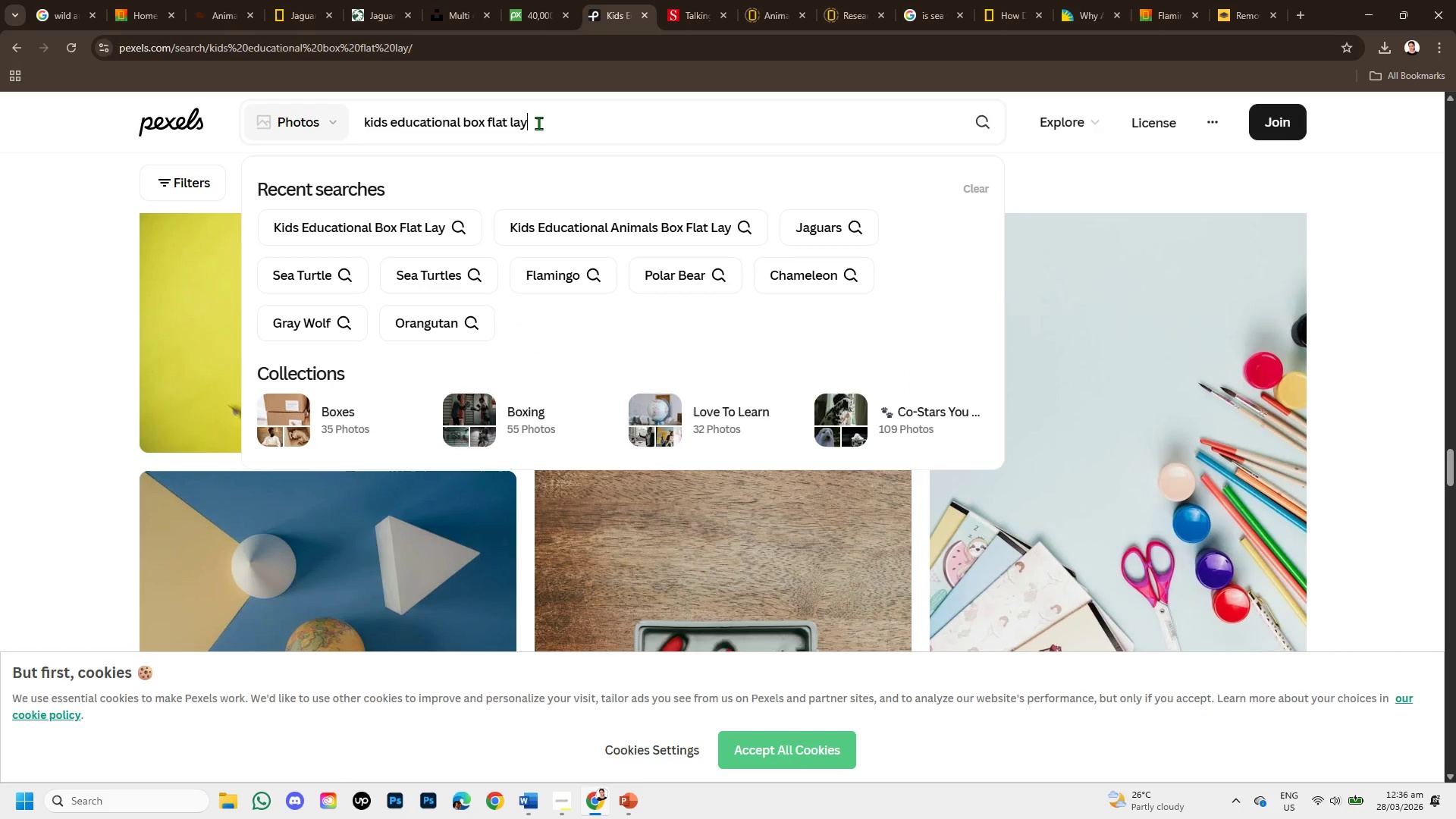 
left_click_drag(start_coordinate=[538, 123], to_coordinate=[468, 123])
 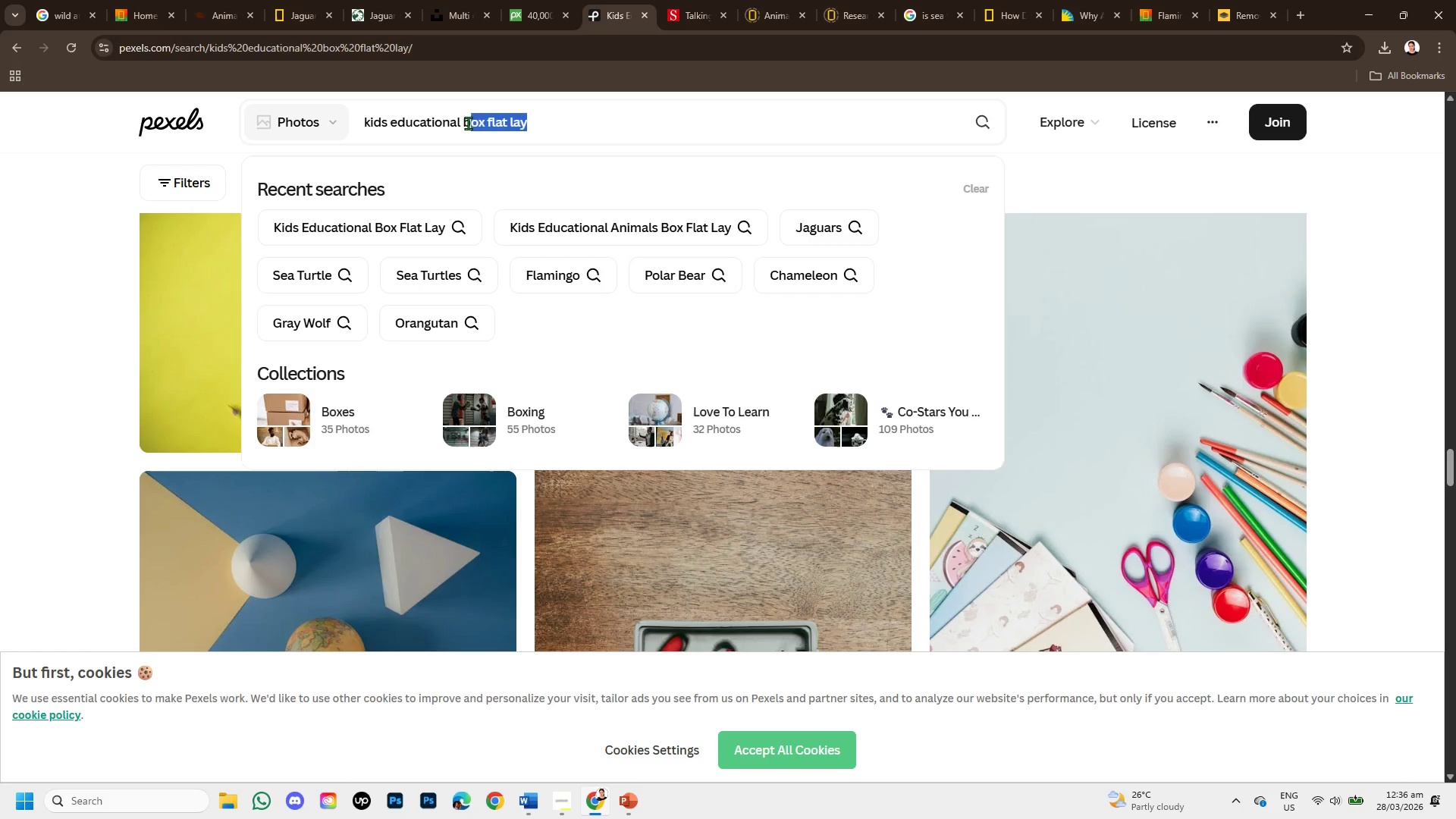 
key(Backspace)
key(Backspace)
type(materials about animals )
 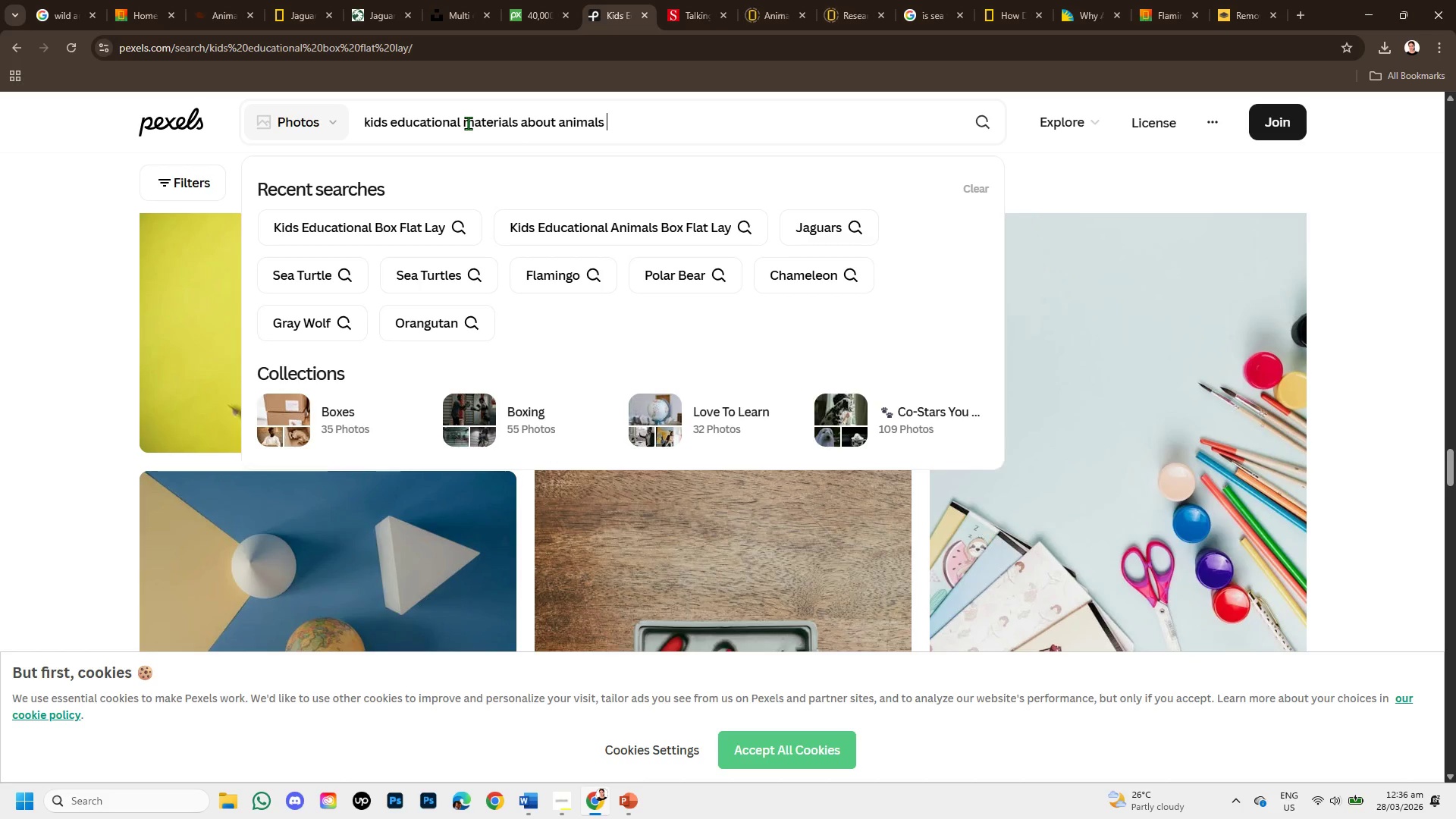 
key(Enter)
 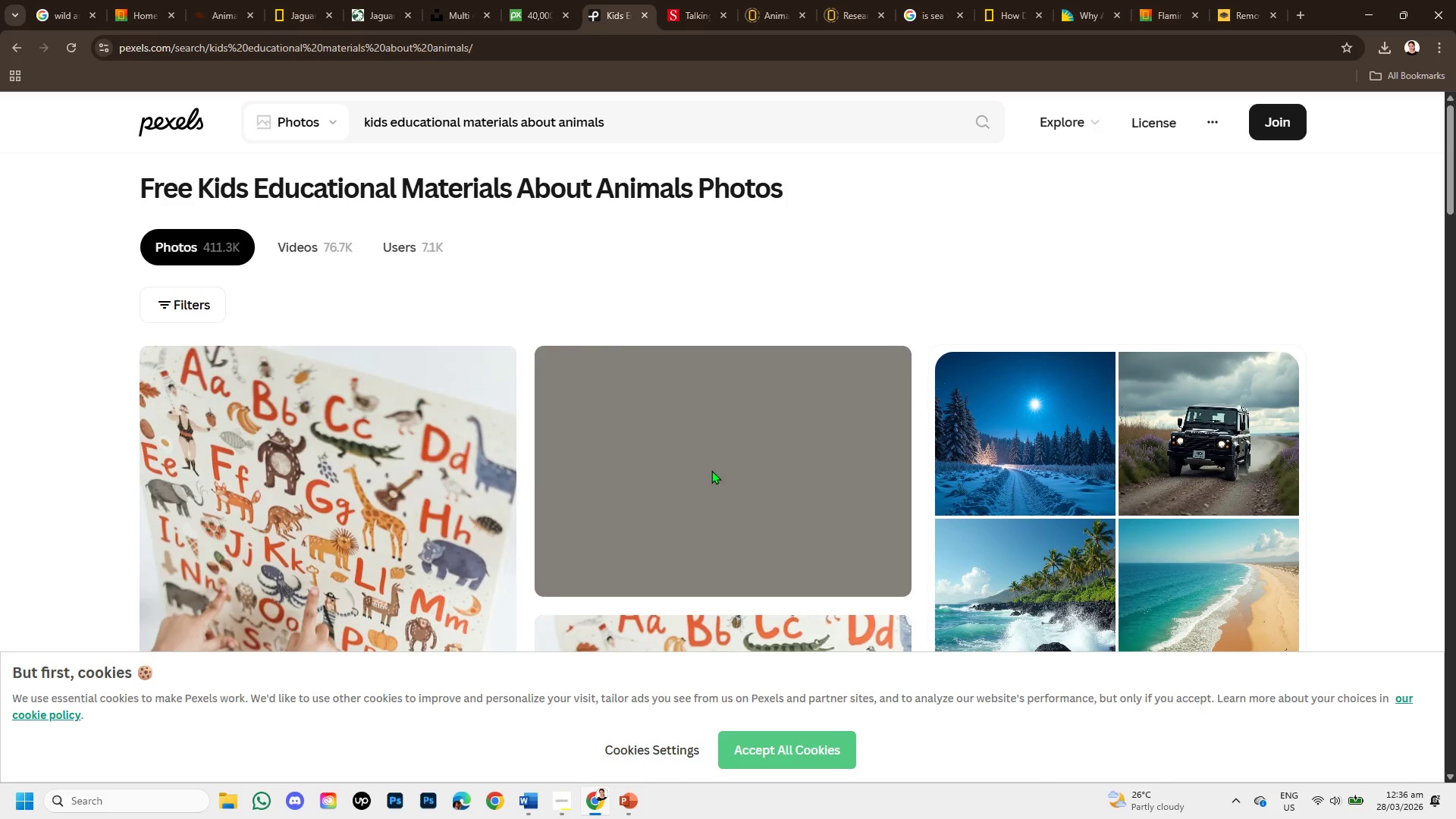 
scroll: coordinate [711, 470], scroll_direction: down, amount: 1.0
 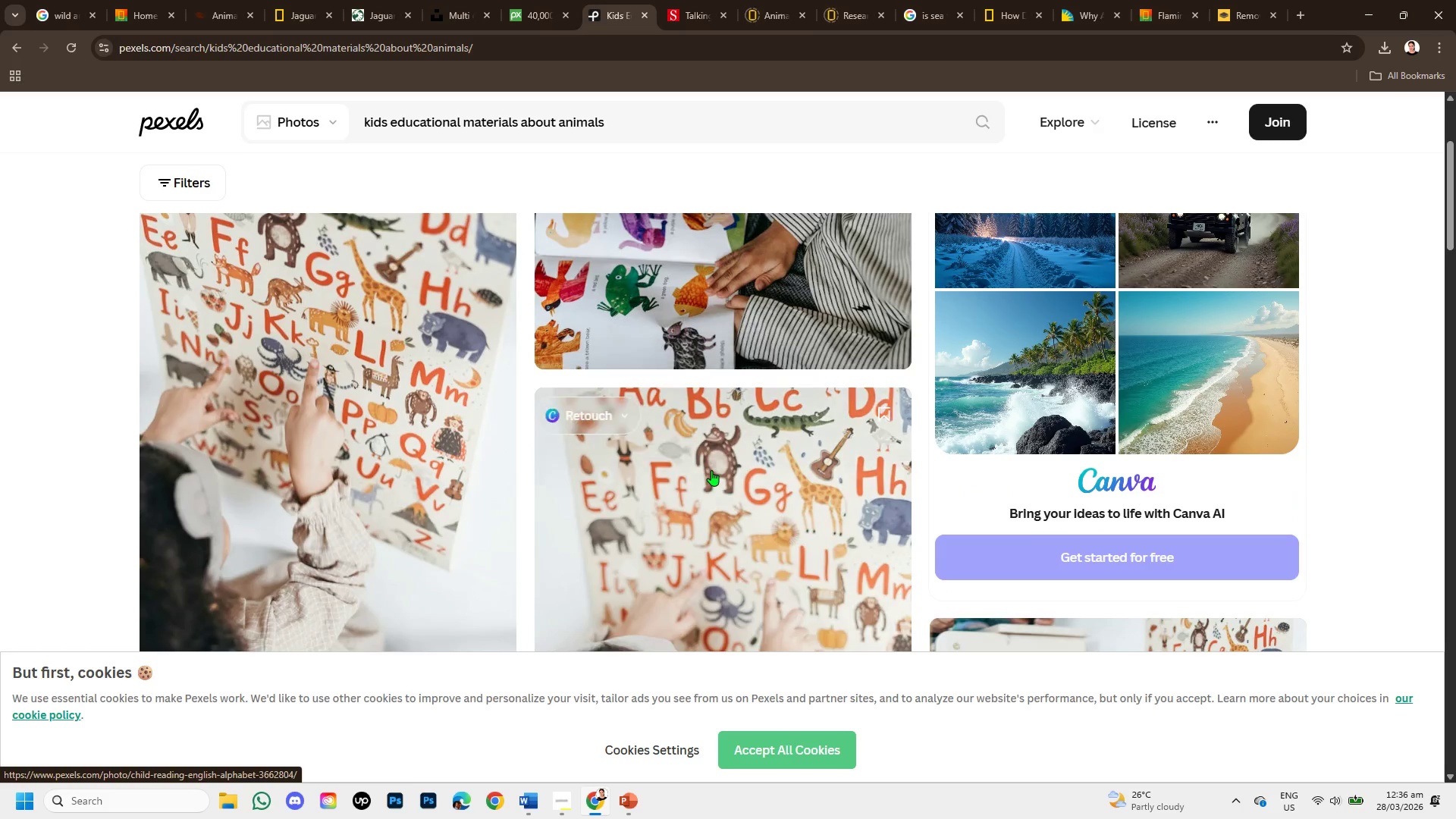 
scroll: coordinate [711, 470], scroll_direction: up, amount: 1.0
 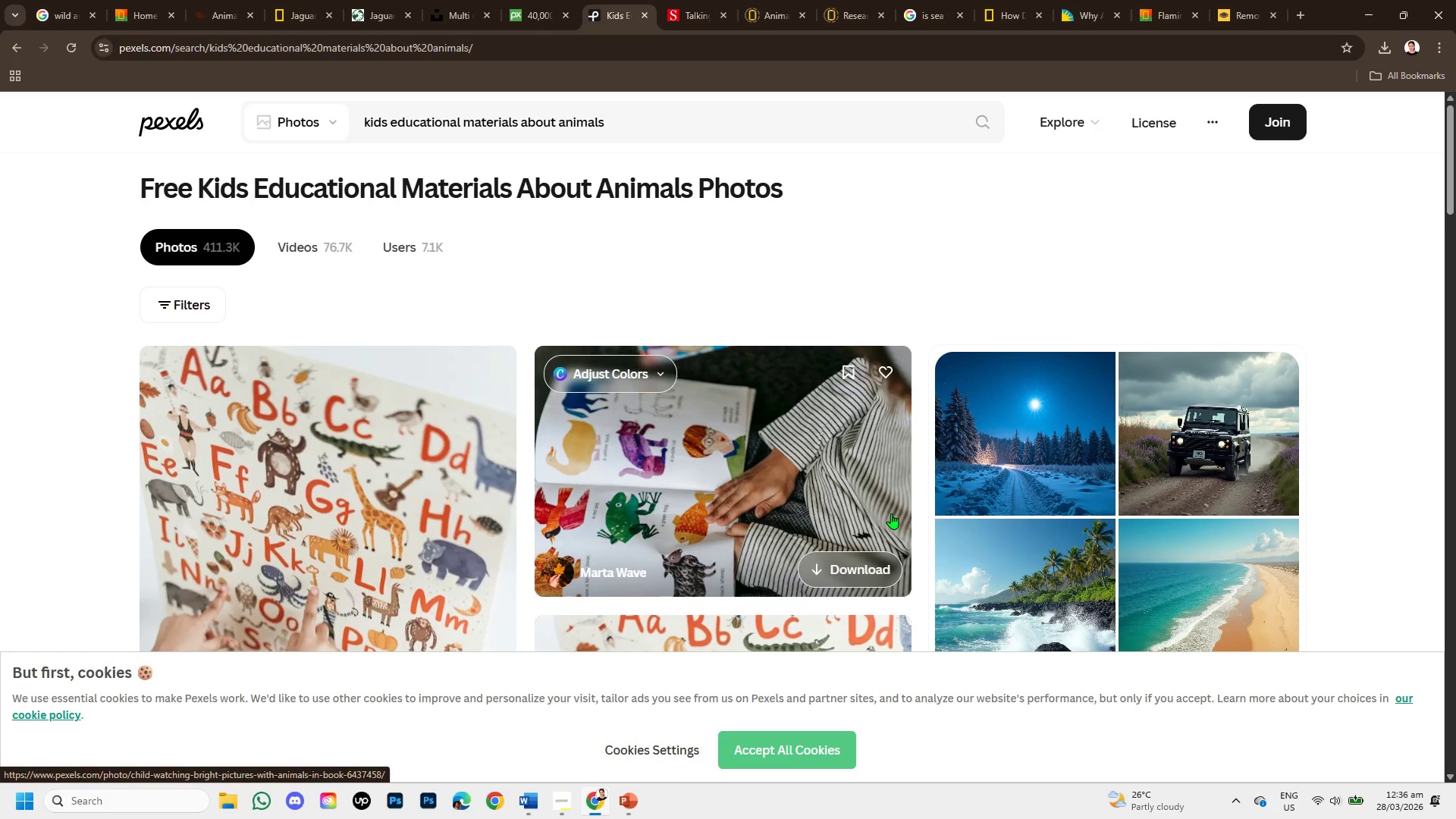 
scroll: coordinate [810, 485], scroll_direction: down, amount: 2.0
 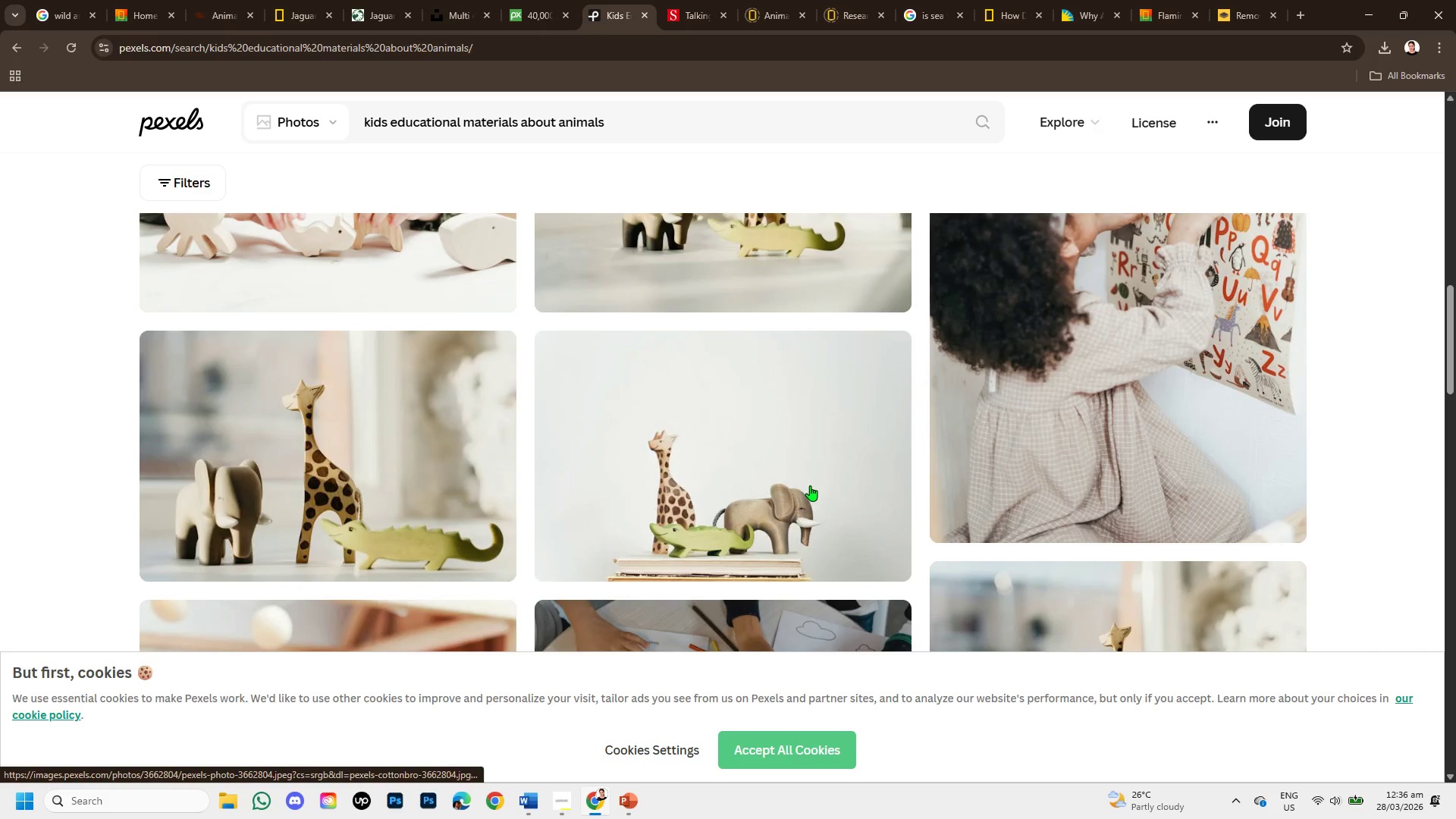 
scroll: coordinate [810, 485], scroll_direction: up, amount: 1.0
 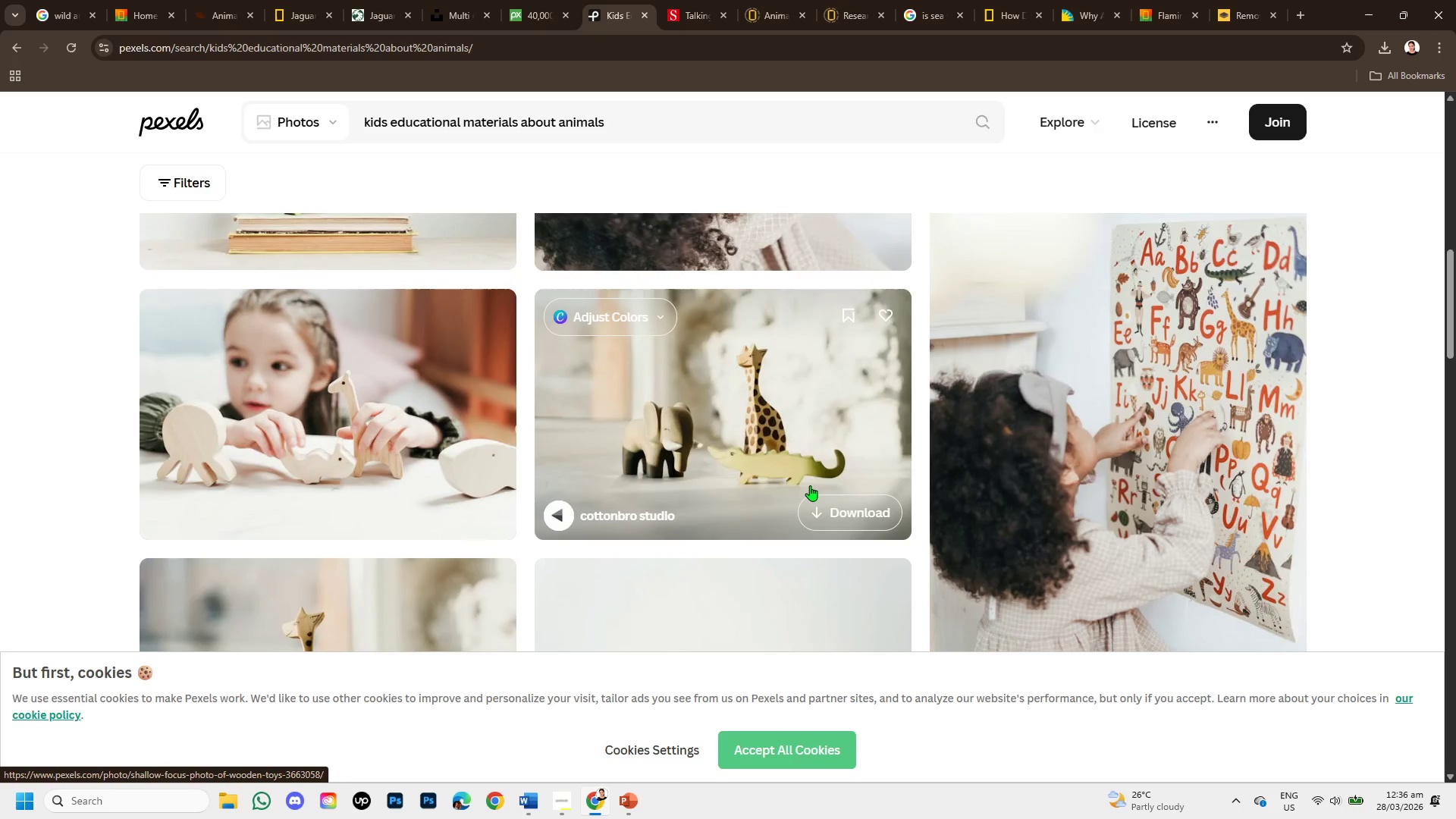 
scroll: coordinate [810, 485], scroll_direction: down, amount: 2.0
 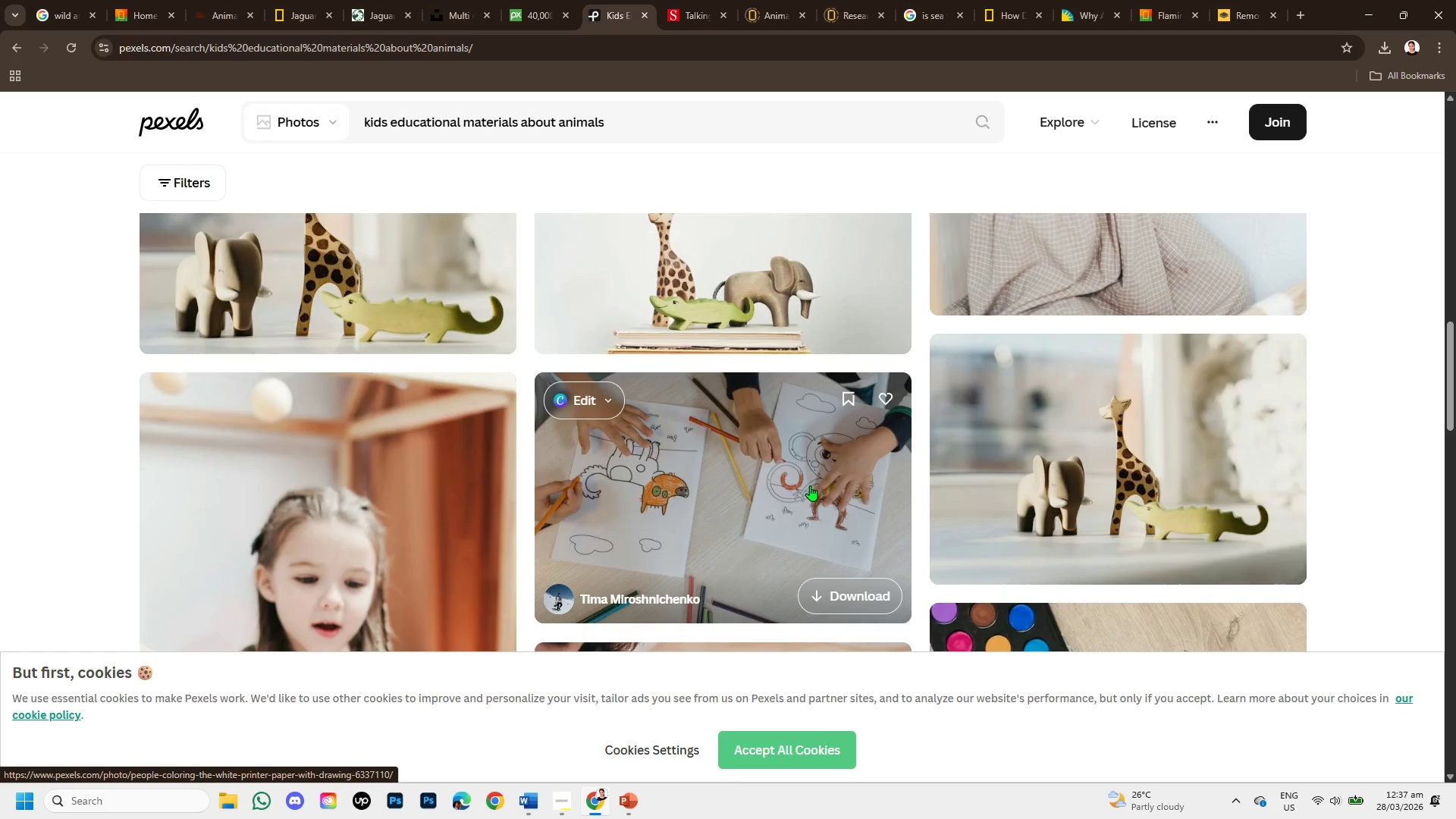 
left_click([778, 490])
 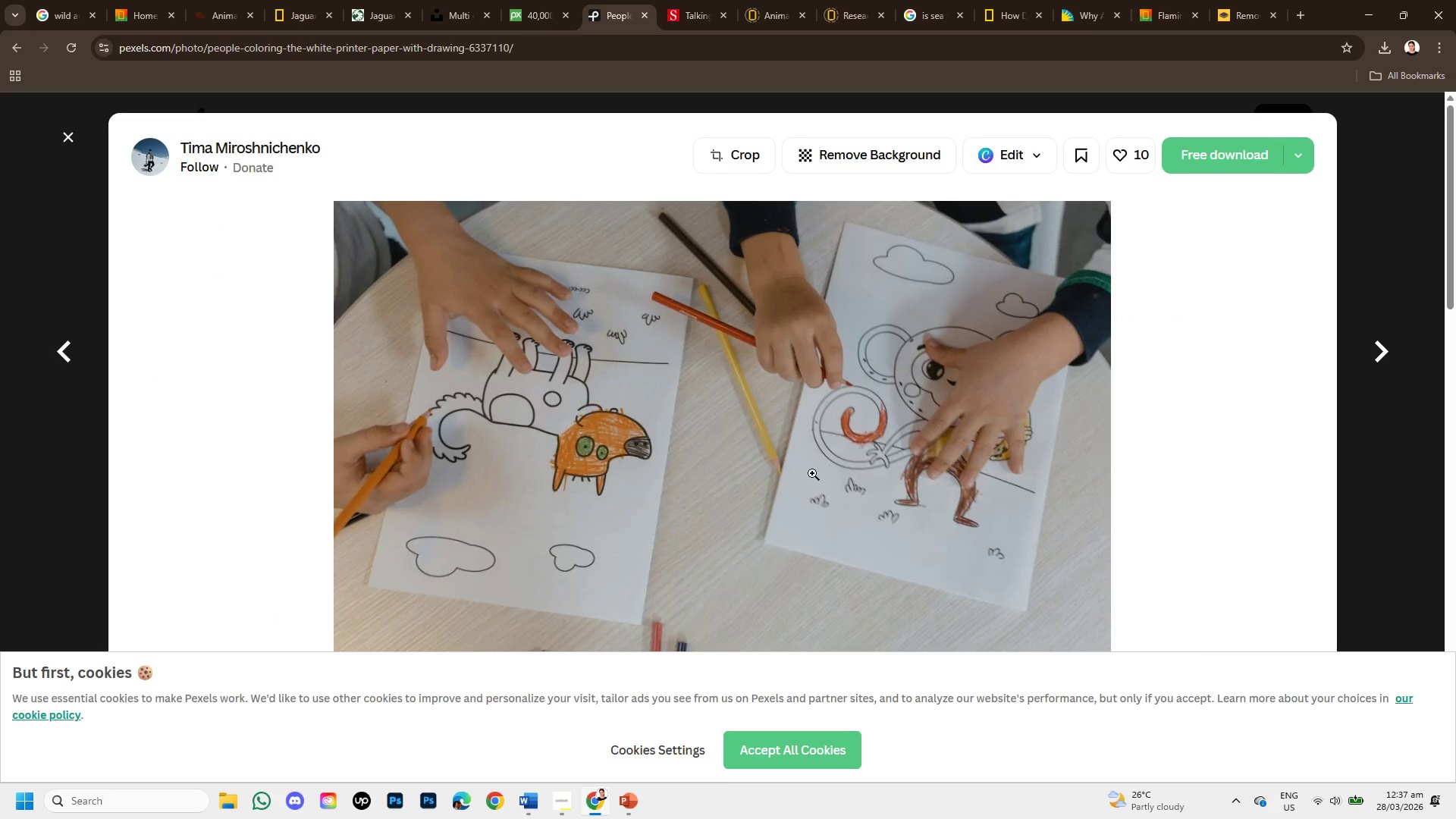 
scroll: coordinate [812, 473], scroll_direction: down, amount: 4.0
 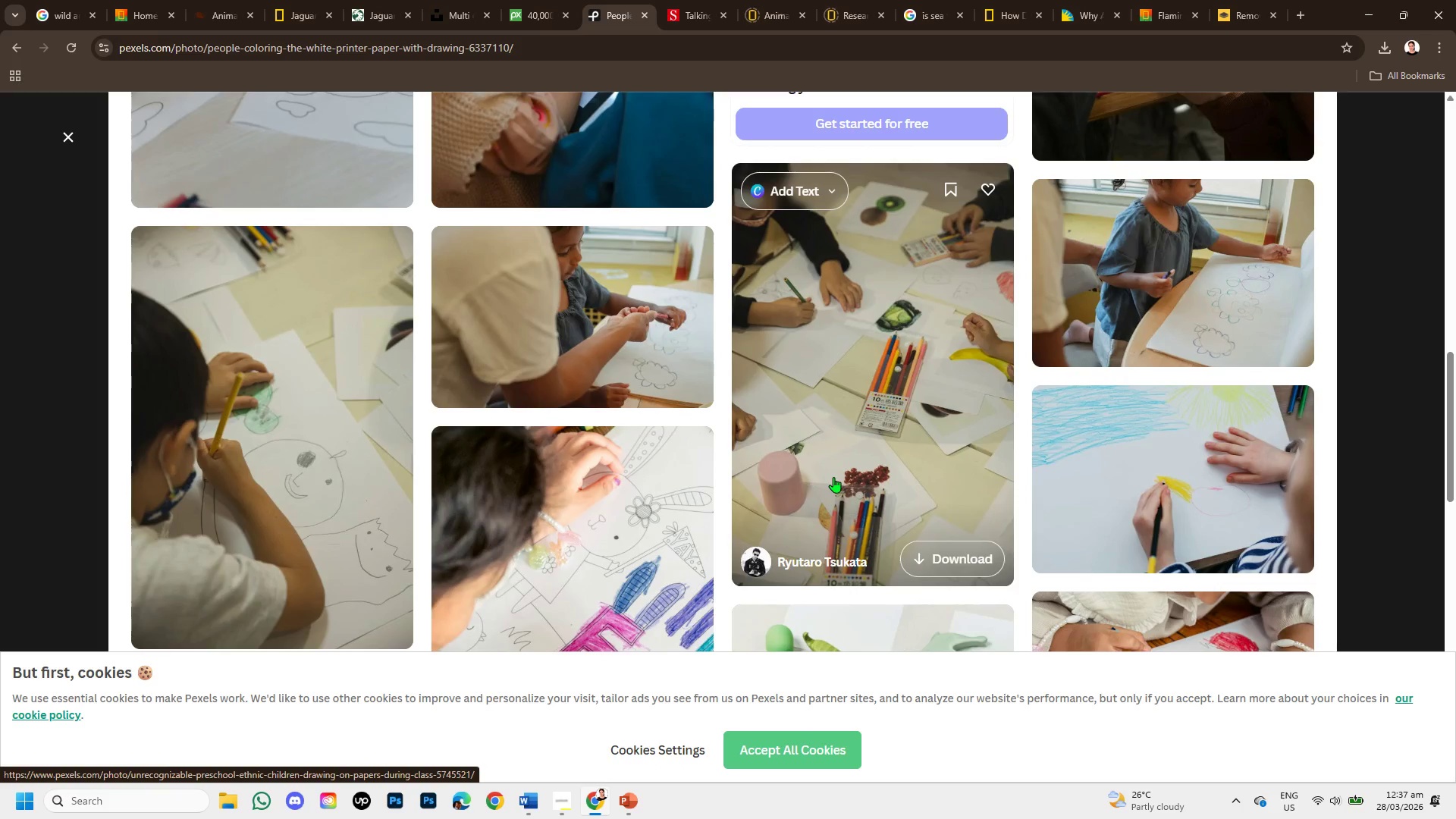 
wait(6.53)
 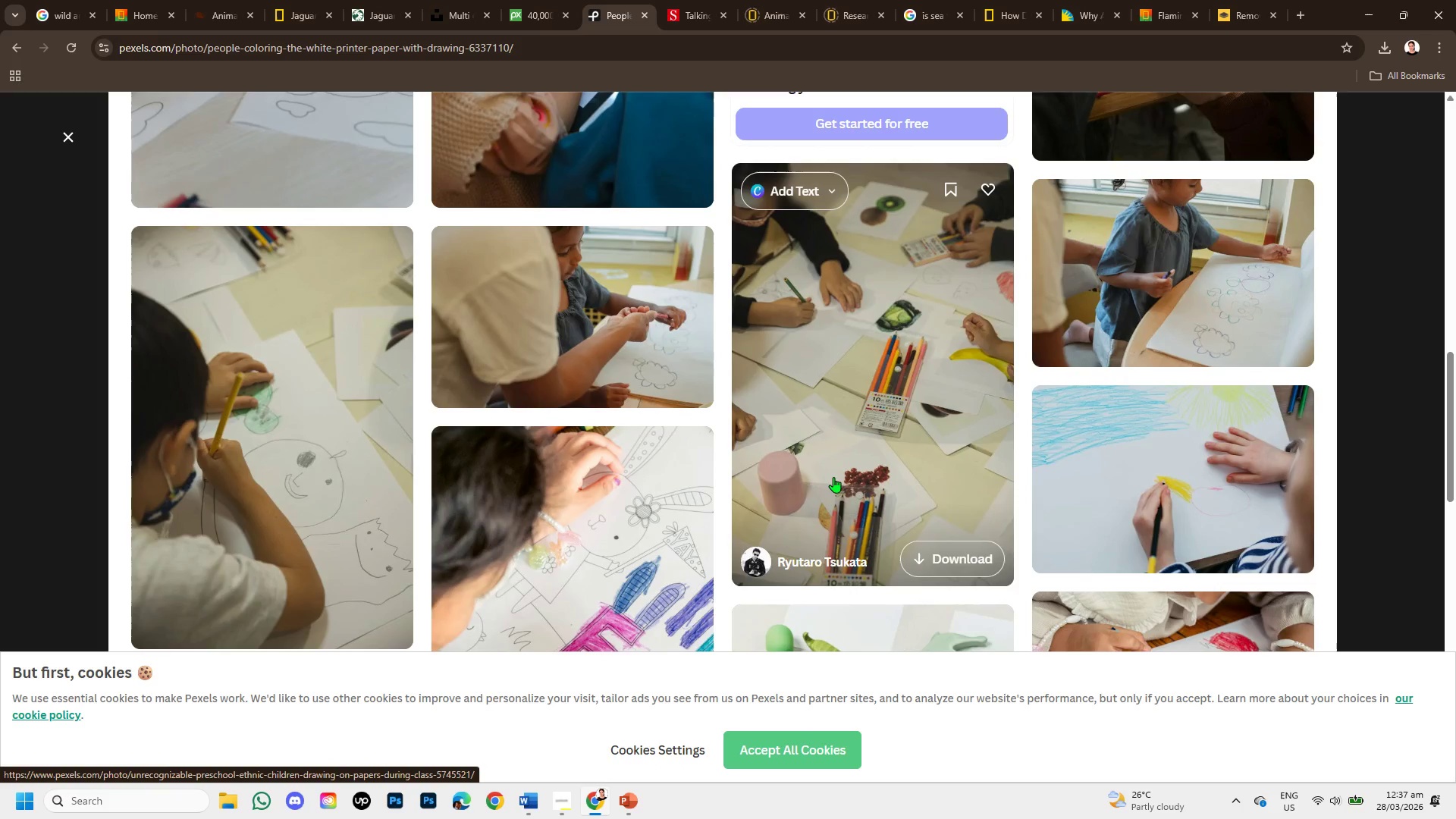 
scroll: coordinate [757, 494], scroll_direction: down, amount: 7.0
 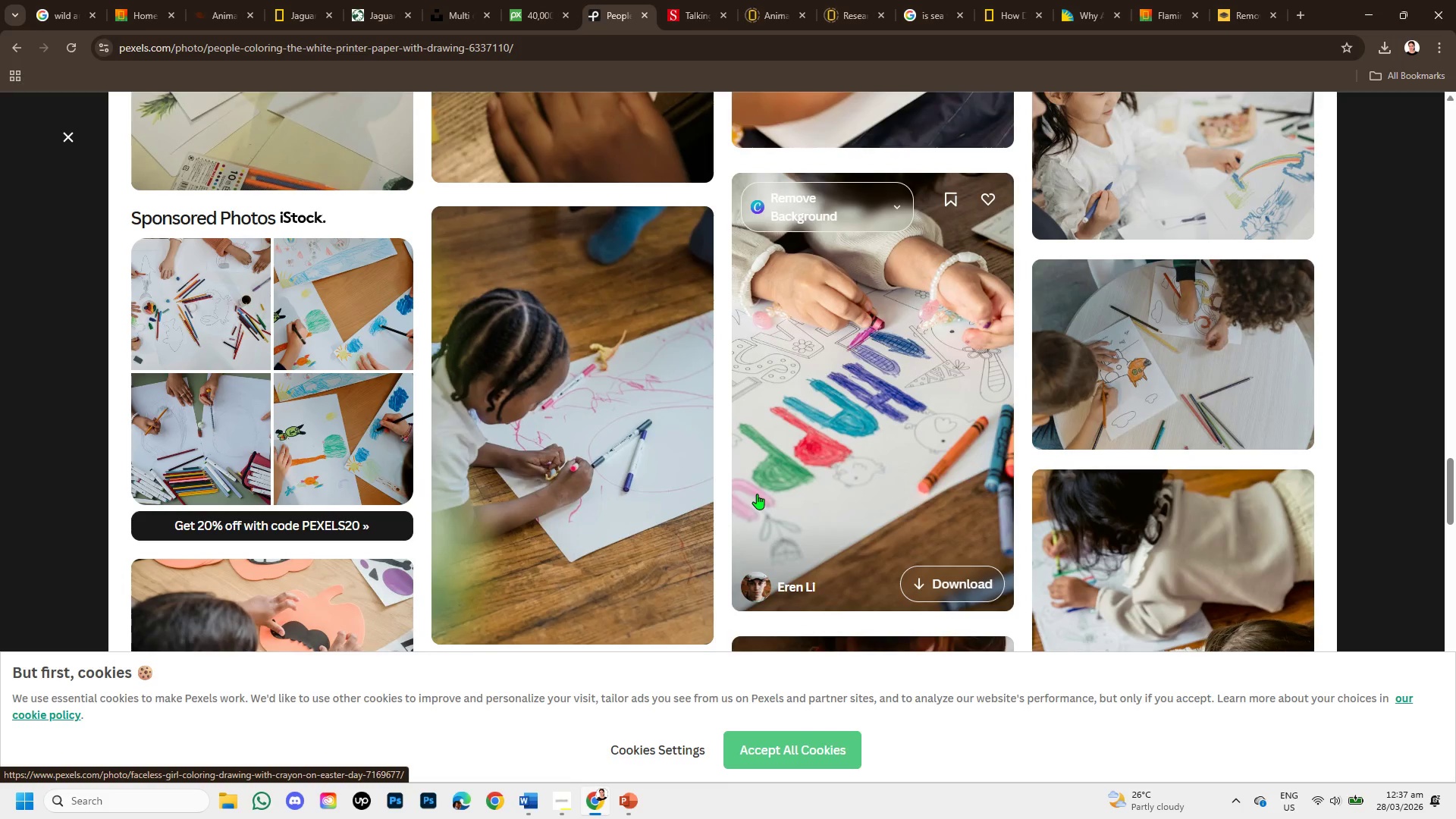 
scroll: coordinate [755, 475], scroll_direction: up, amount: 18.0
 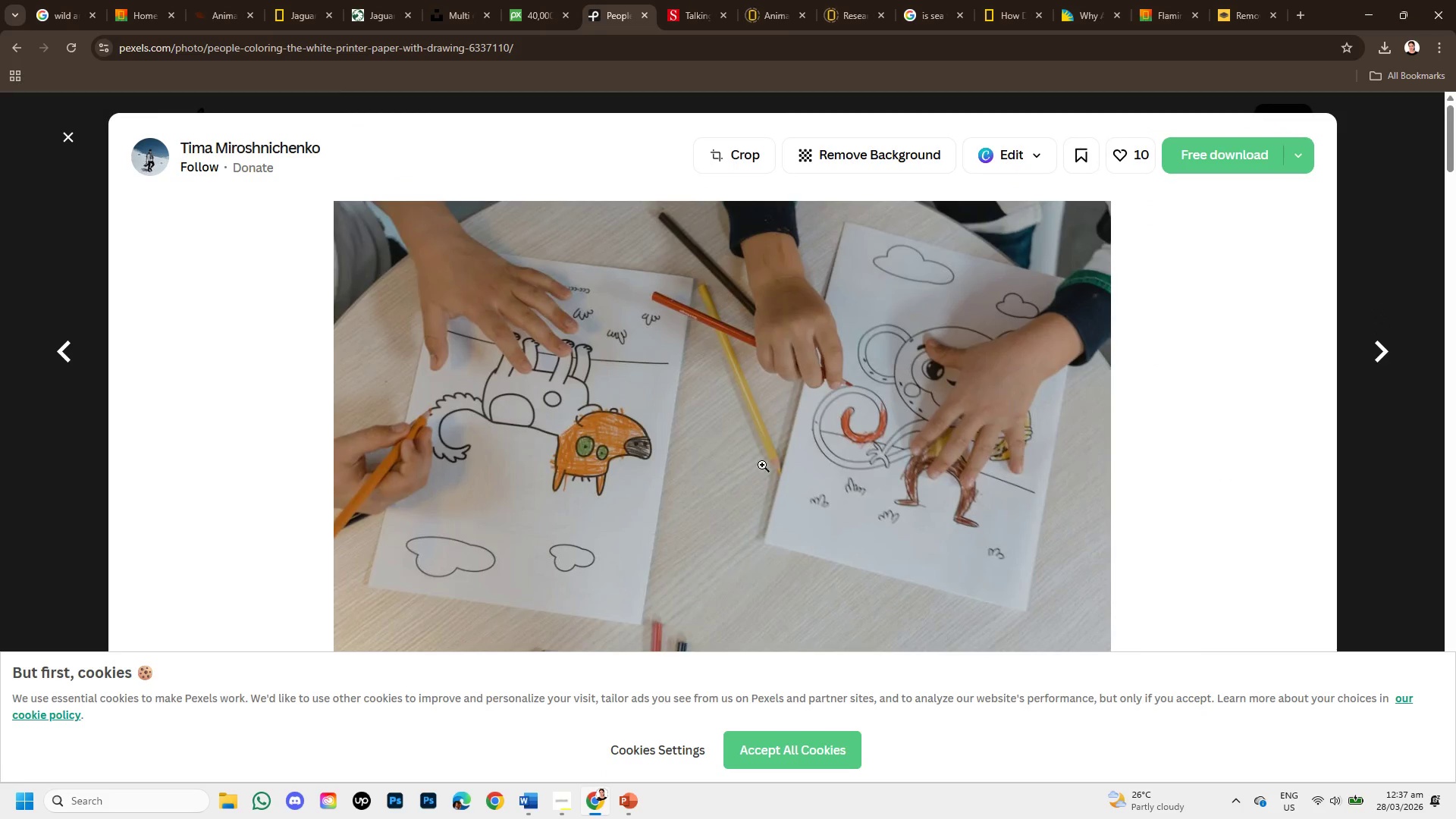 
right_click([828, 419])
 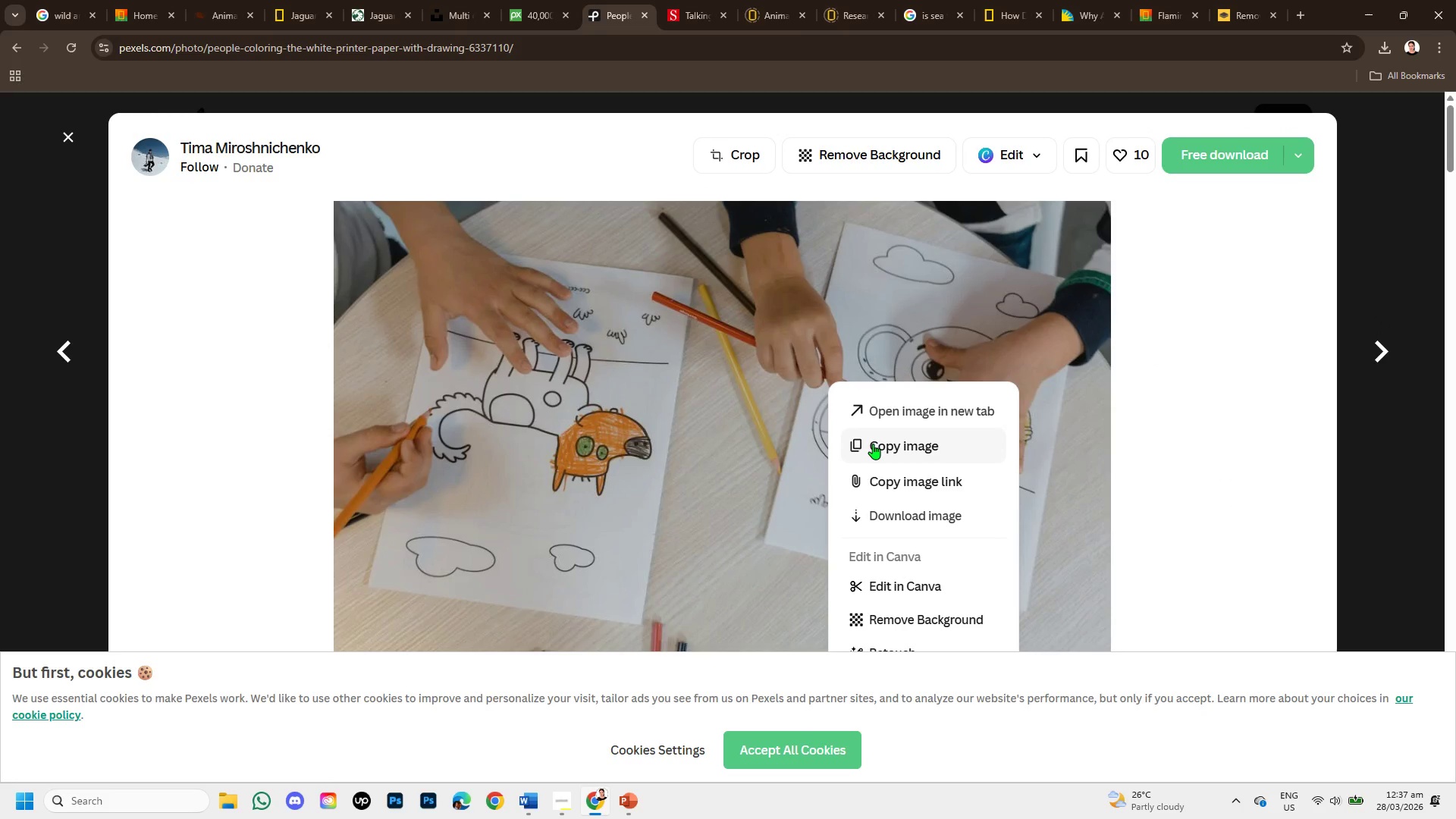 
left_click([873, 444])
 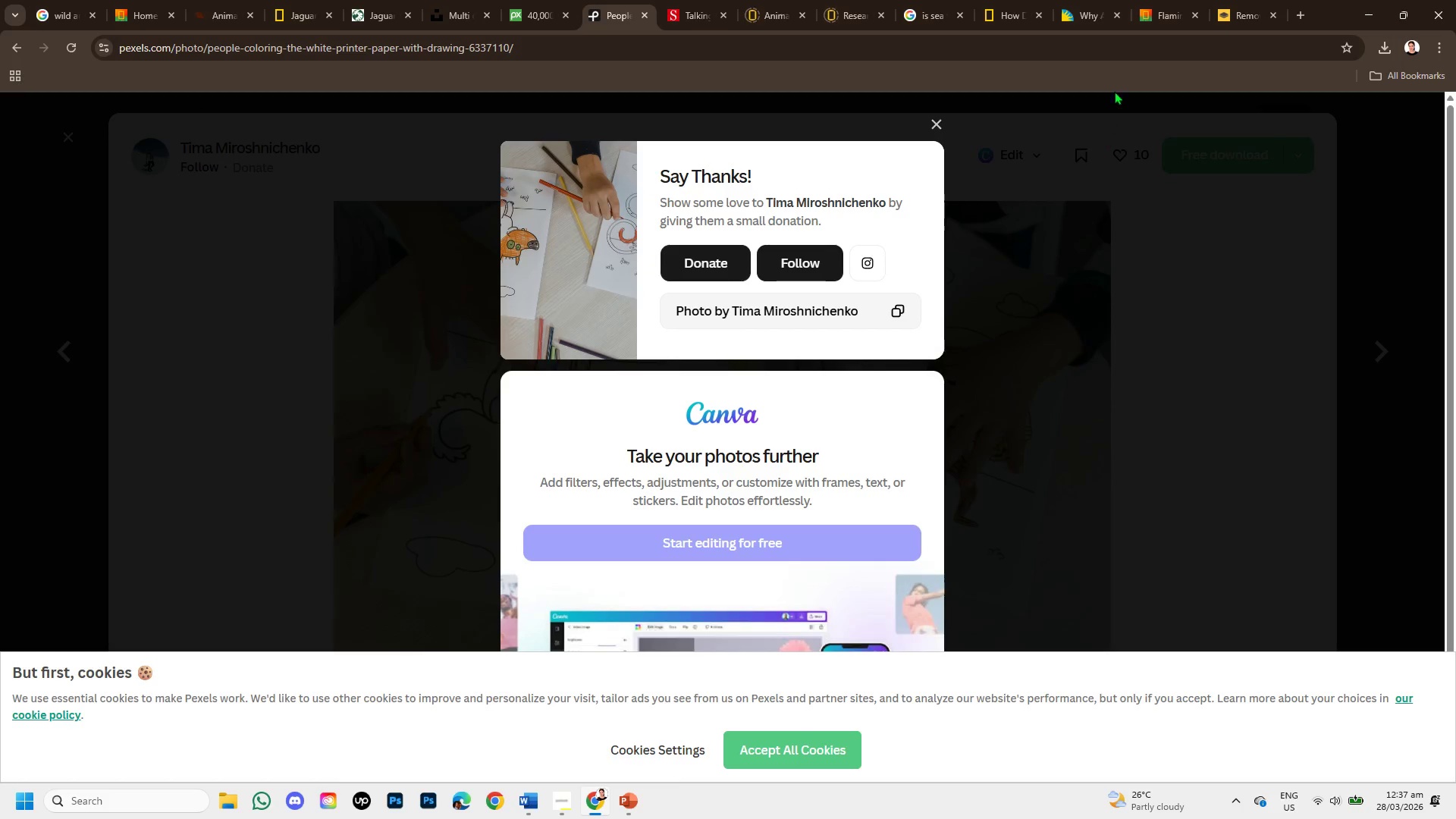 
left_click([940, 127])
 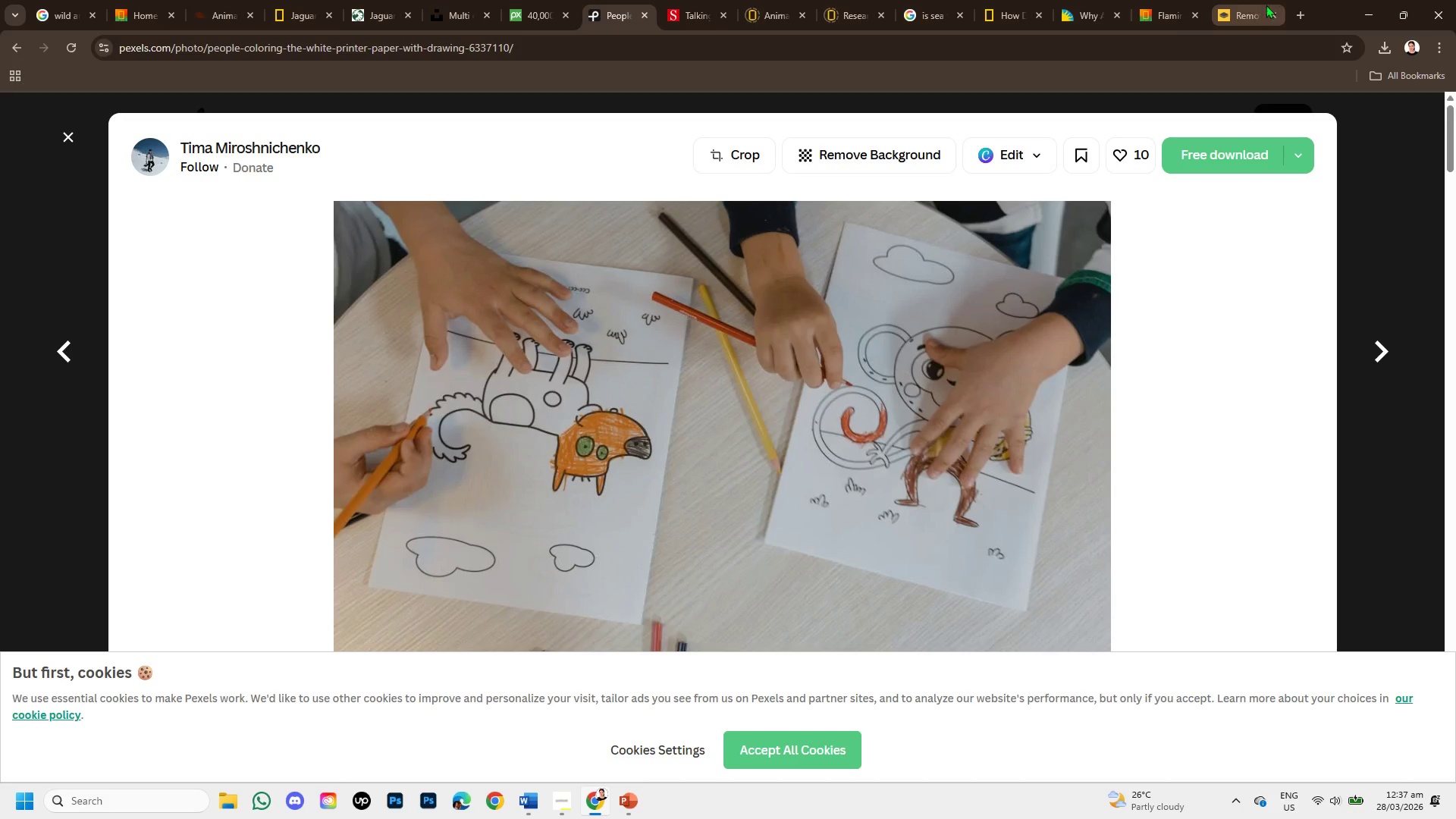 
left_click([1240, 5])
 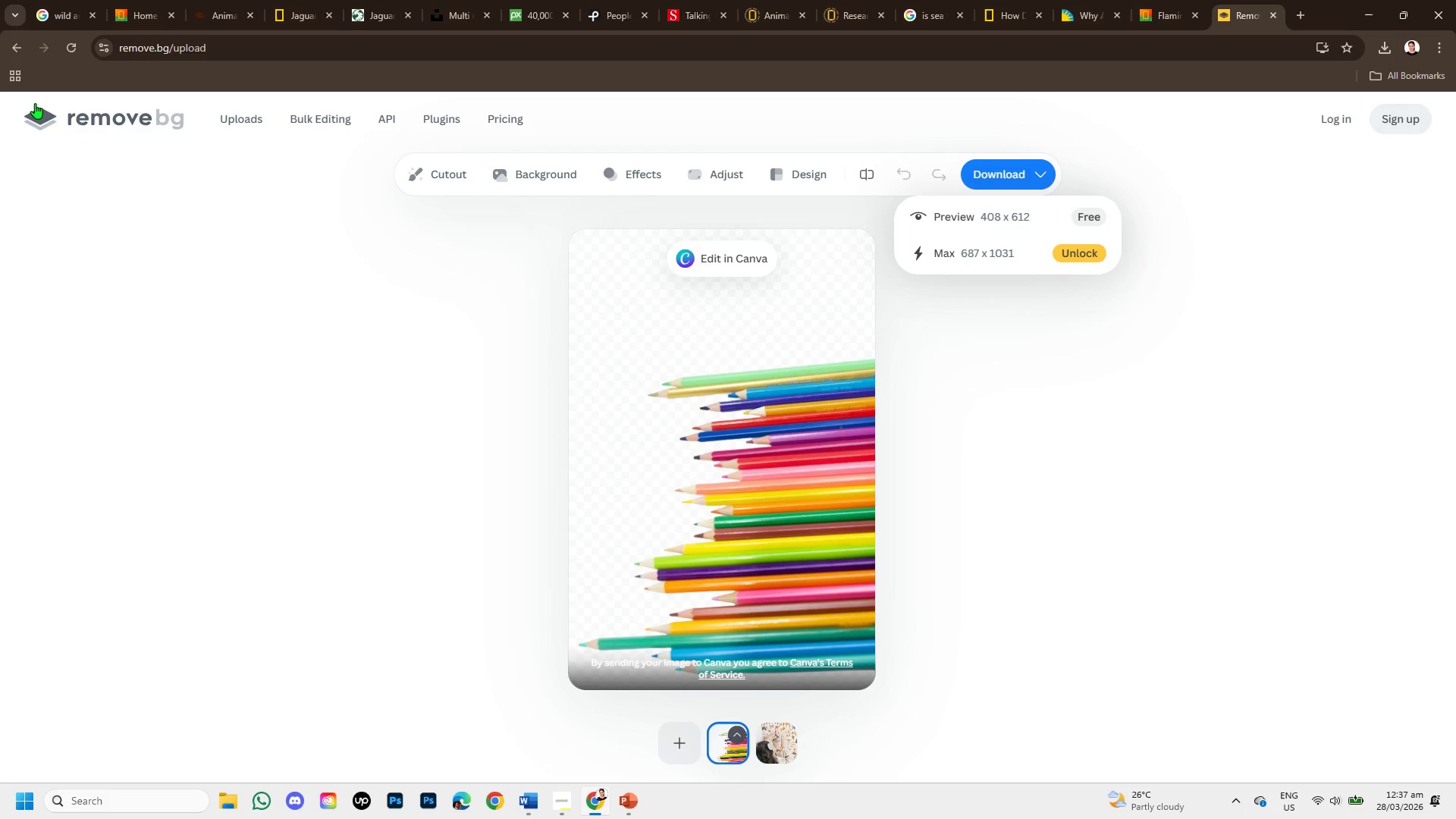 
left_click([14, 52])
 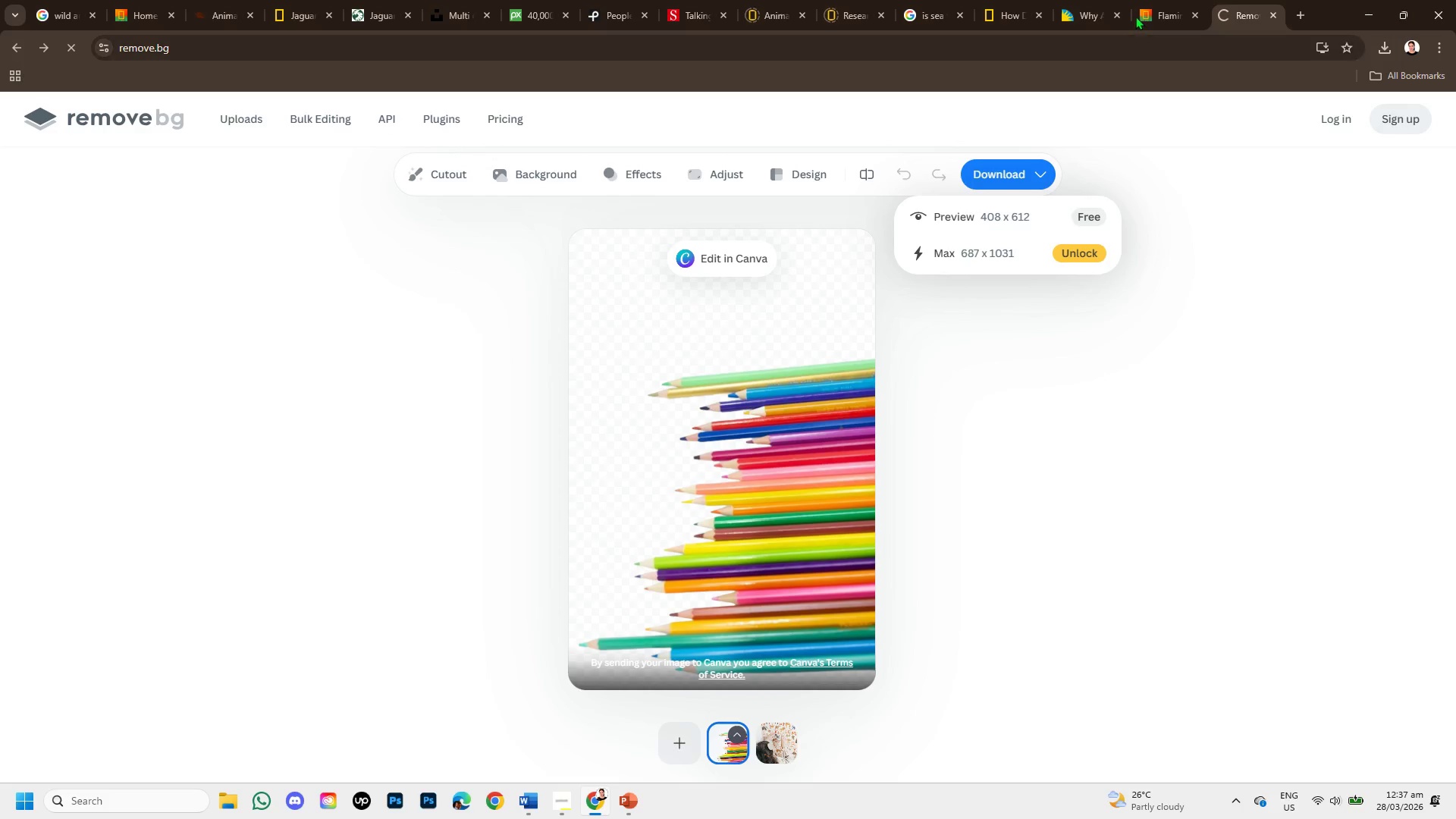 
left_click([1151, 11])
 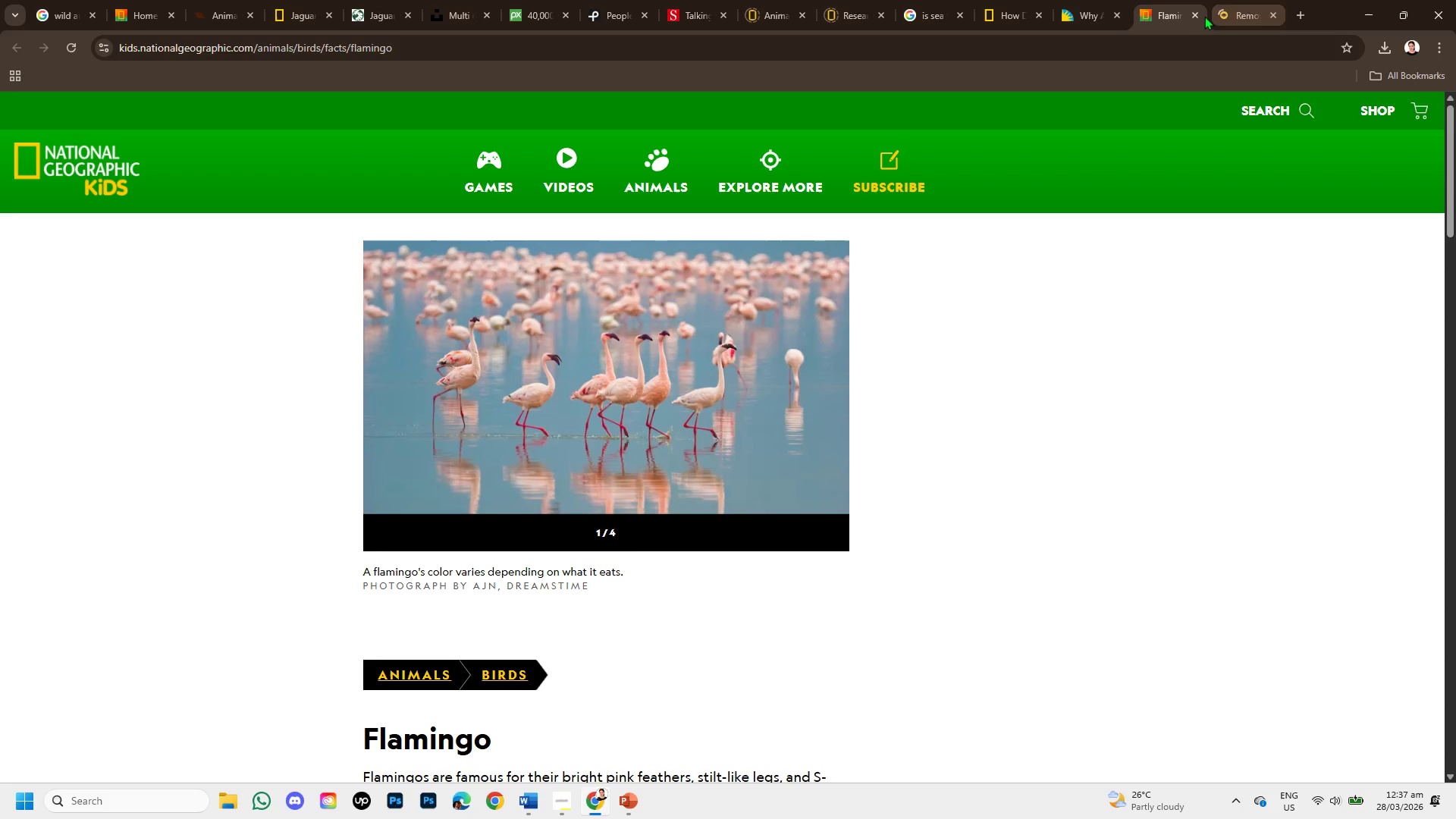 
left_click([1194, 14])
 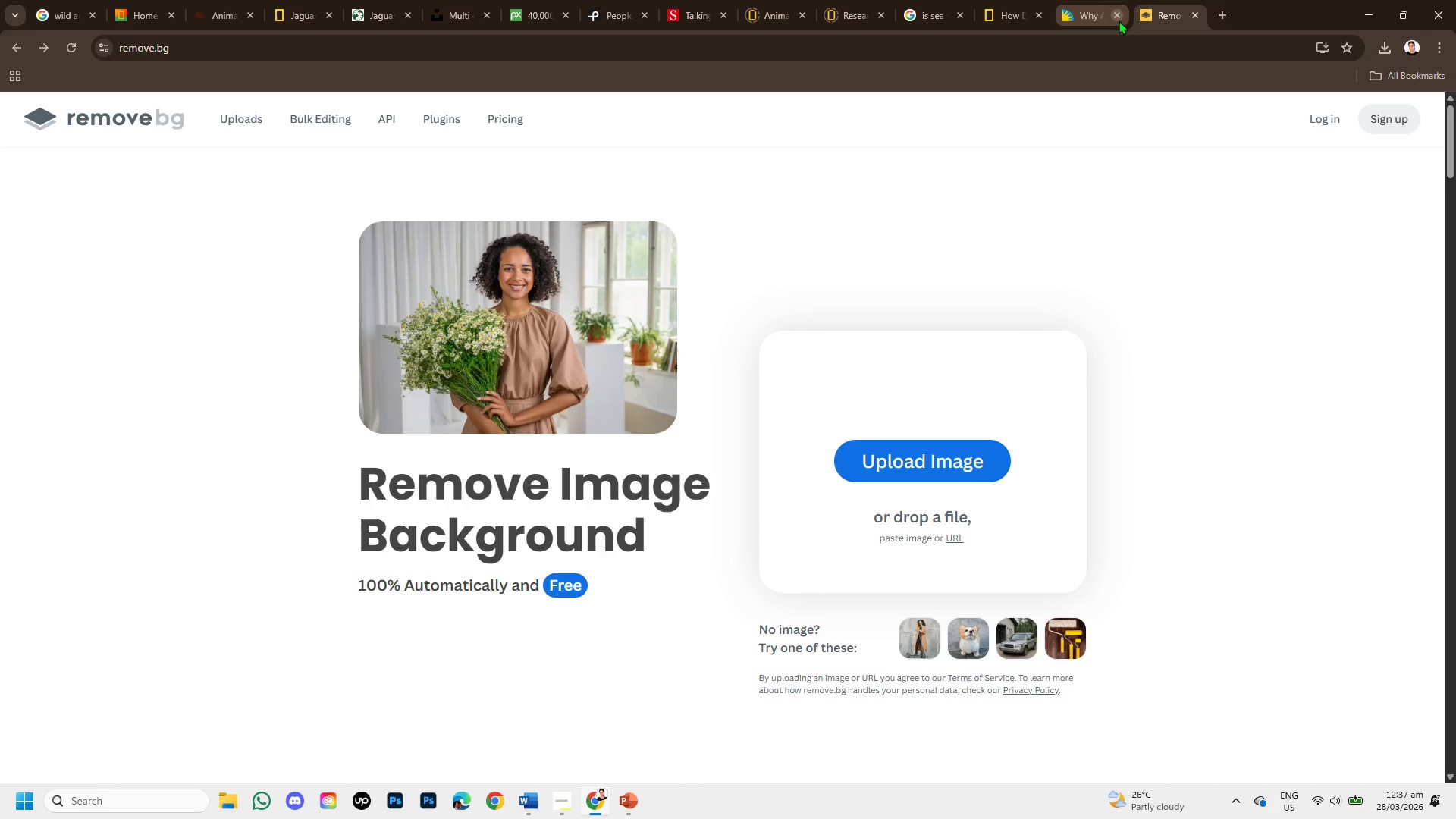 
left_click([1112, 11])
 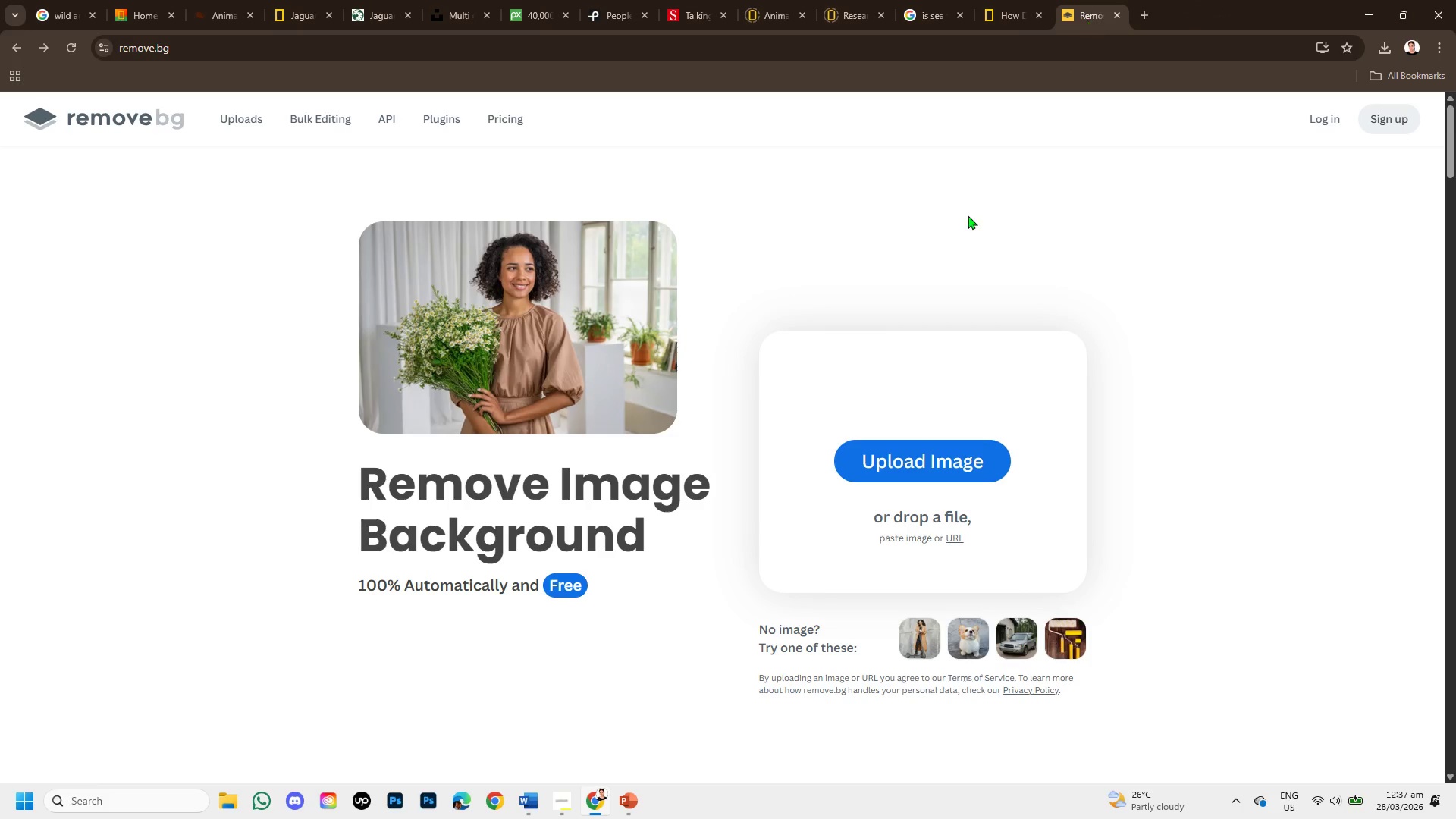 
key(Control+V)
 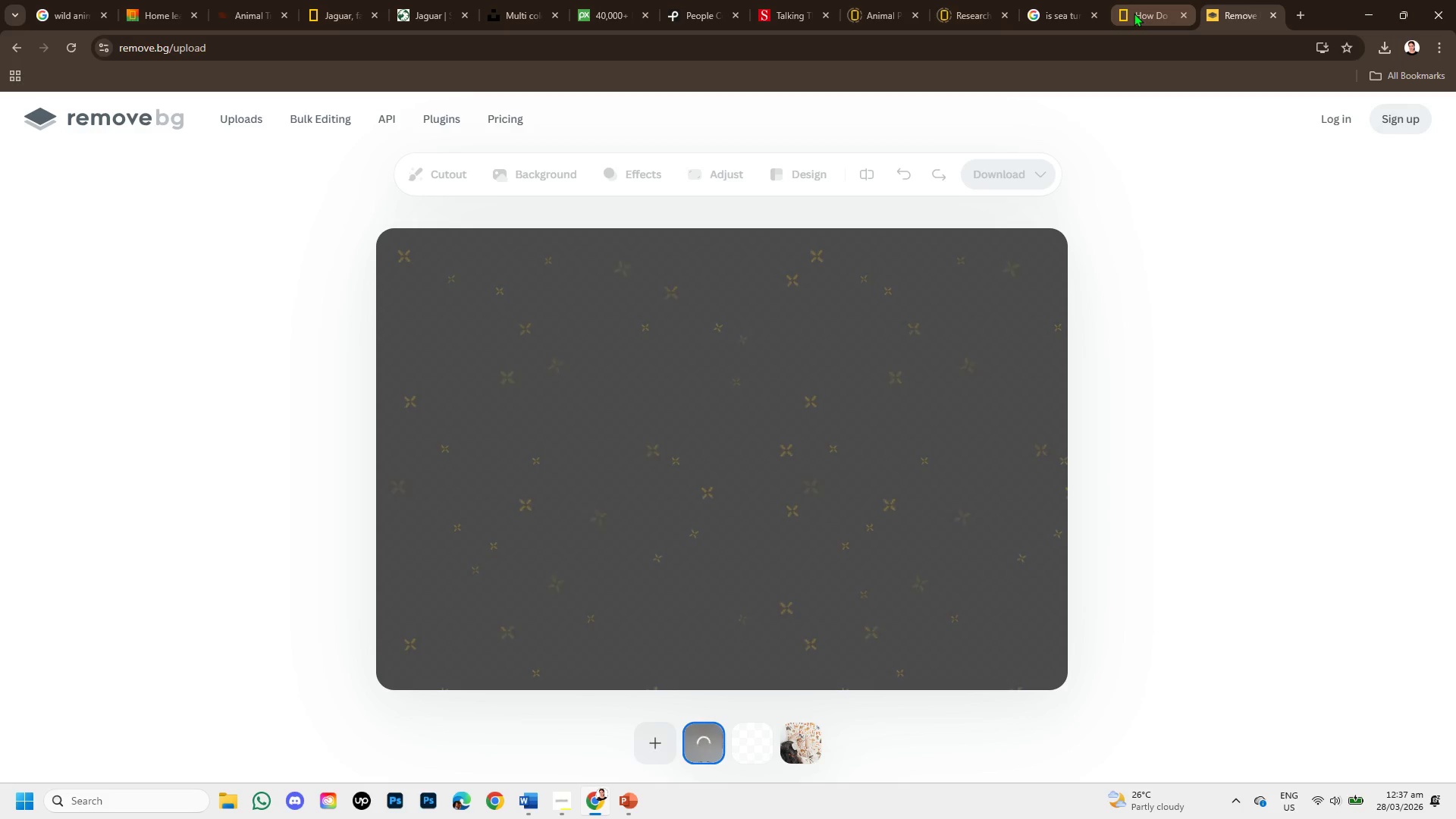 
left_click([1134, 13])
 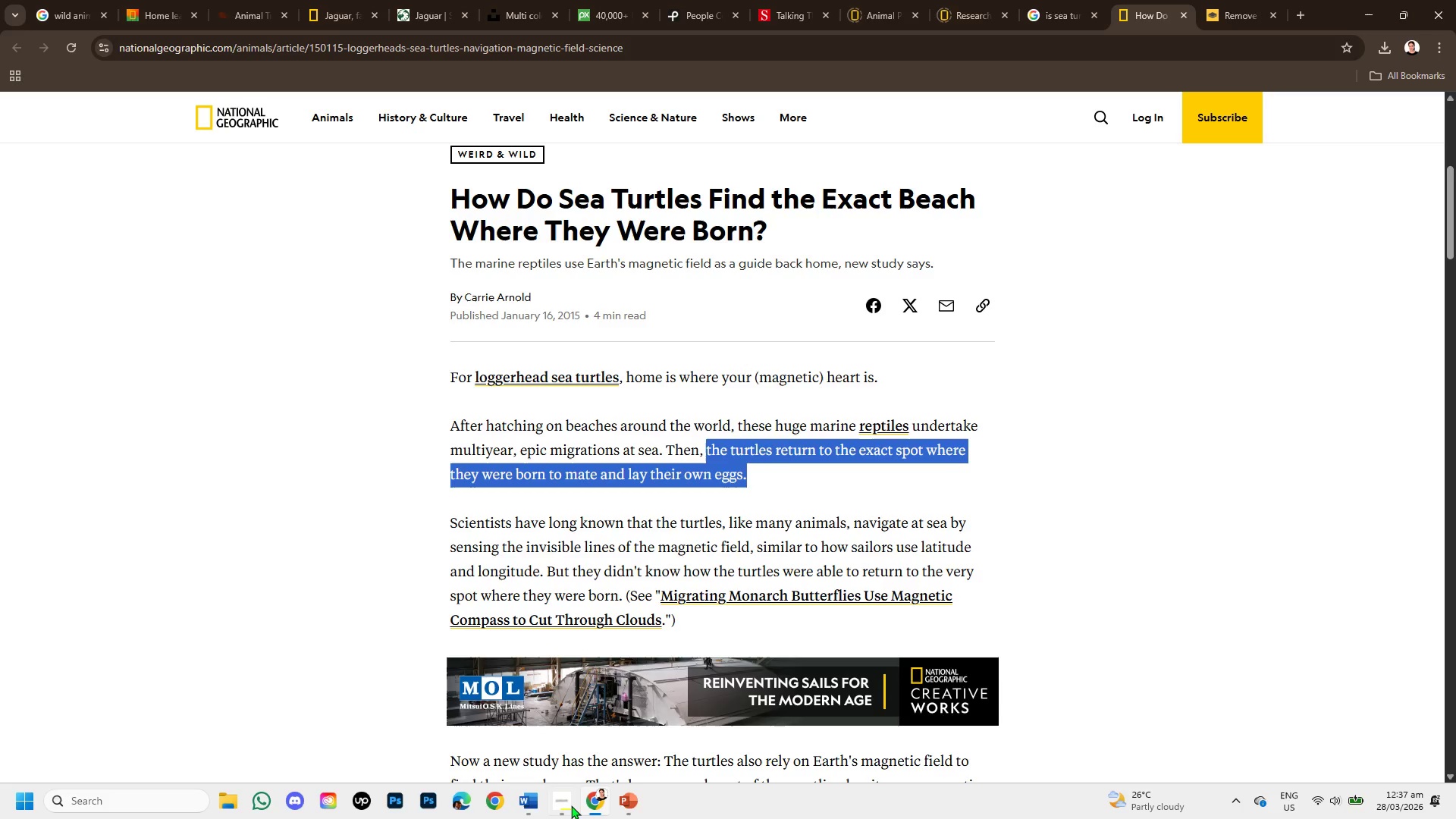 
left_click([629, 805])
 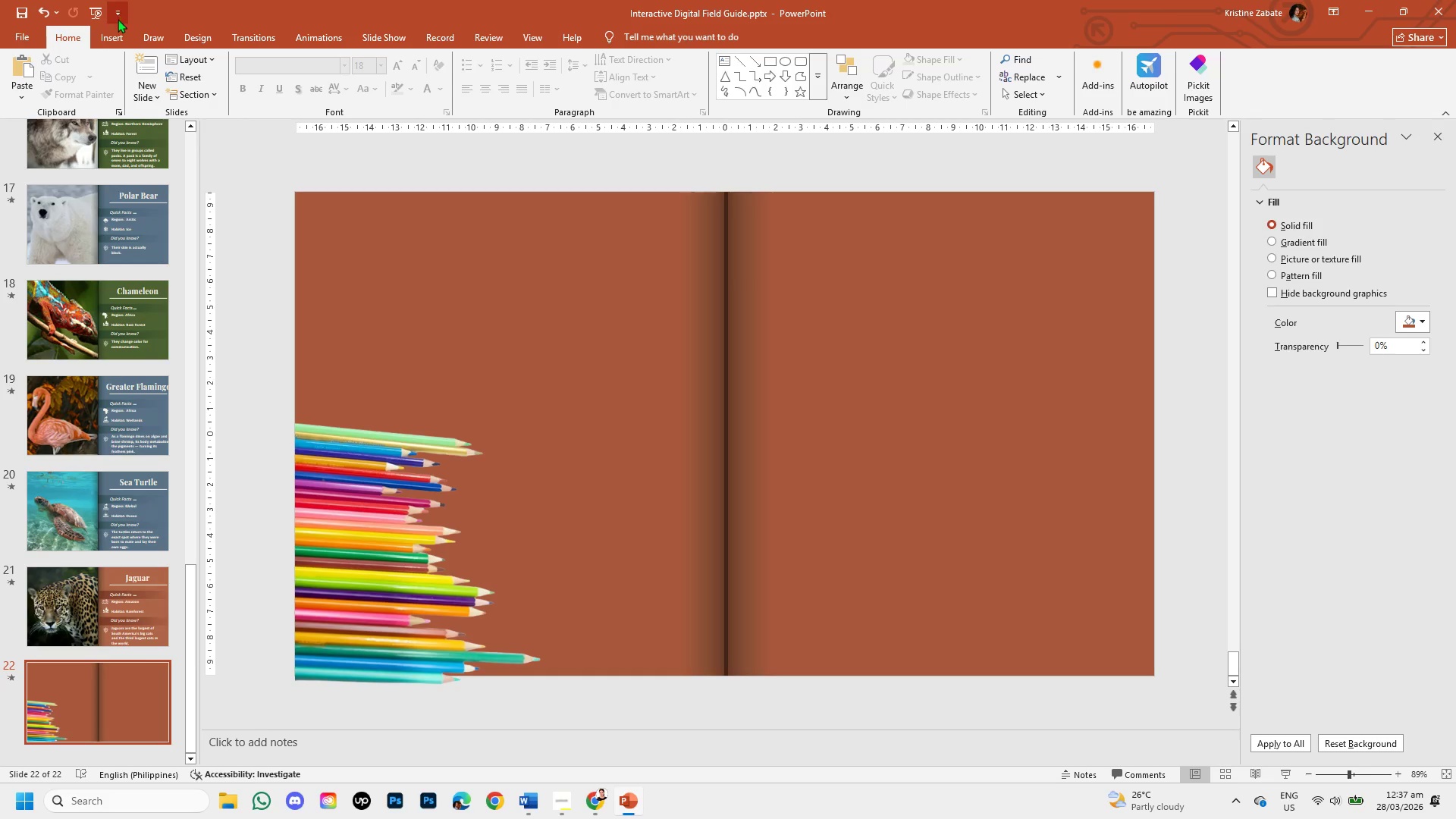 
left_click([111, 38])
 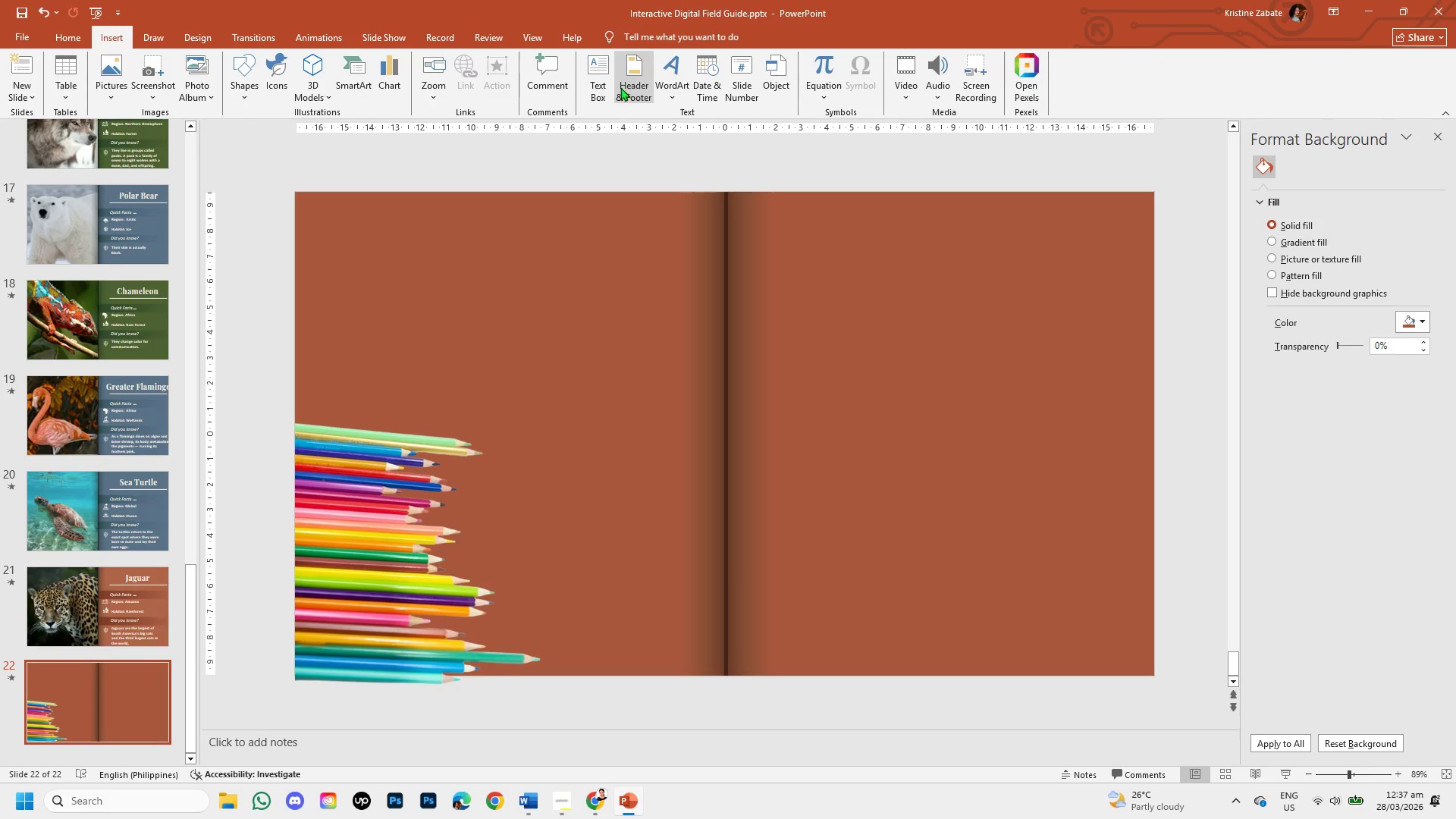 
left_click([605, 83])
 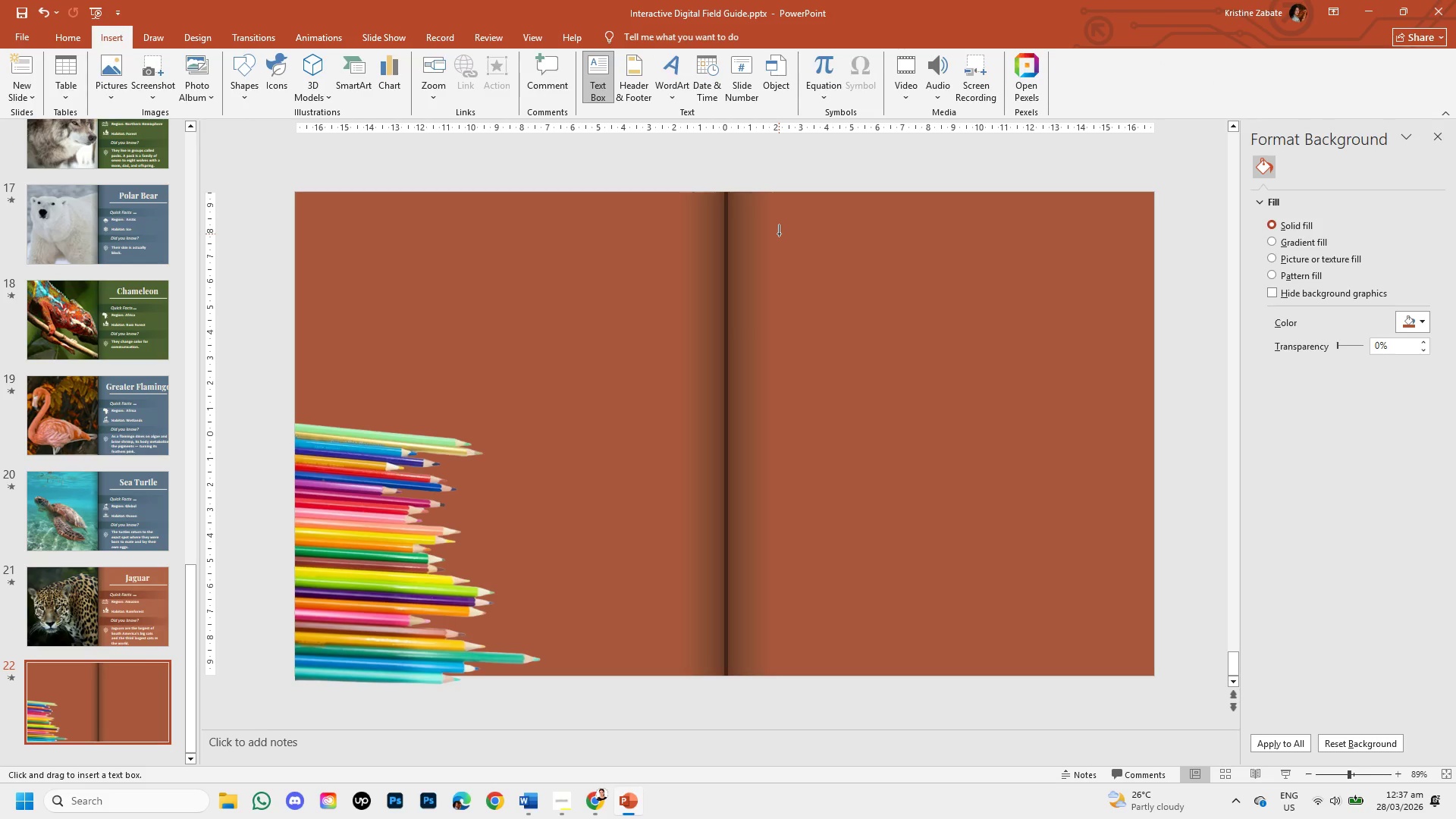 
wait(7.77)
 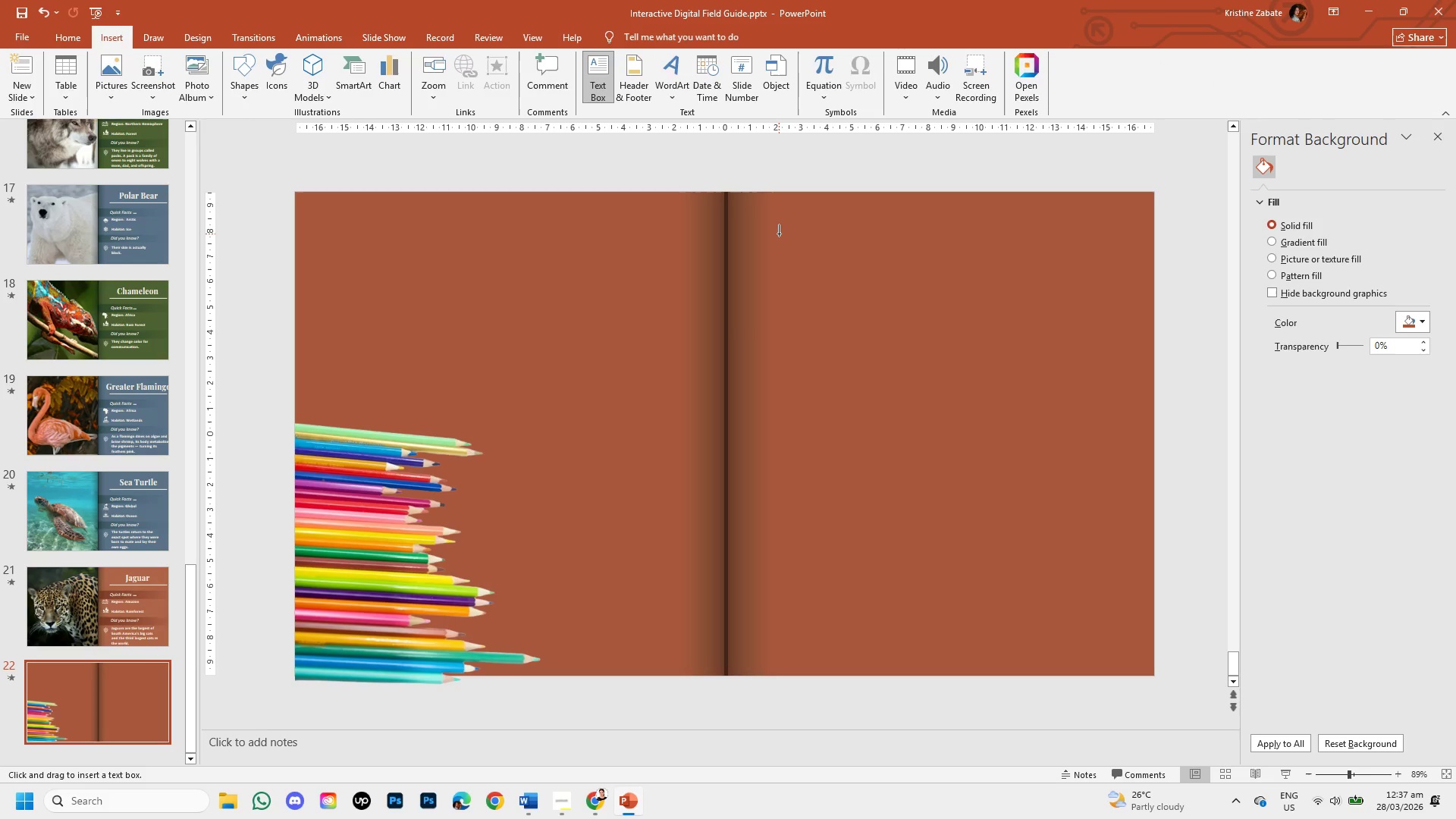 
left_click_drag(start_coordinate=[779, 234], to_coordinate=[1137, 353])
 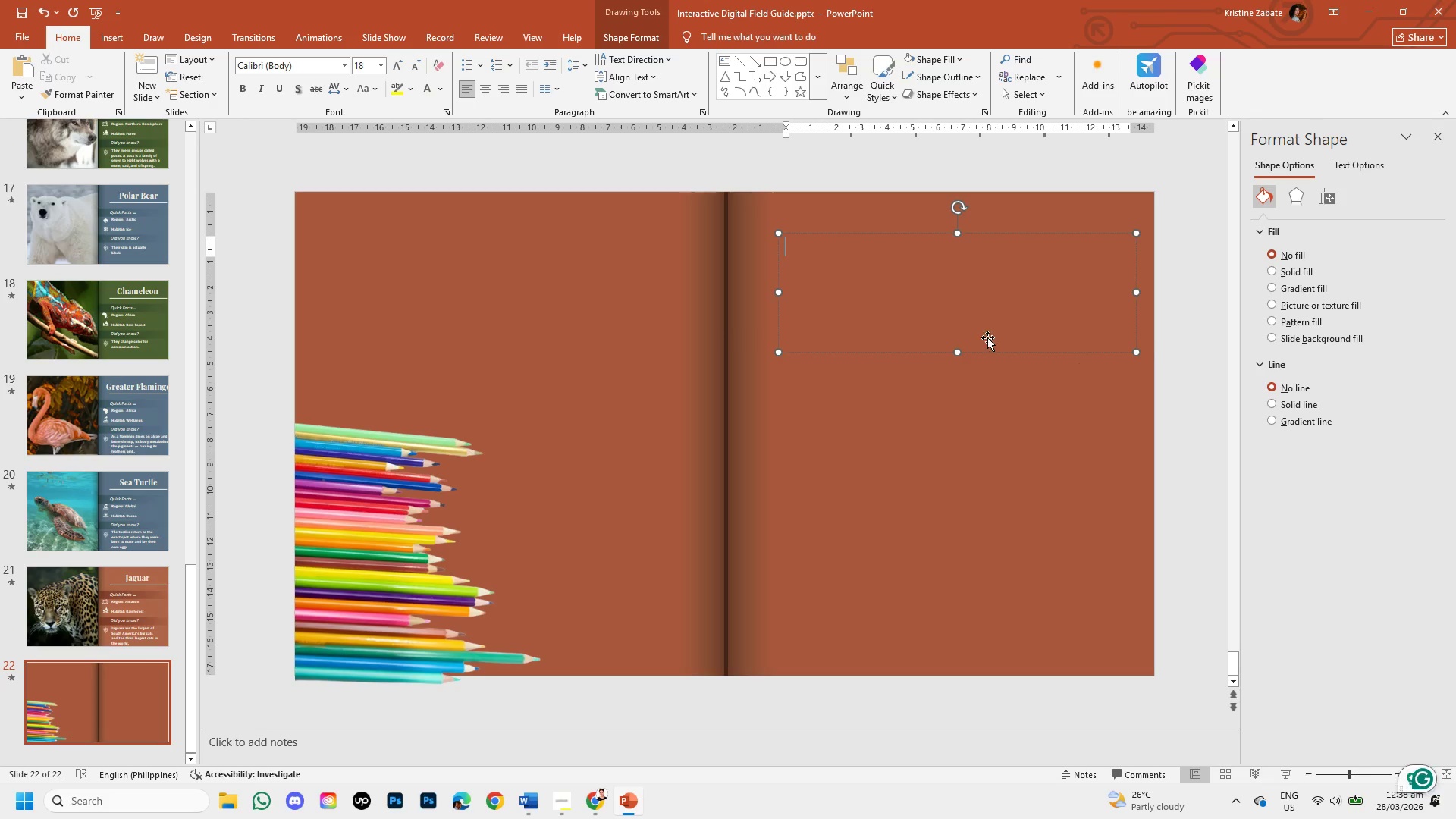 
type(WHATS)
key(Backspace)
type('S INSIDE)
 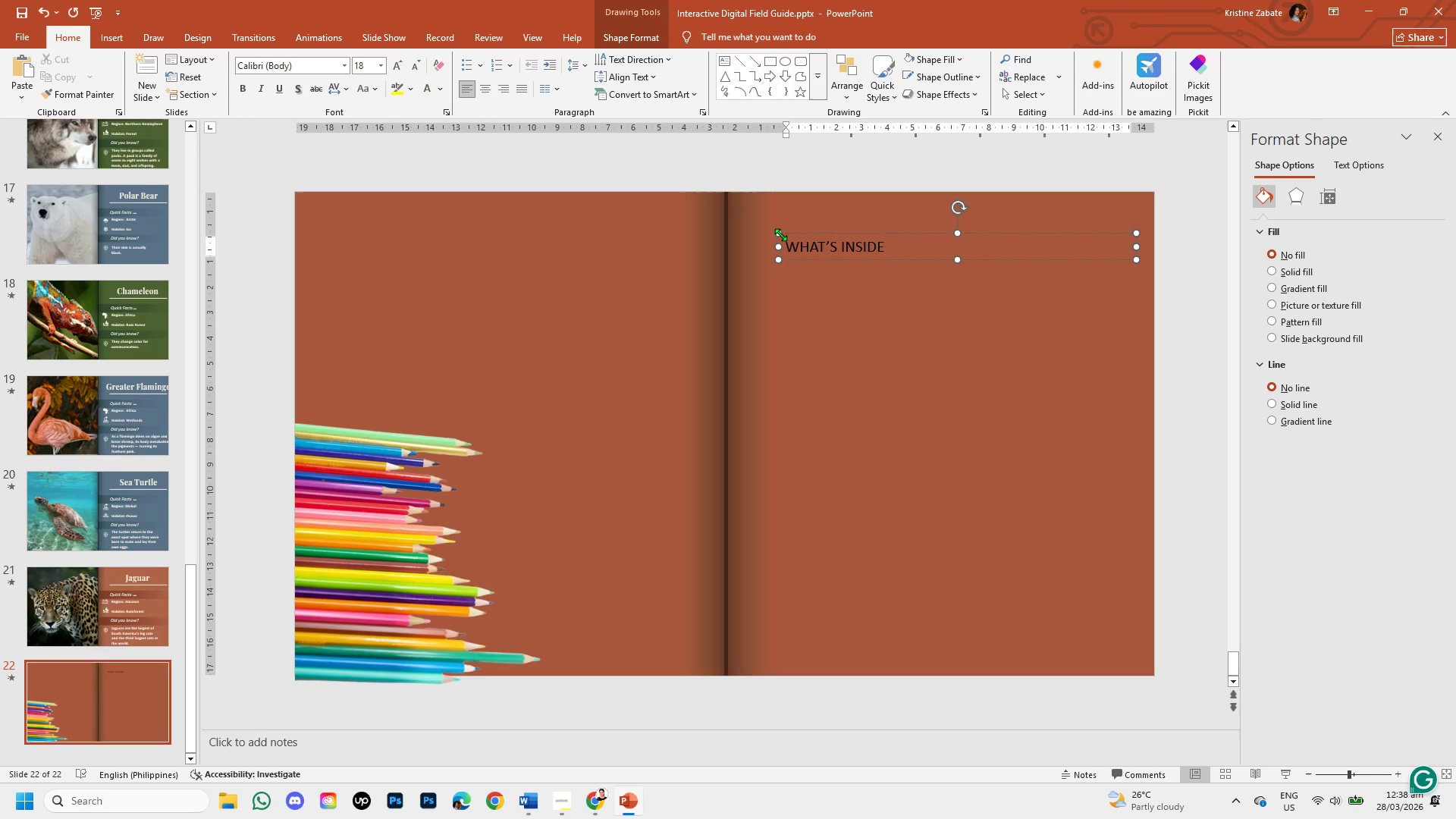 
left_click_drag(start_coordinate=[789, 243], to_coordinate=[906, 249])
 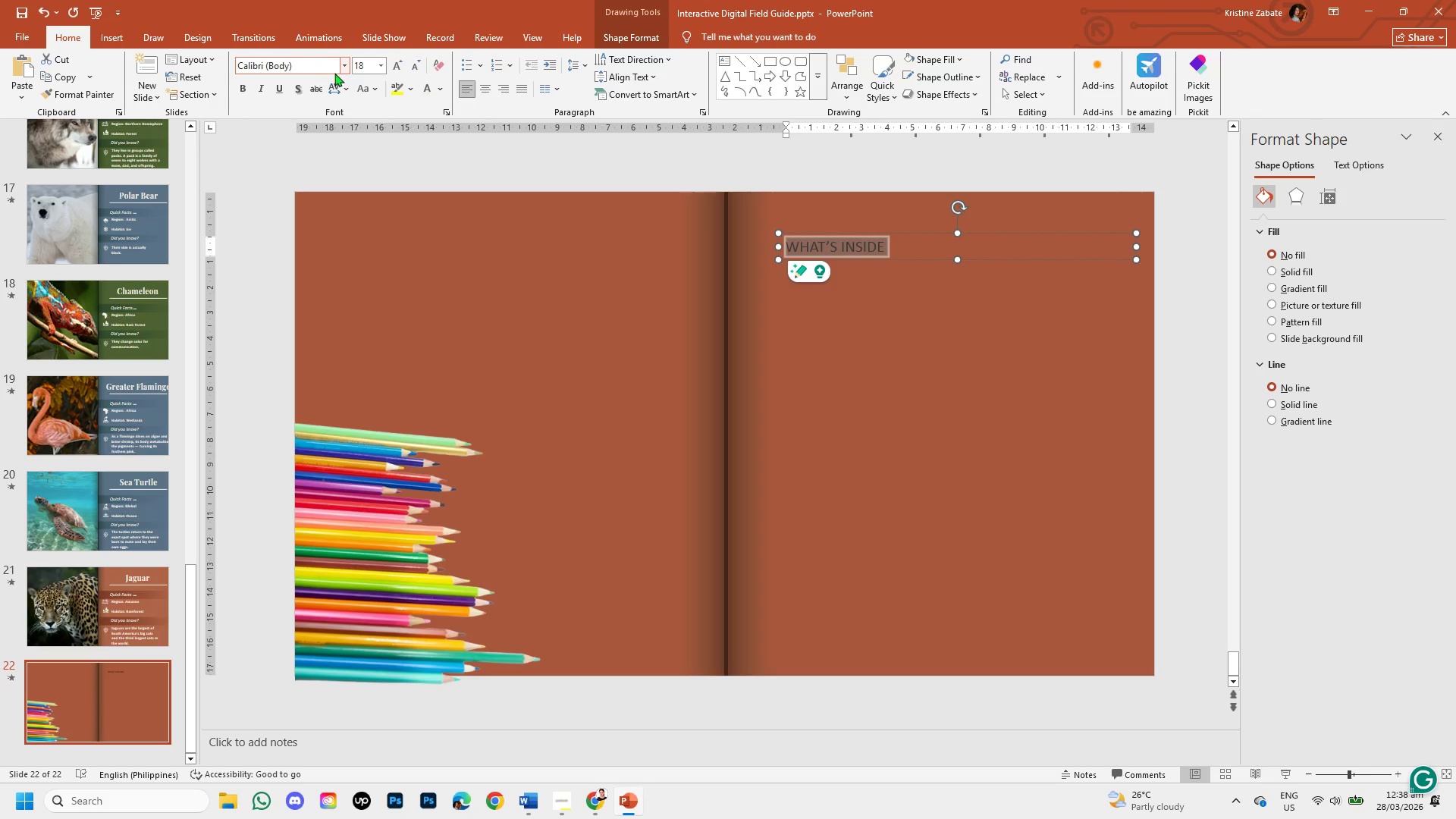 
left_click([345, 70])
 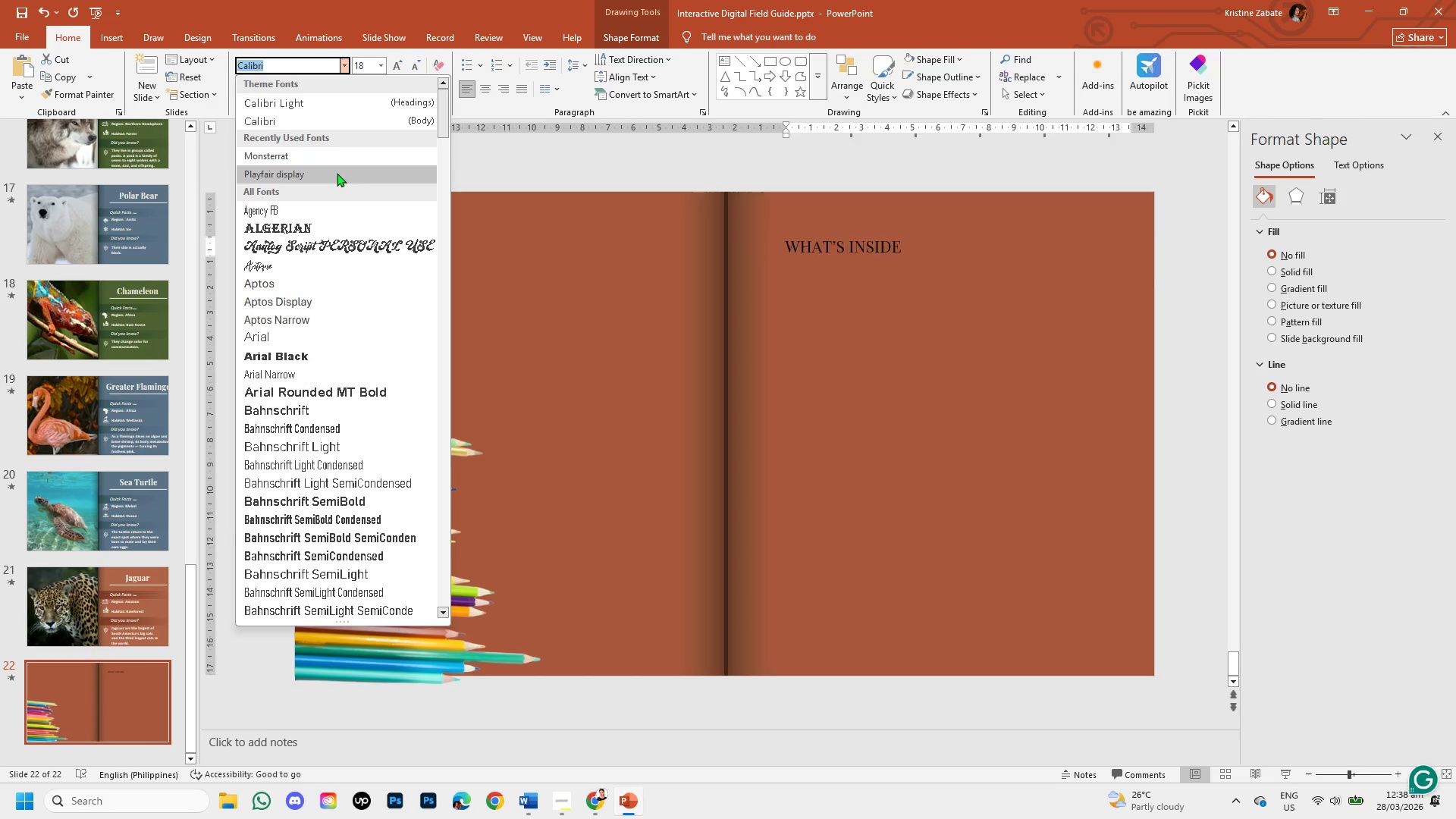 
left_click([334, 173])
 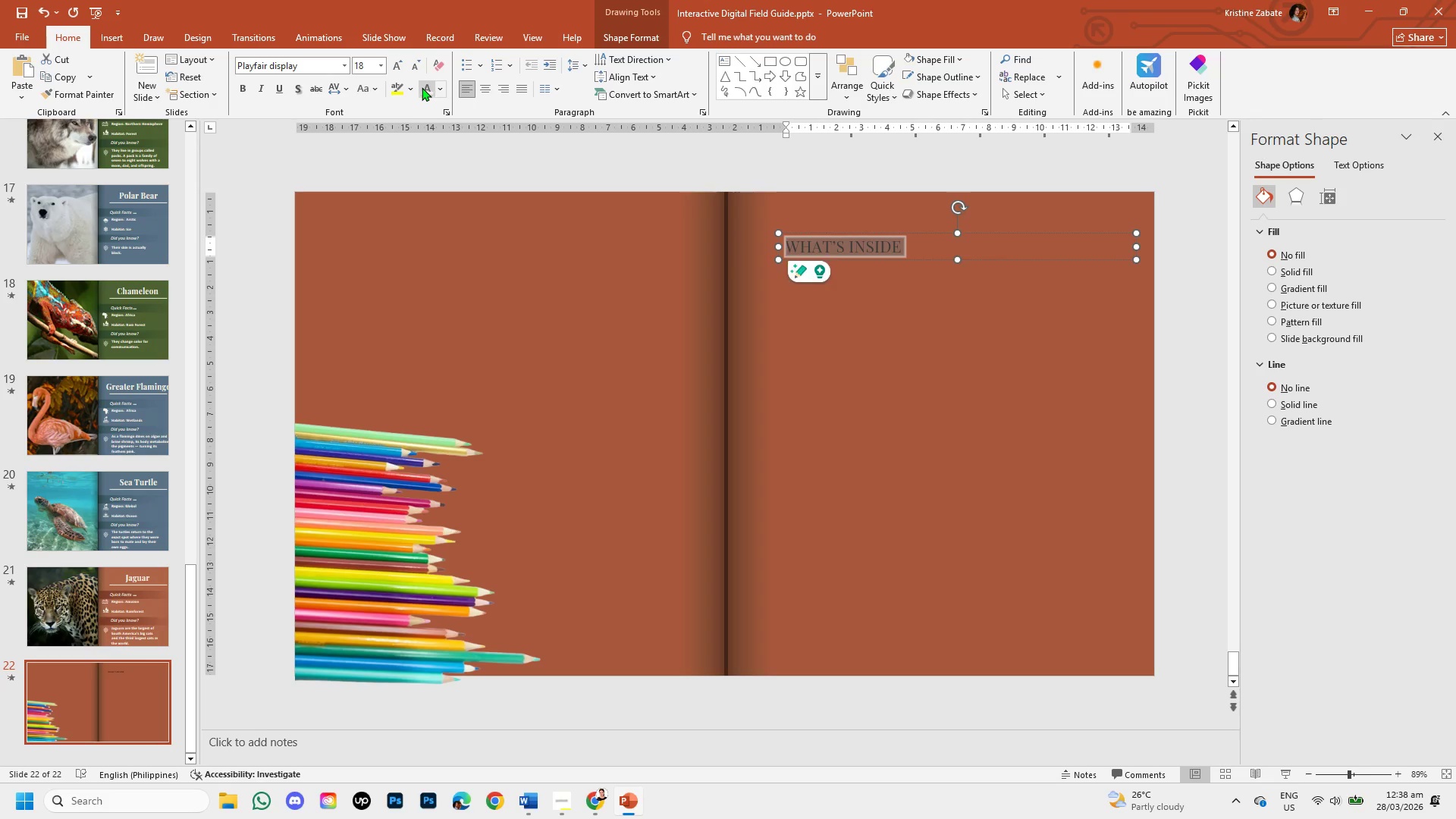 
left_click([427, 86])
 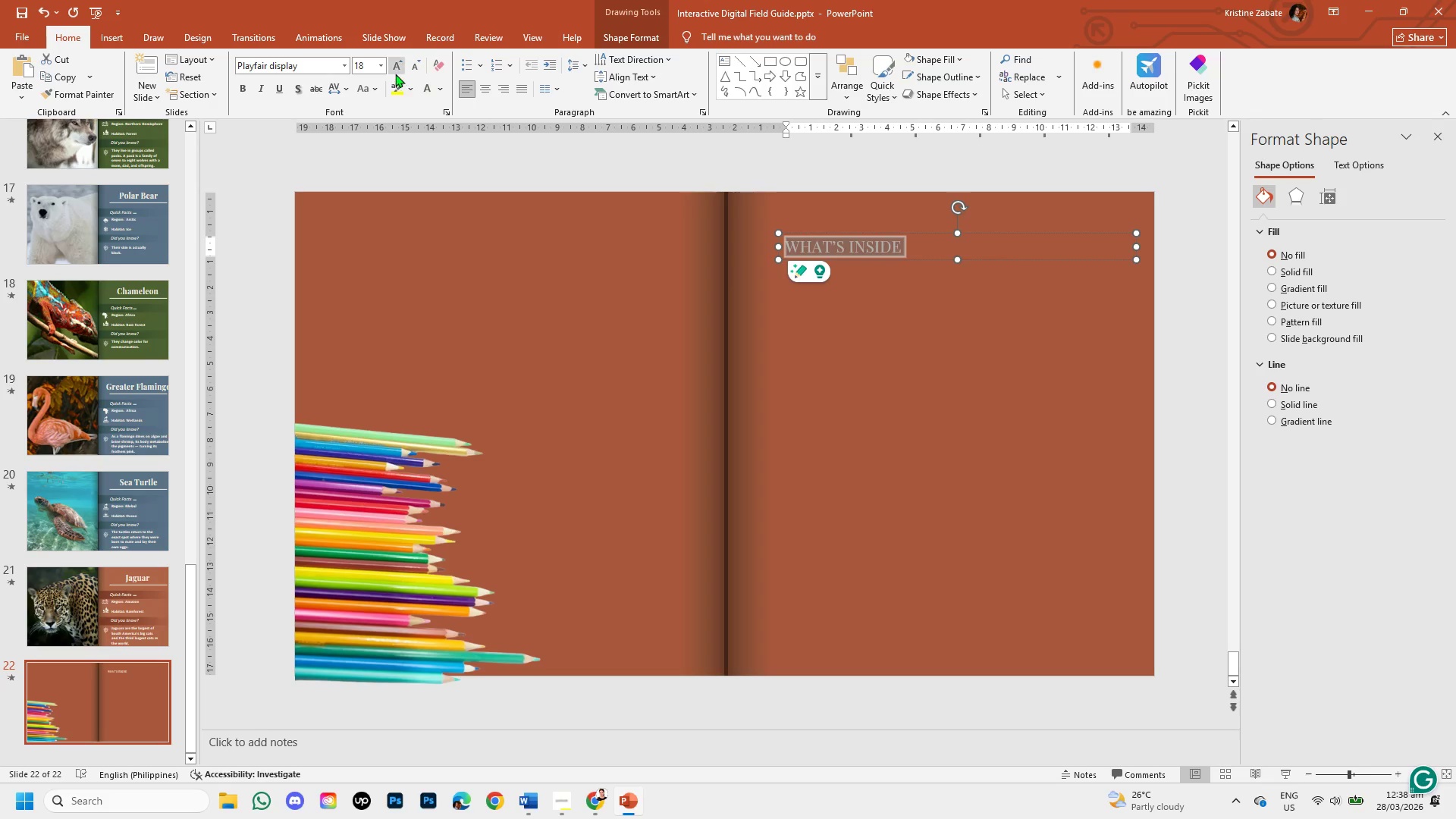 
double_click([395, 71])
 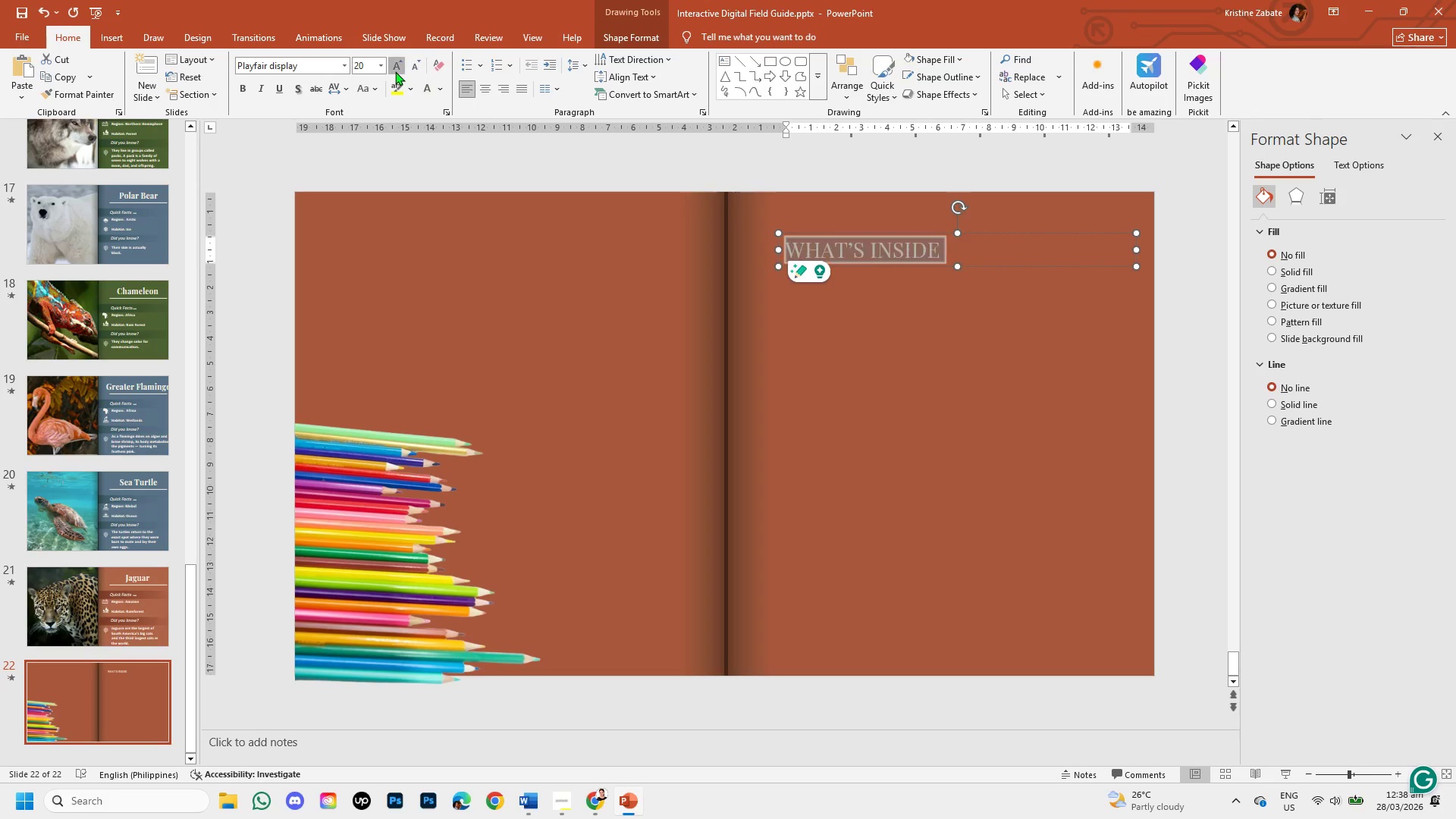 
triple_click([395, 71])
 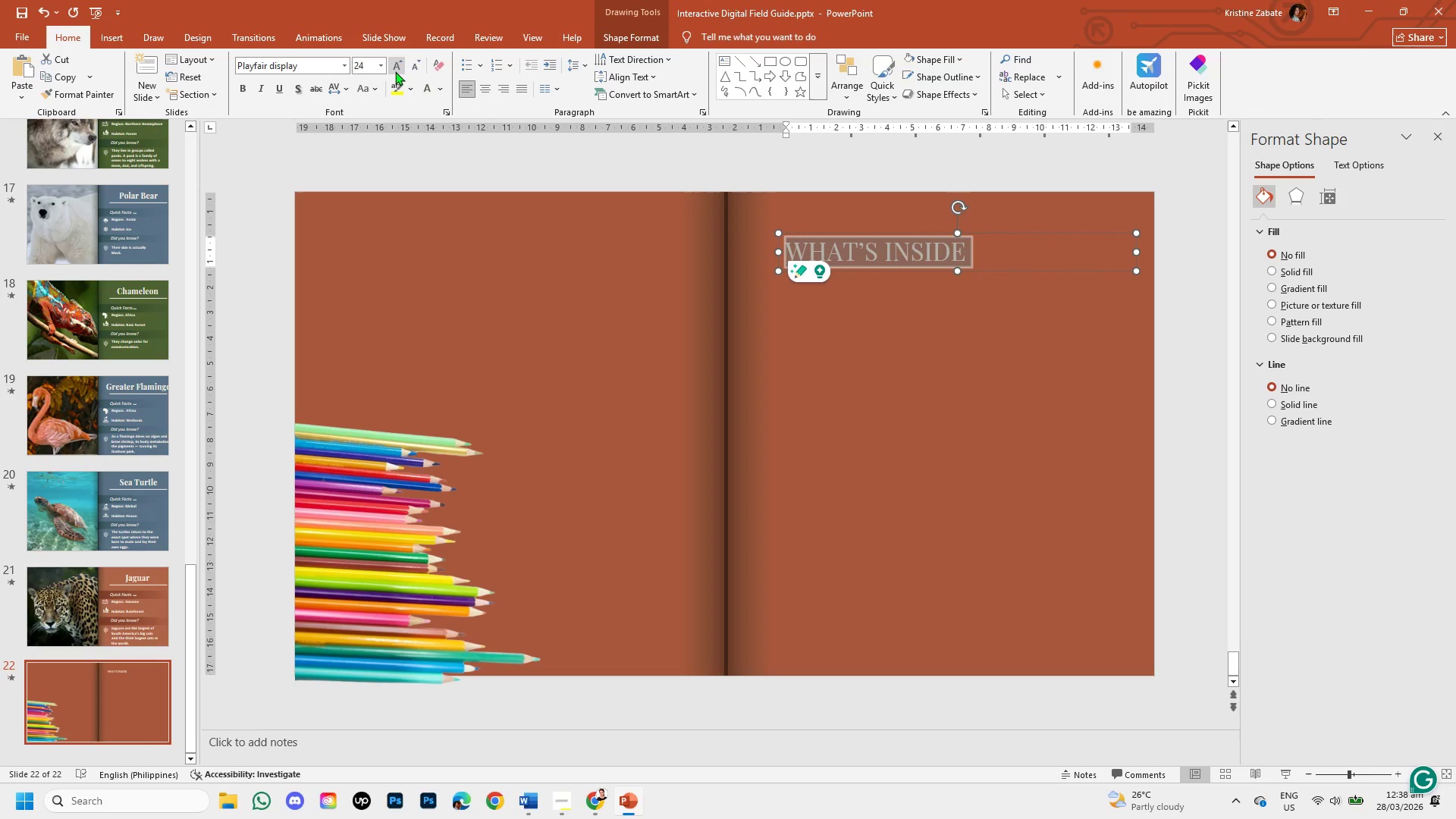 
triple_click([395, 71])
 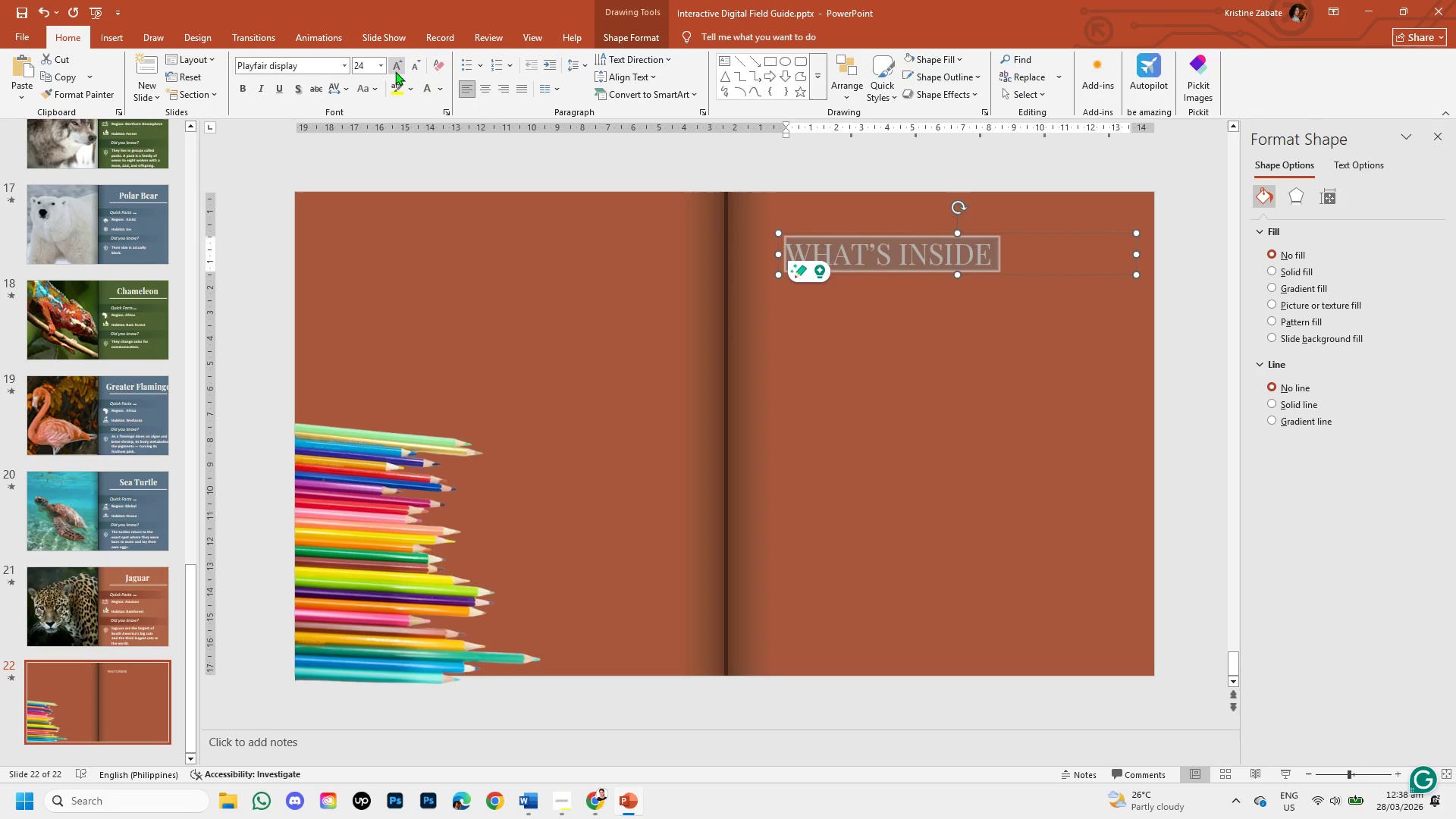 
triple_click([395, 71])
 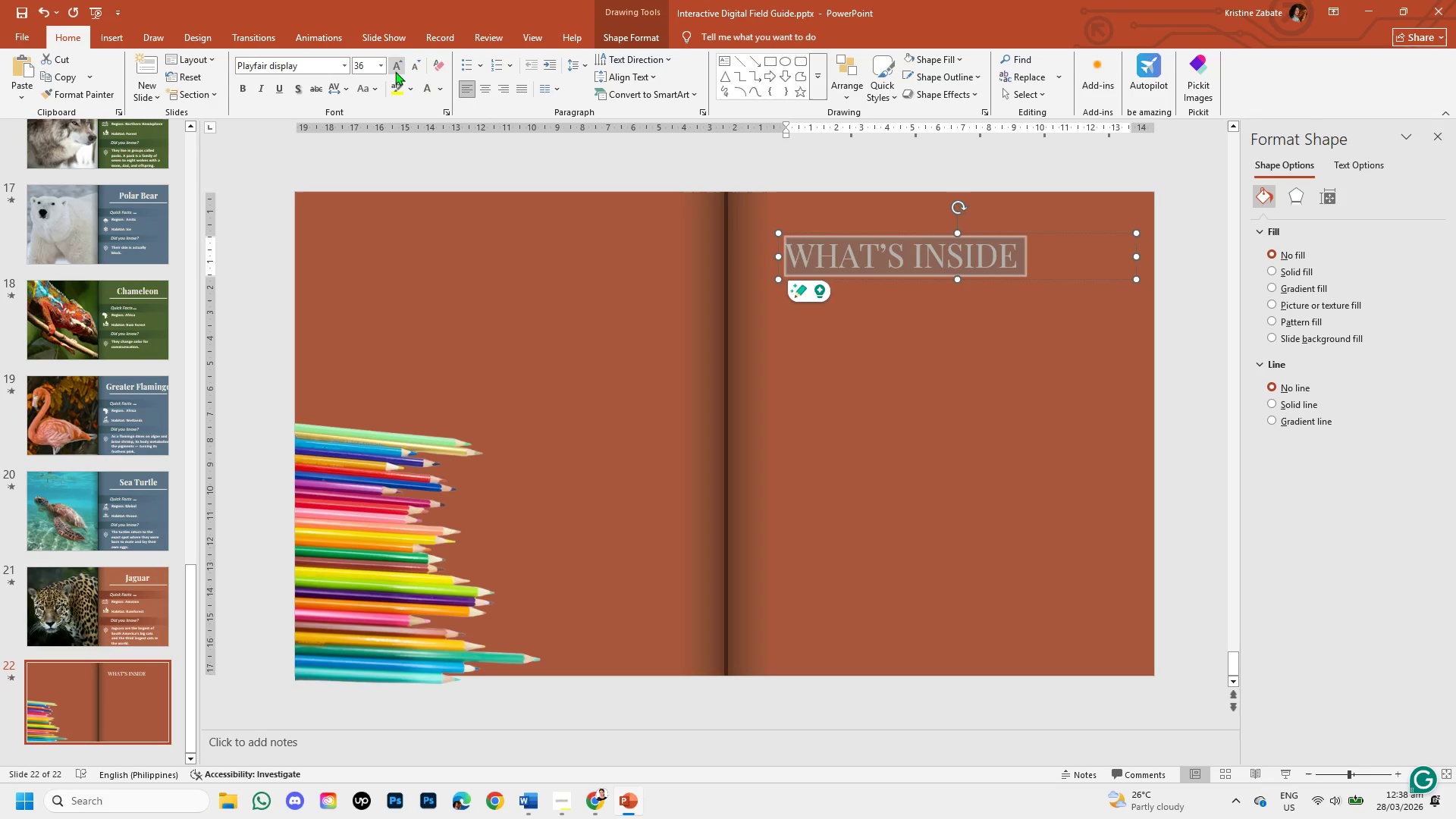 
left_click([395, 71])
 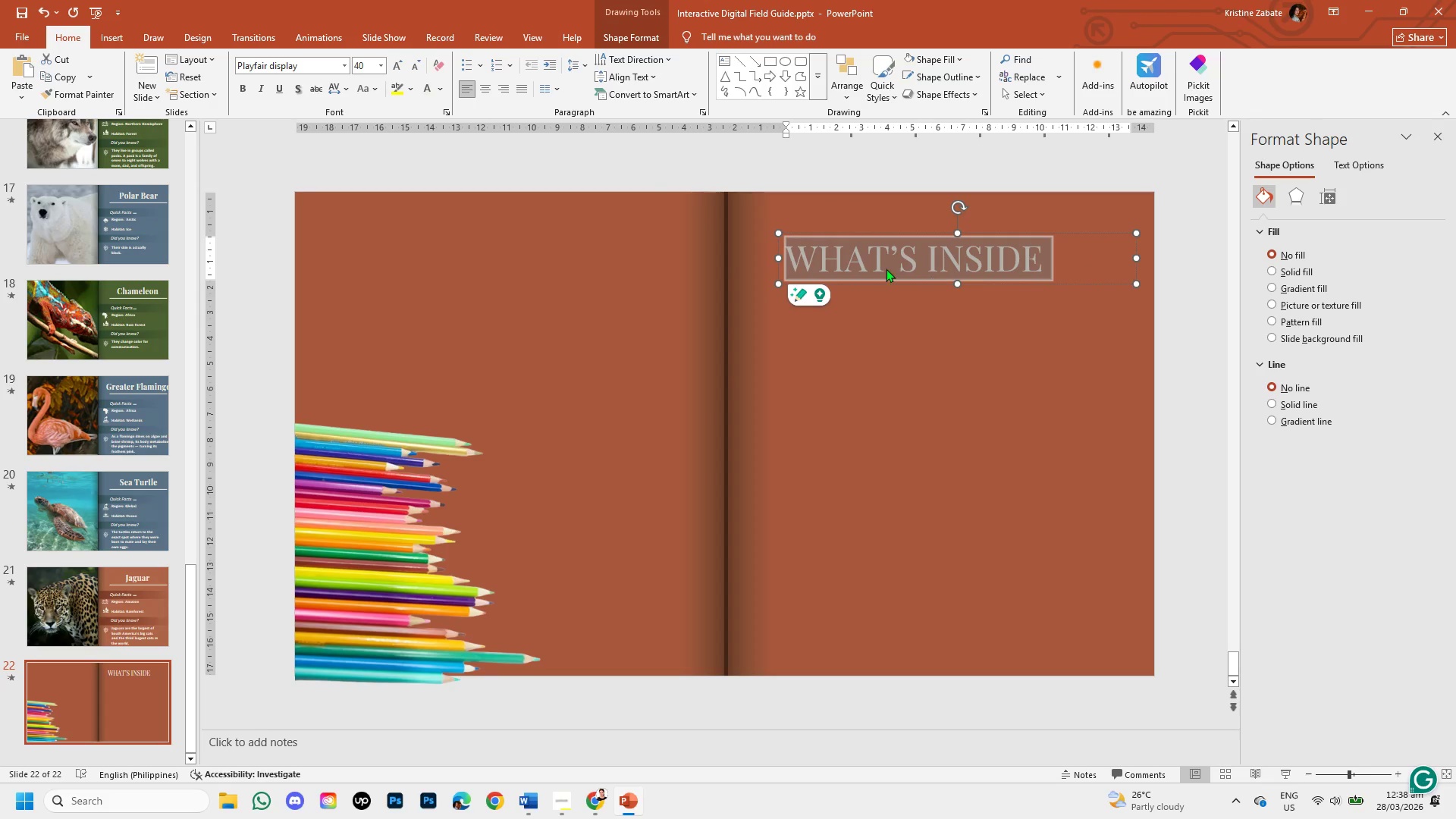 
left_click([479, 84])
 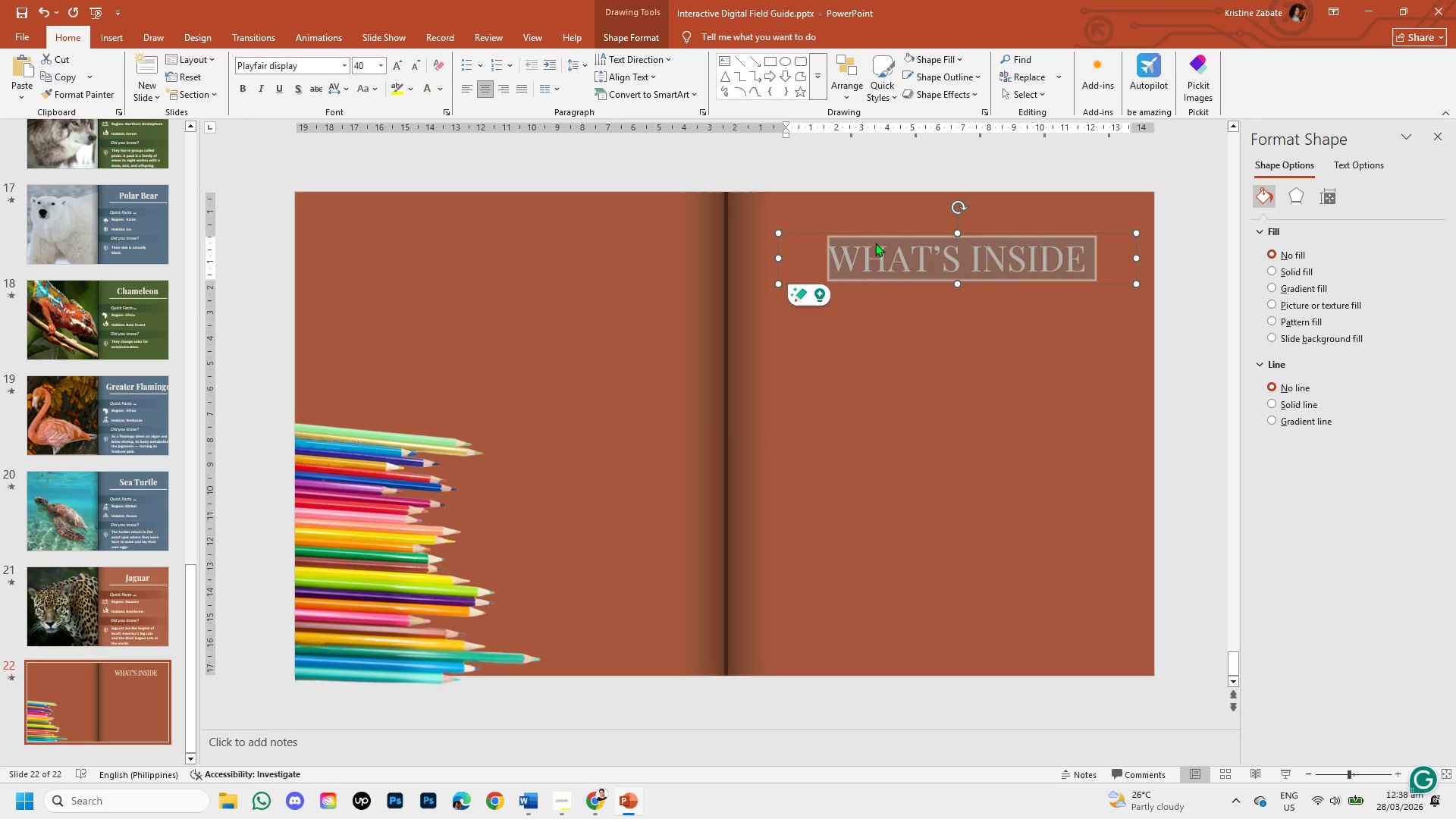 
left_click_drag(start_coordinate=[874, 232], to_coordinate=[866, 216])
 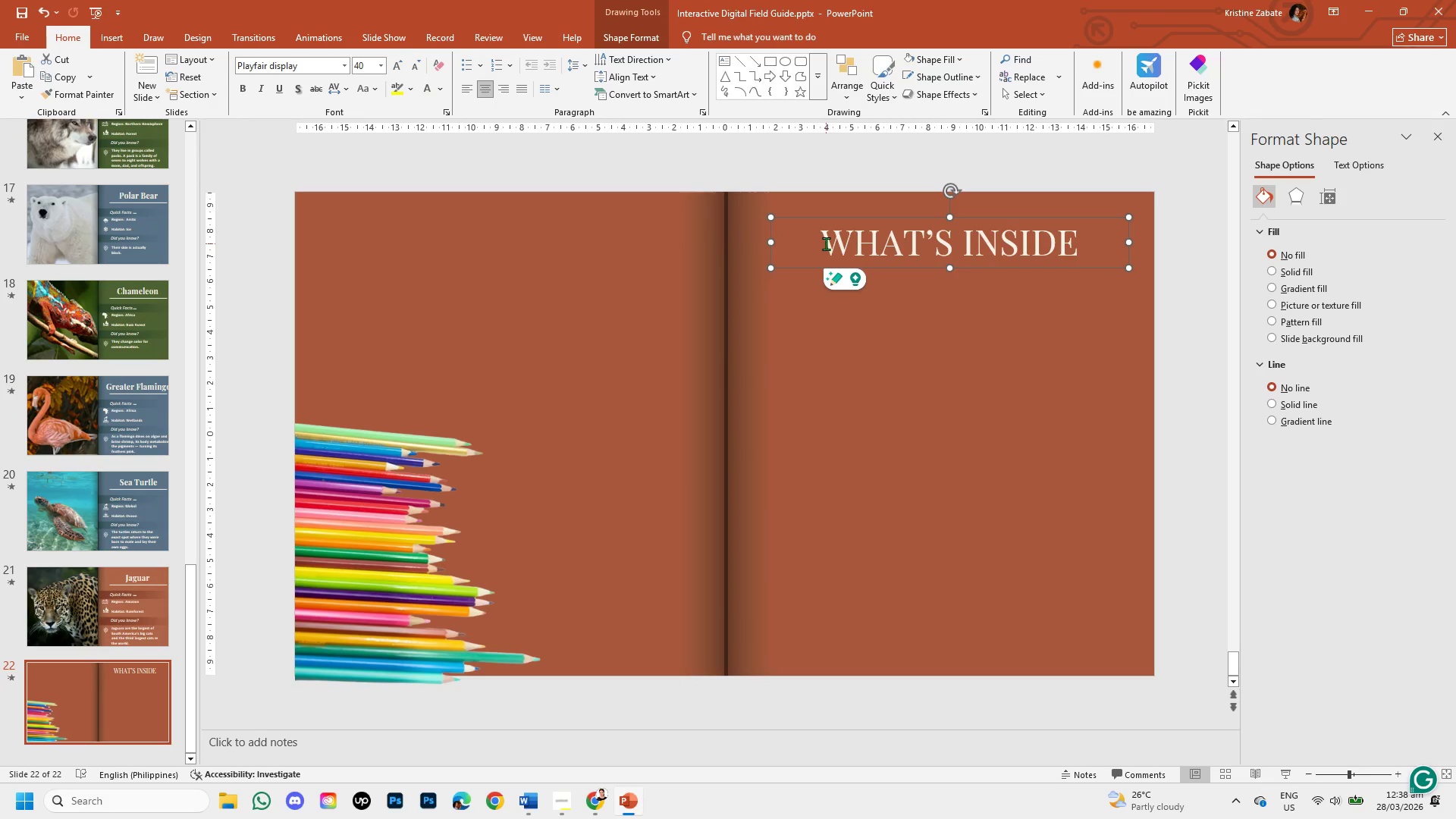 
left_click([826, 243])
 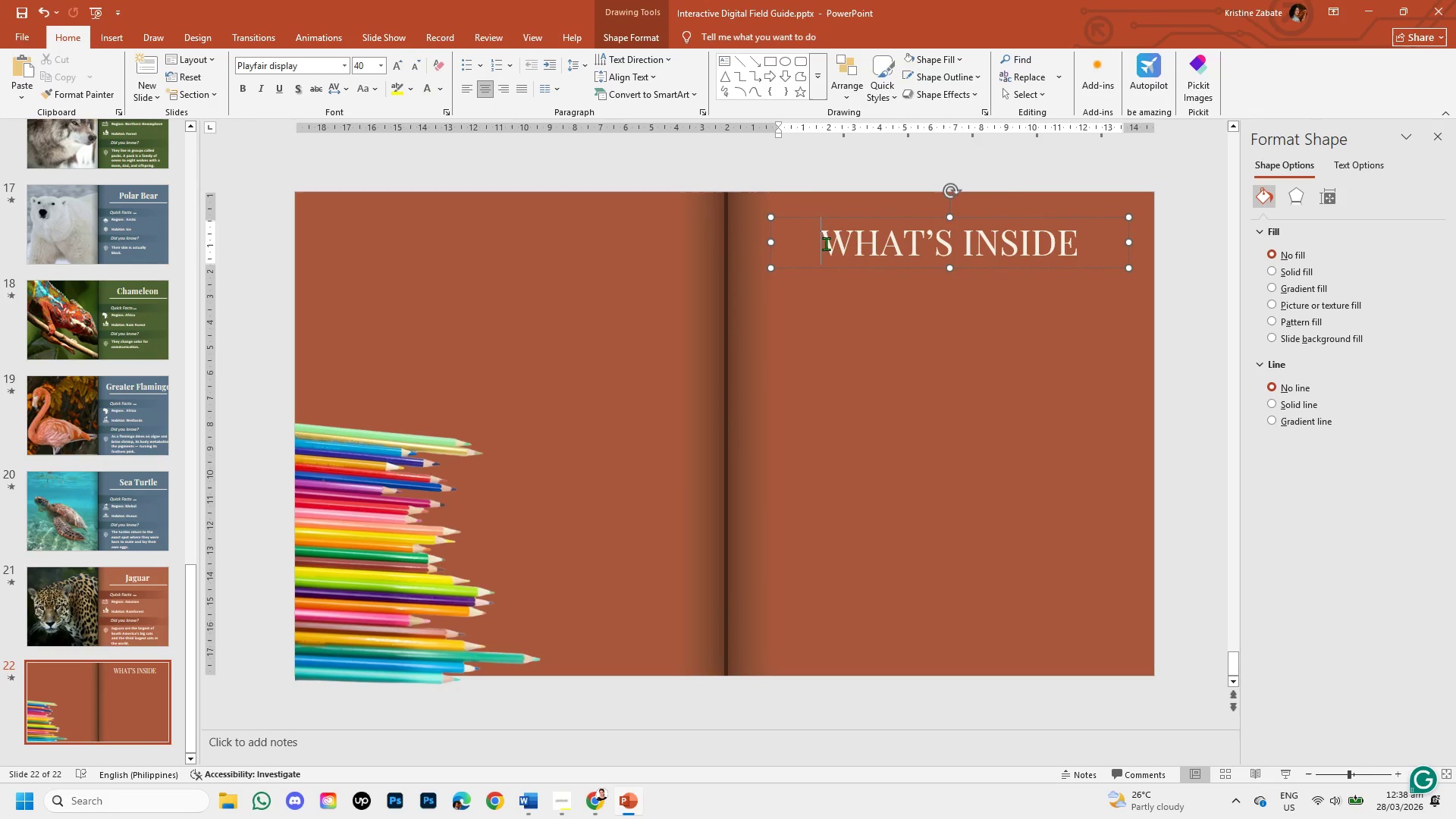 
left_click_drag(start_coordinate=[826, 243], to_coordinate=[1019, 243])
 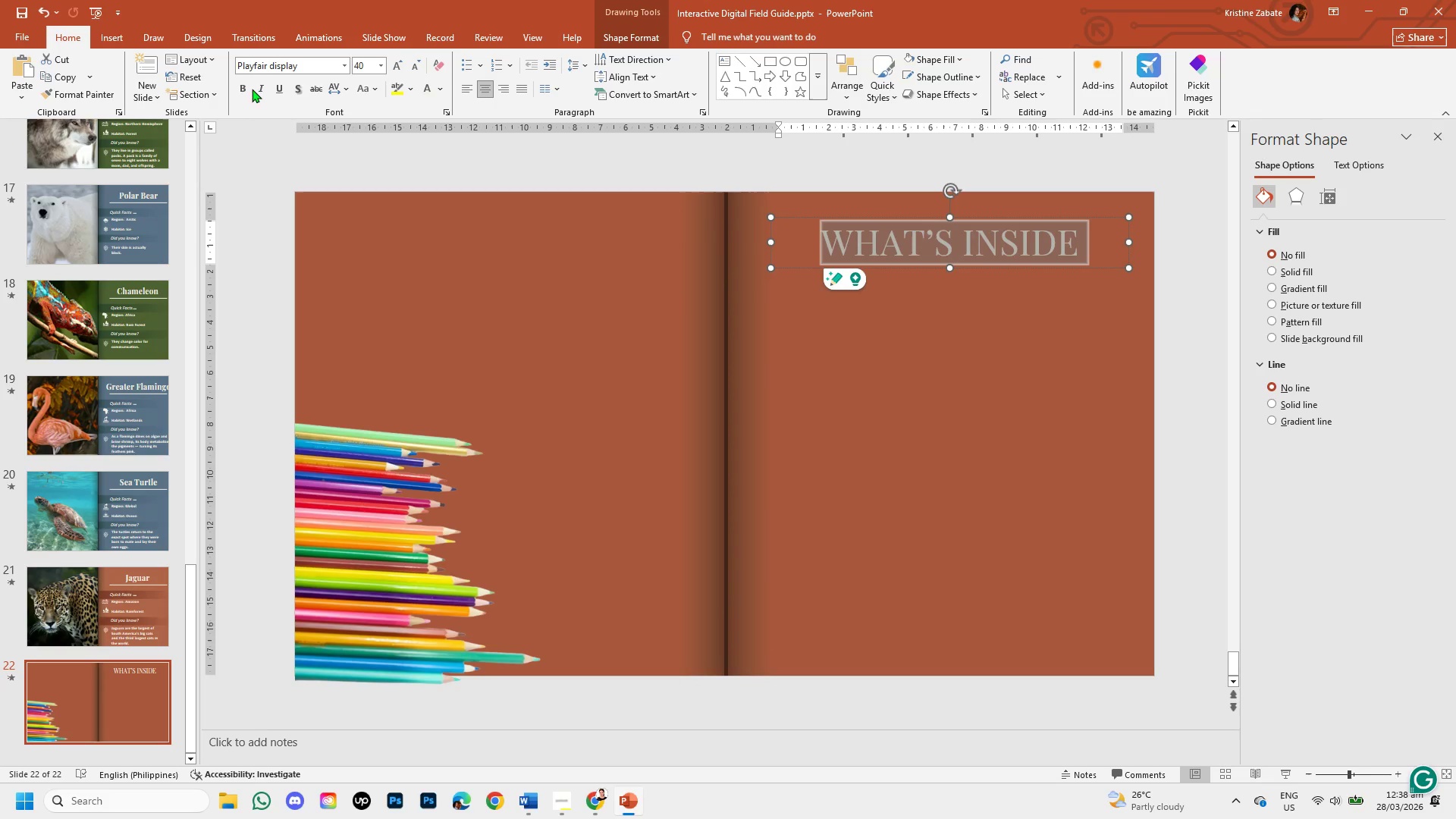 
left_click([246, 87])
 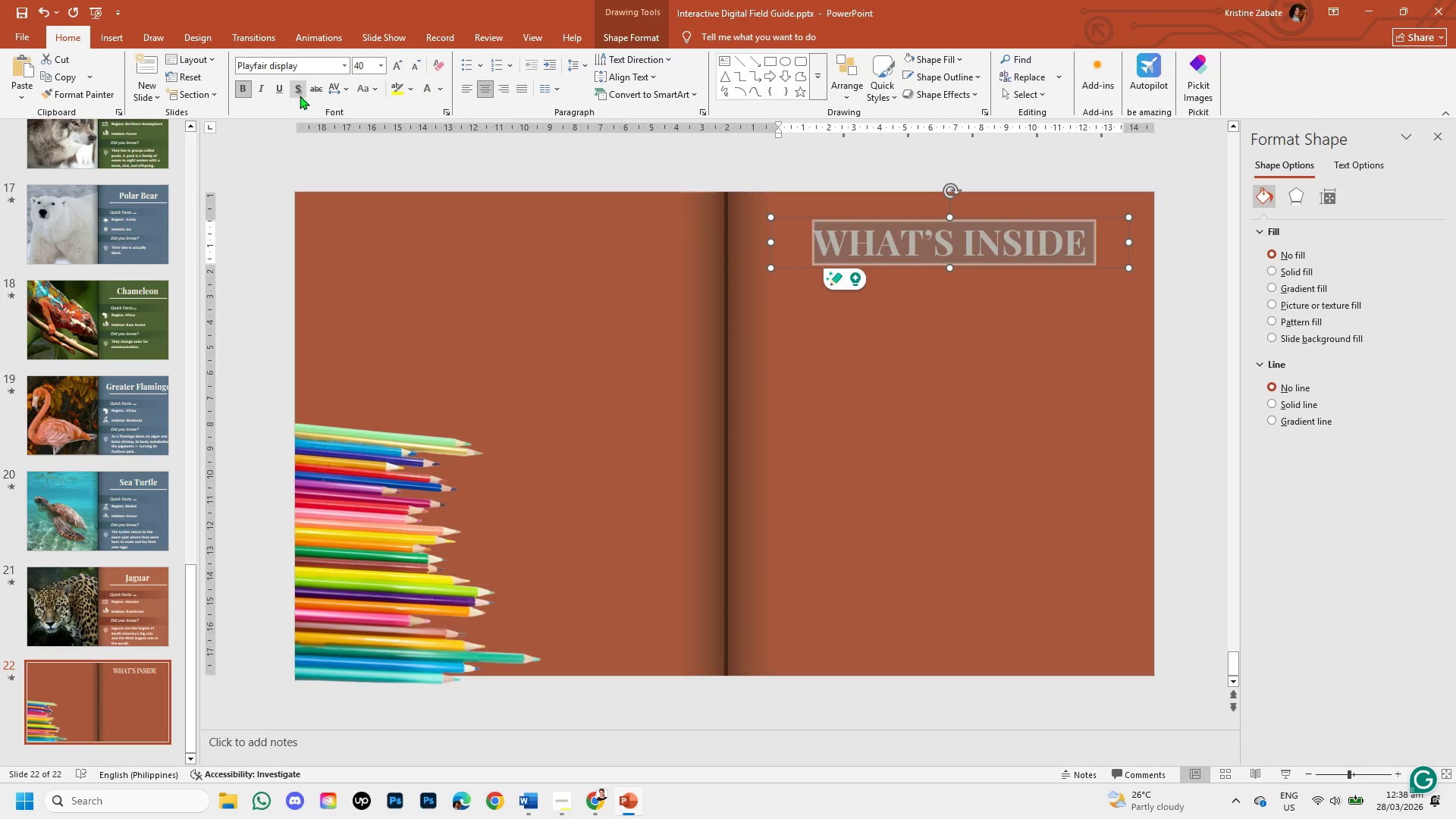 
left_click([299, 95])
 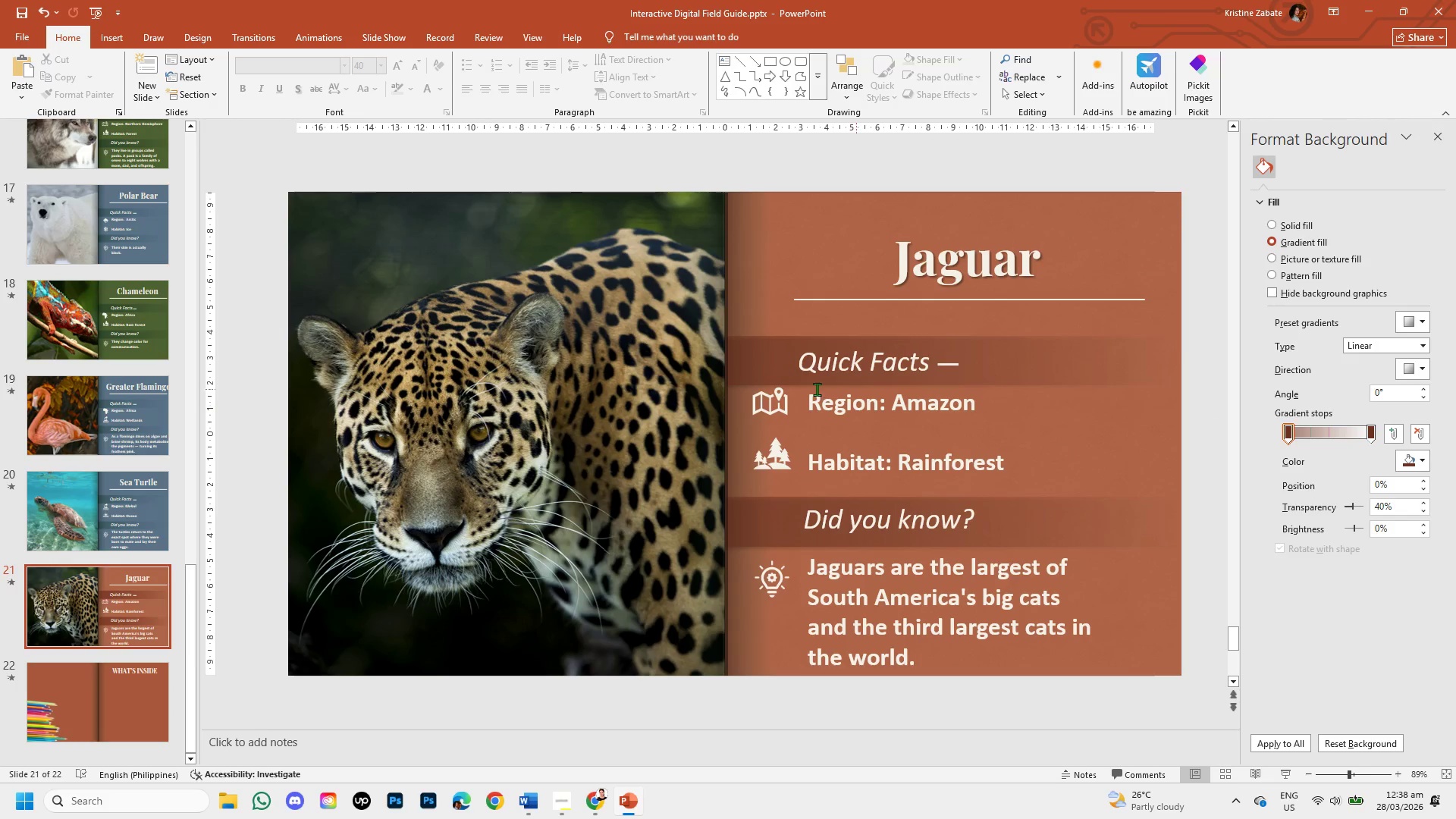 
left_click([79, 701])
 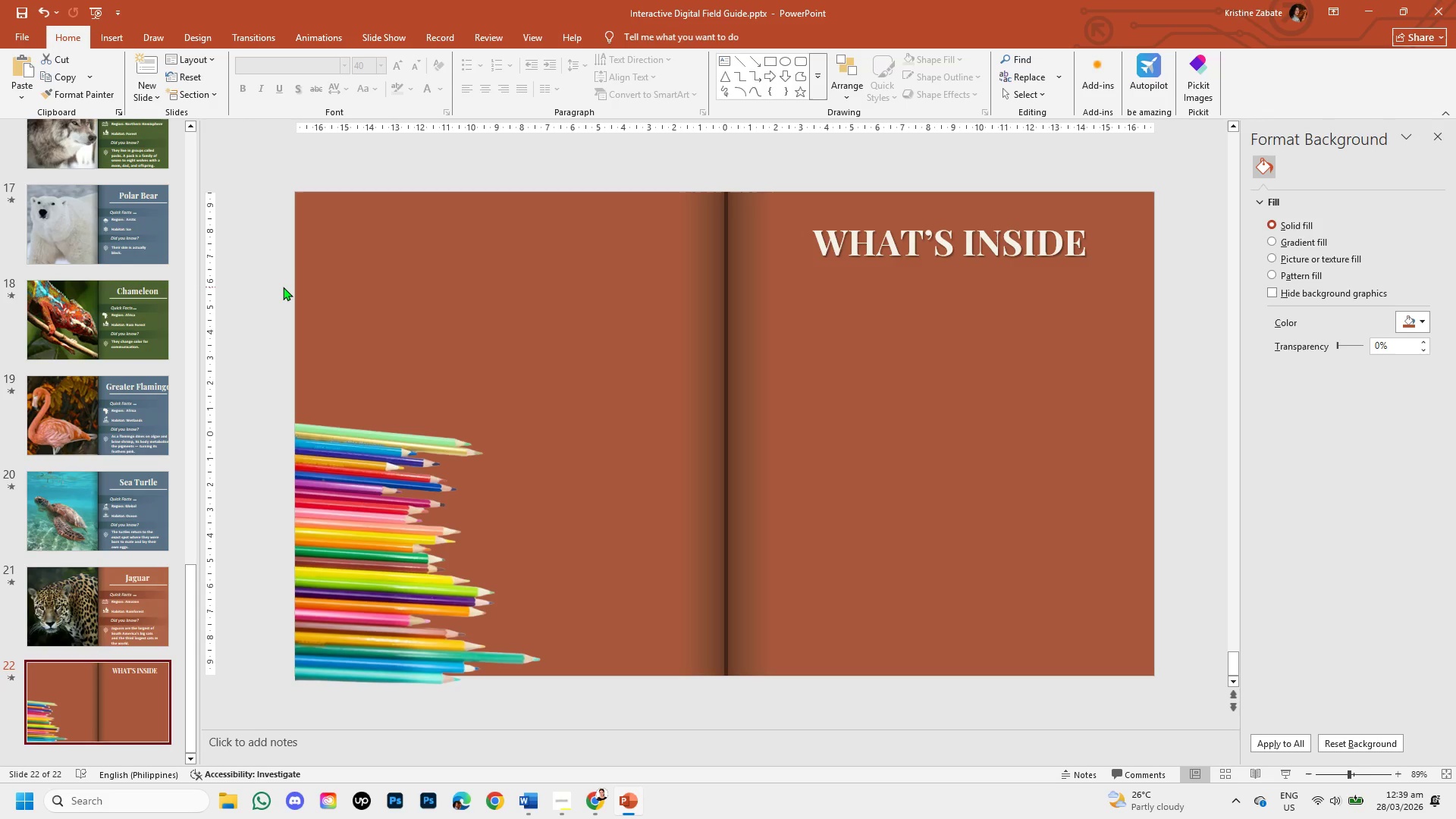 
wait(60.05)
 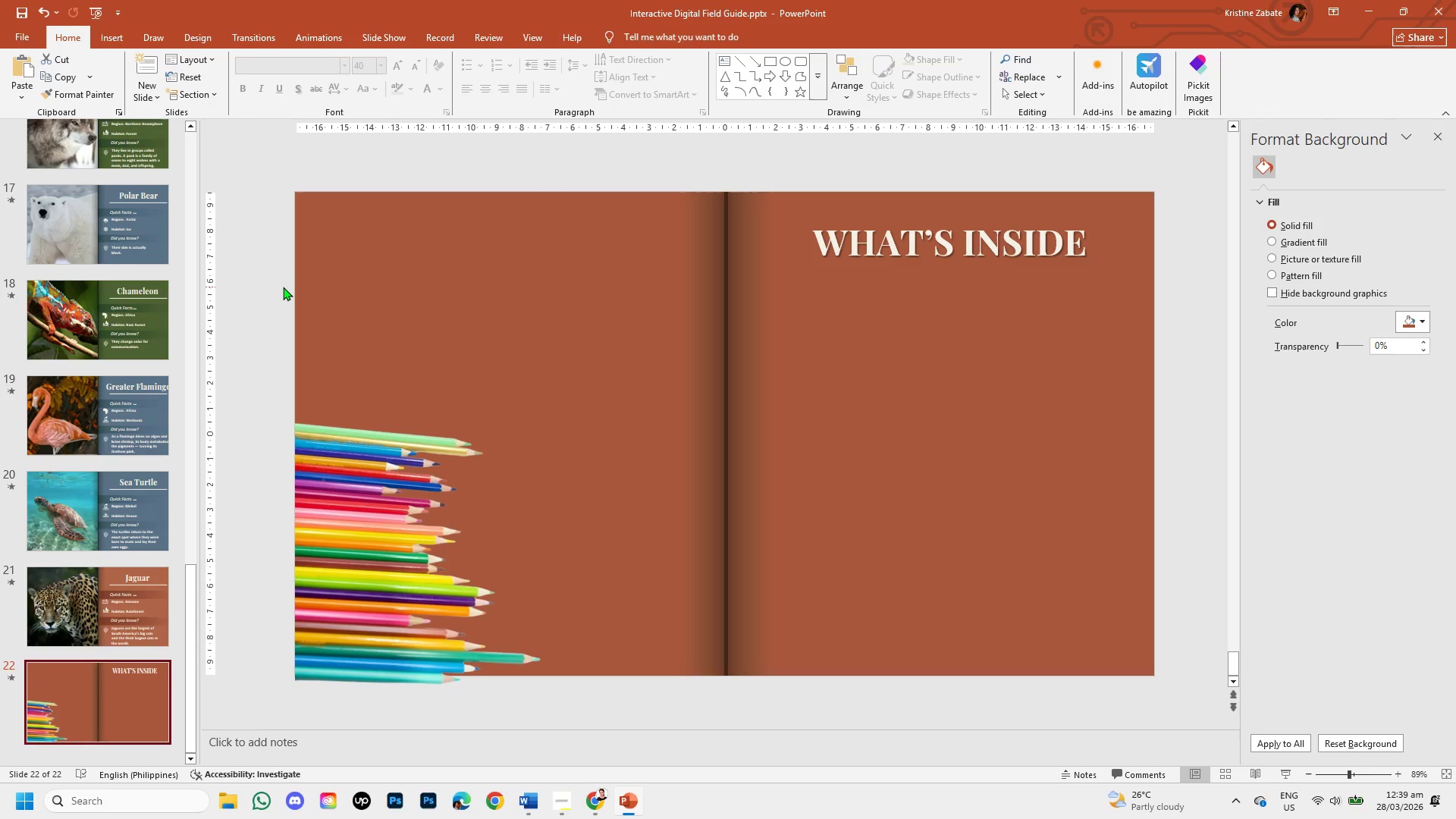 
left_click([109, 46])
 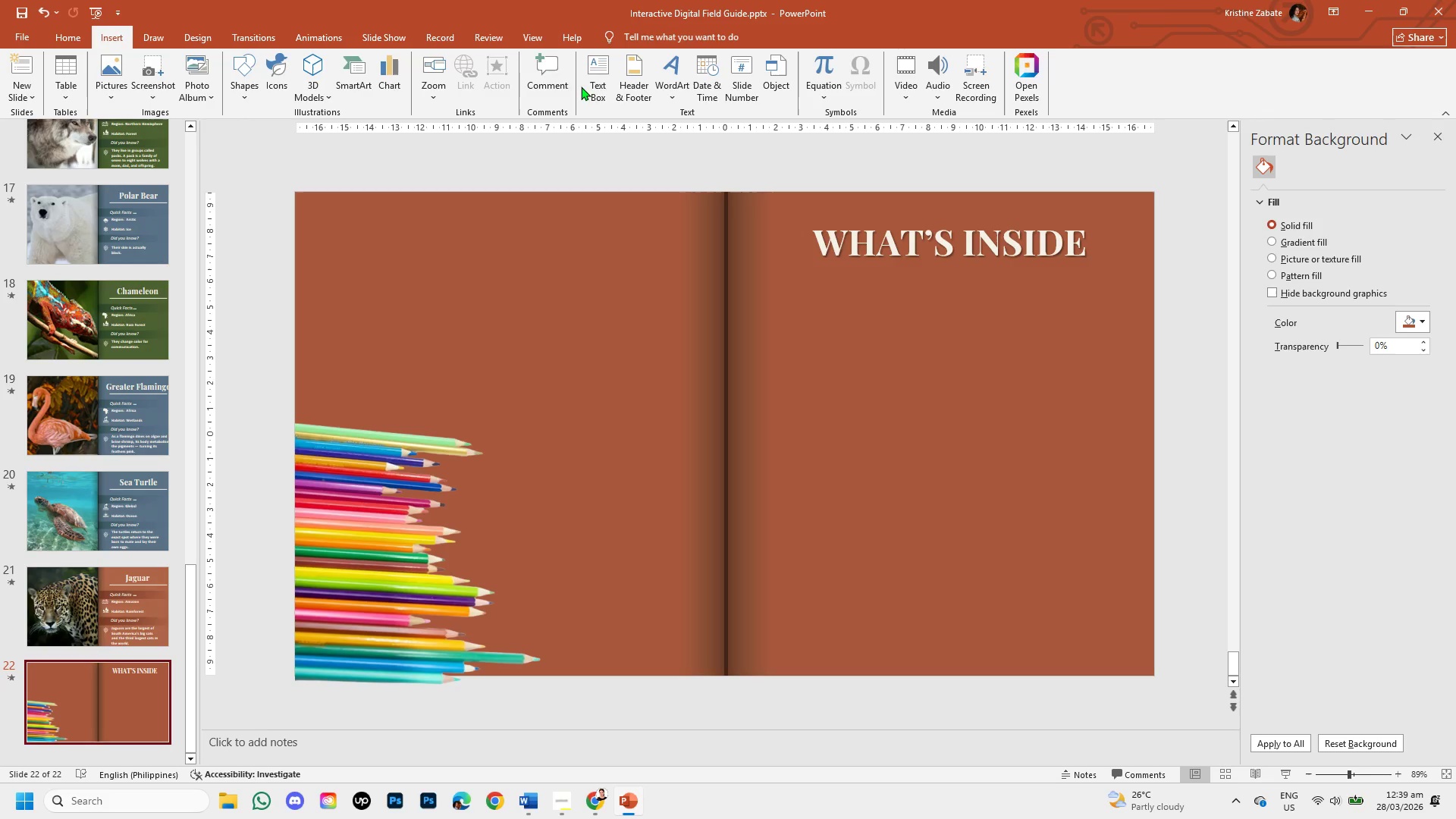 
left_click([593, 90])
 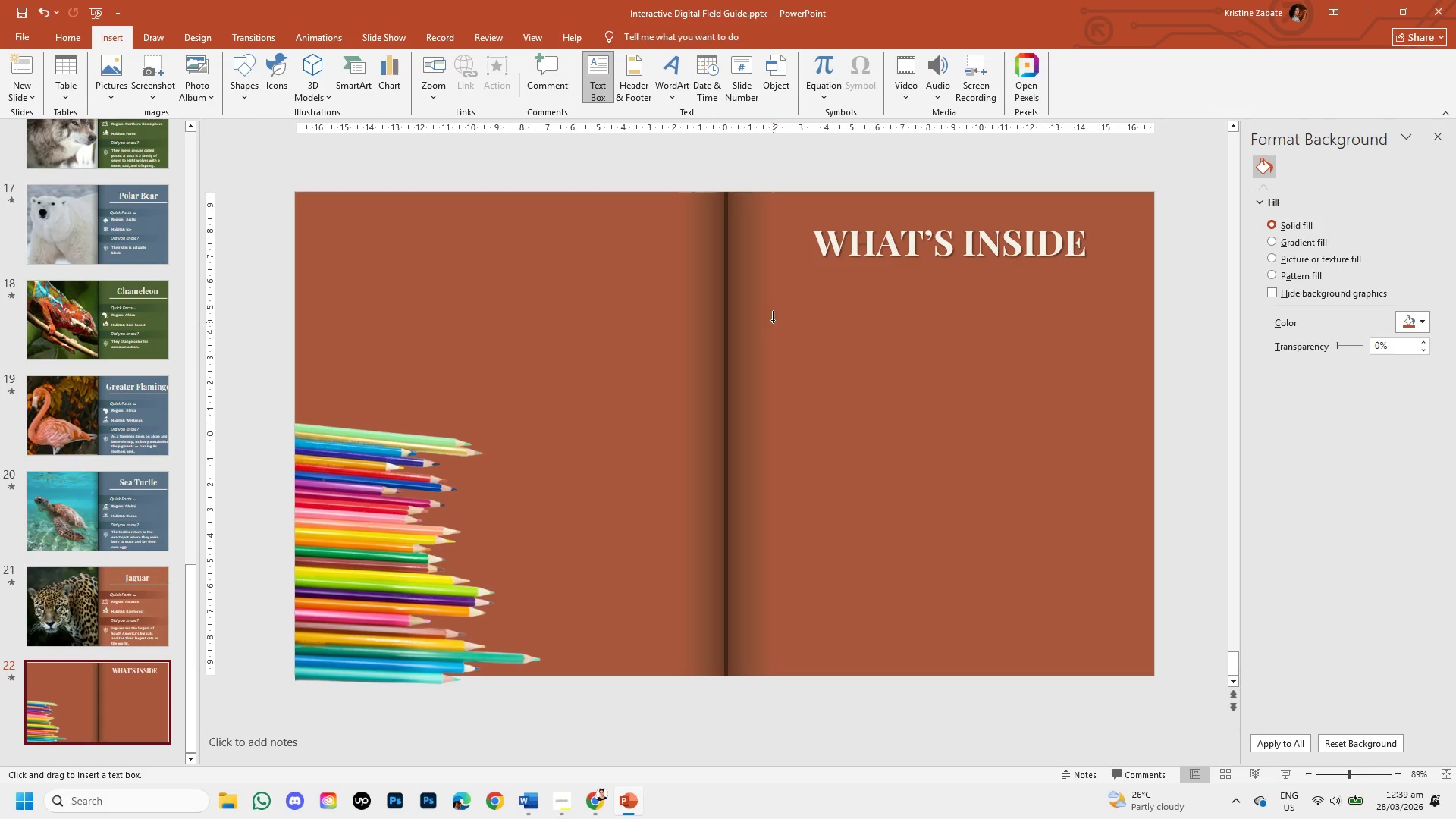 
left_click_drag(start_coordinate=[770, 295], to_coordinate=[1141, 378])
 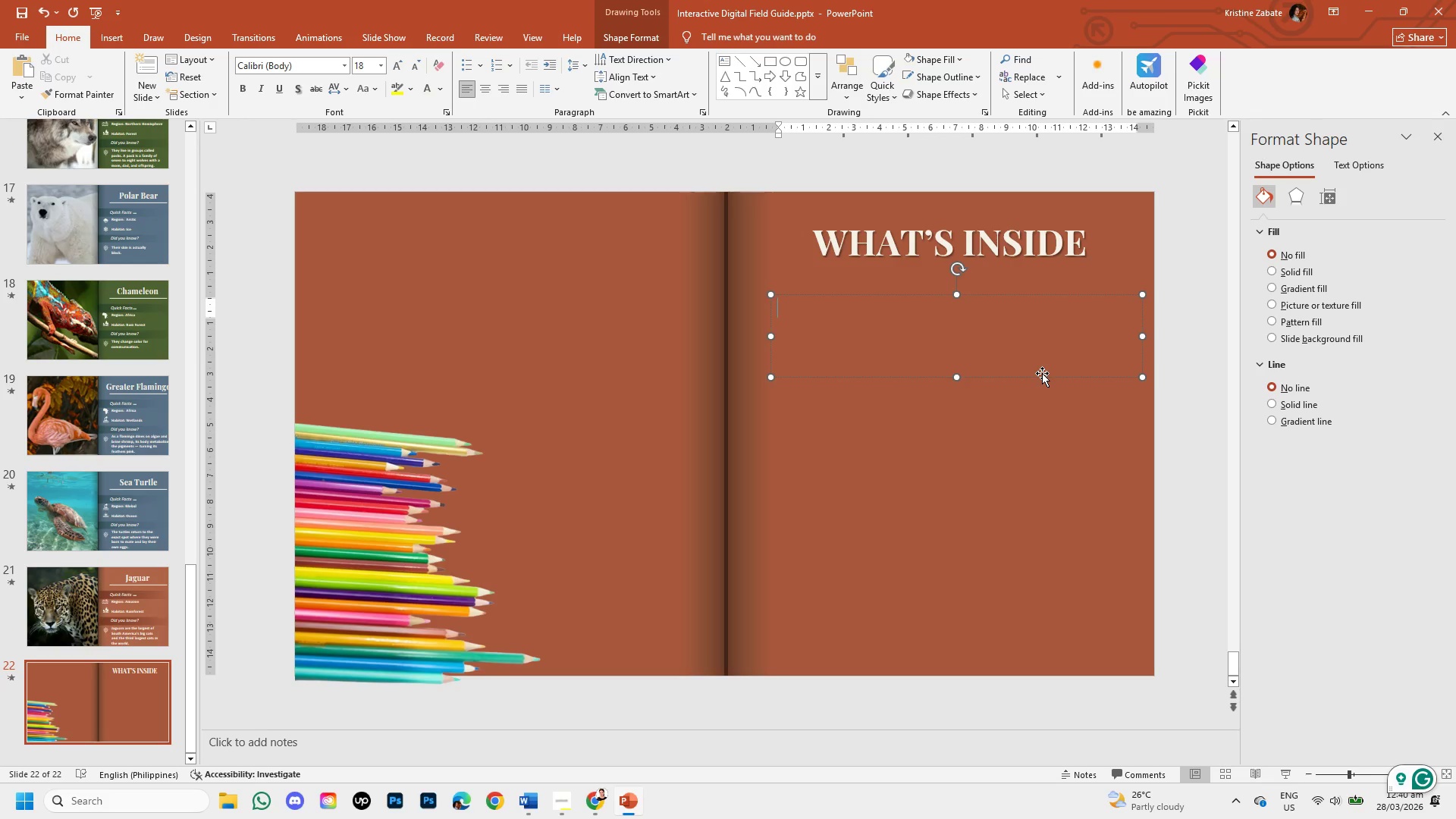 
wait(18.62)
 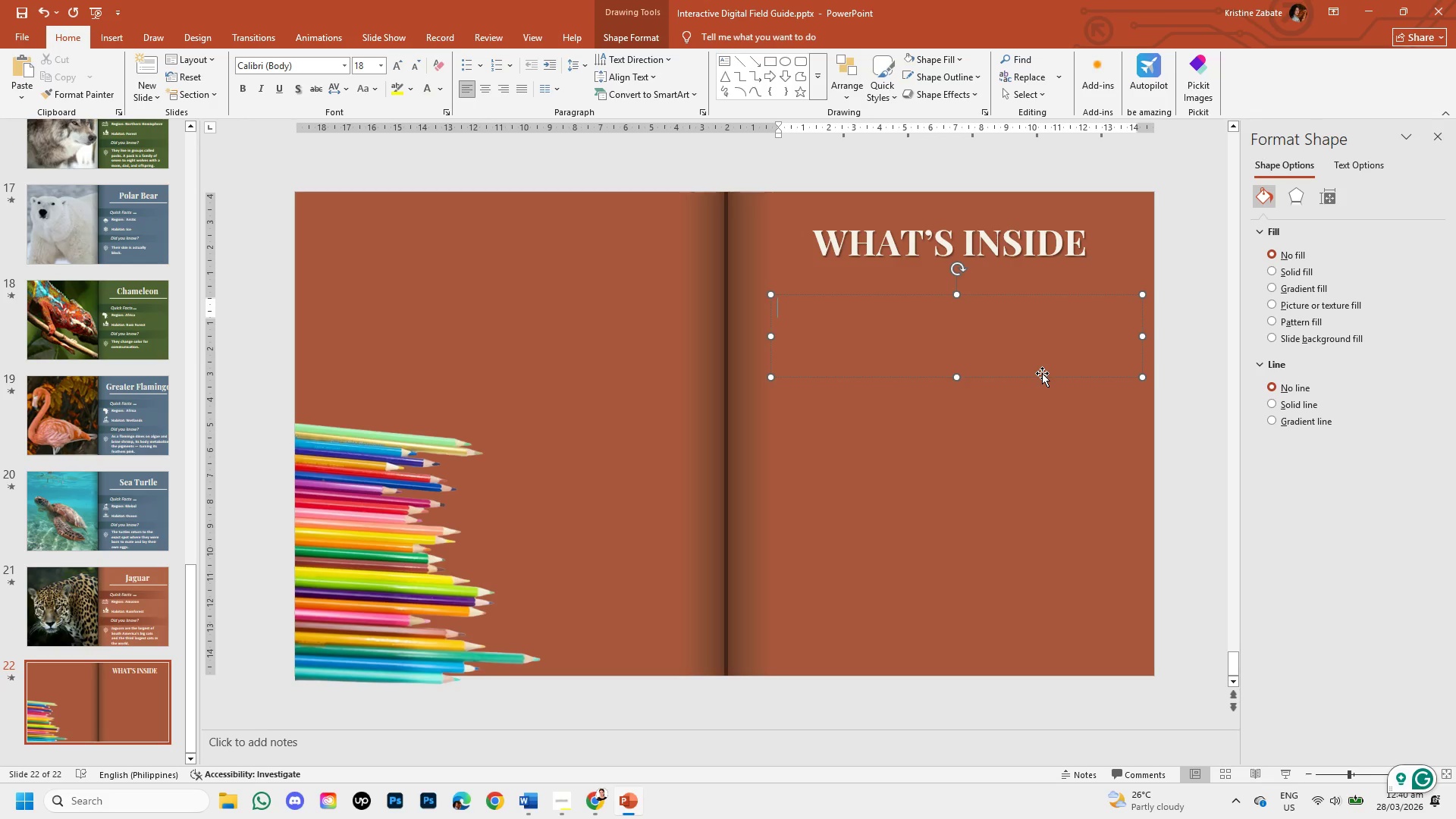 
left_click([513, 66])
 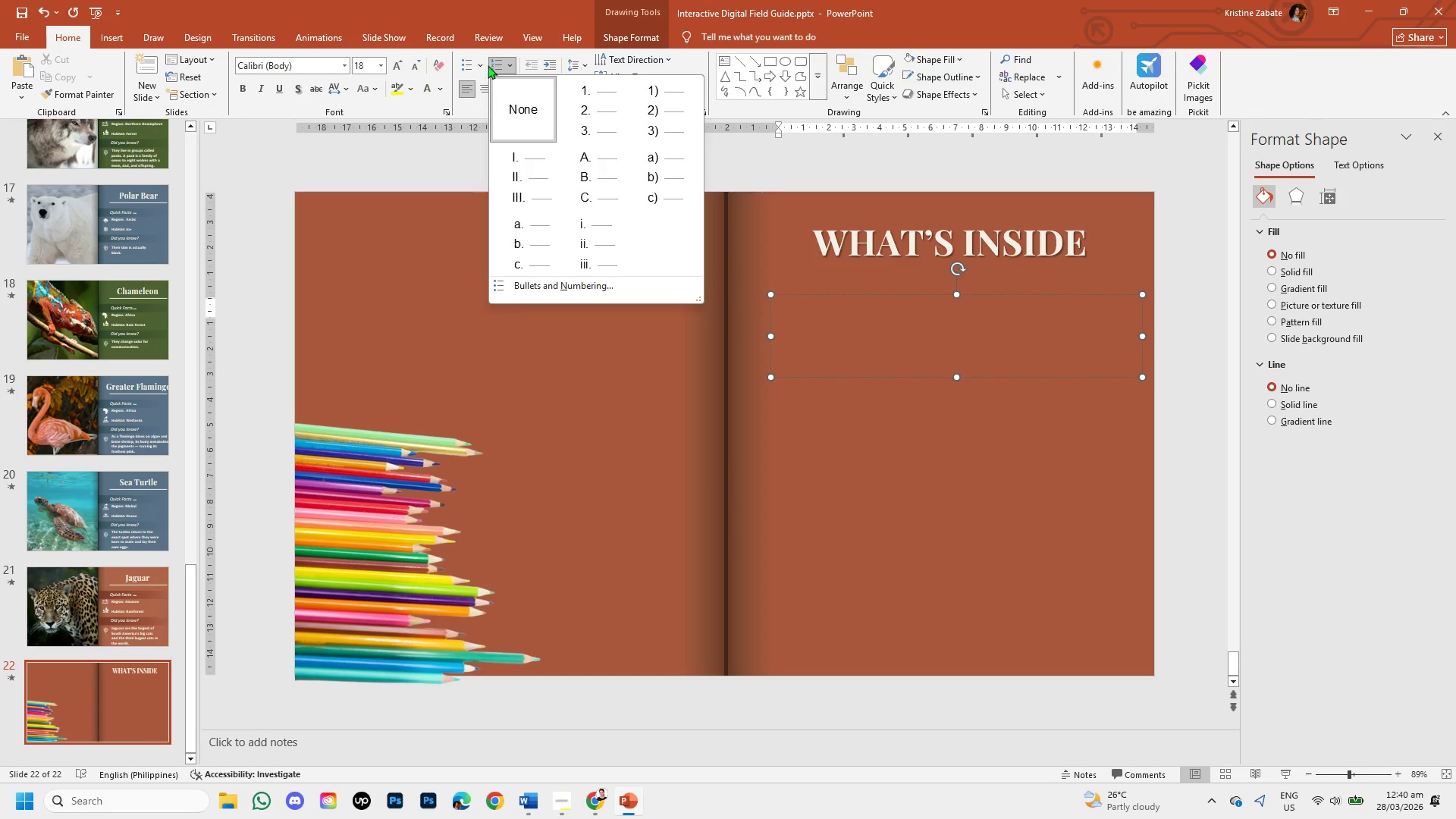 
left_click([482, 64])
 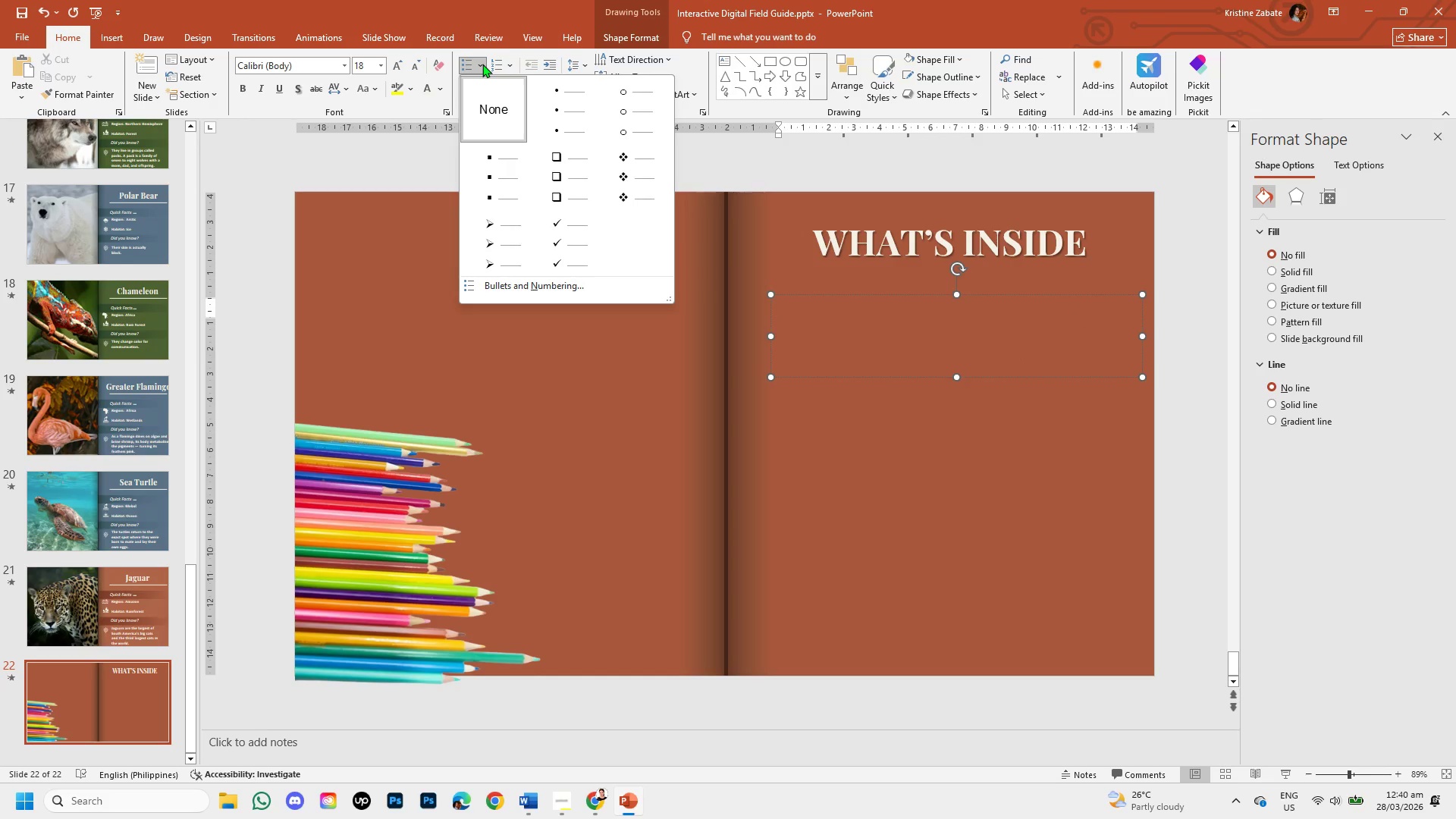 
wait(10.2)
 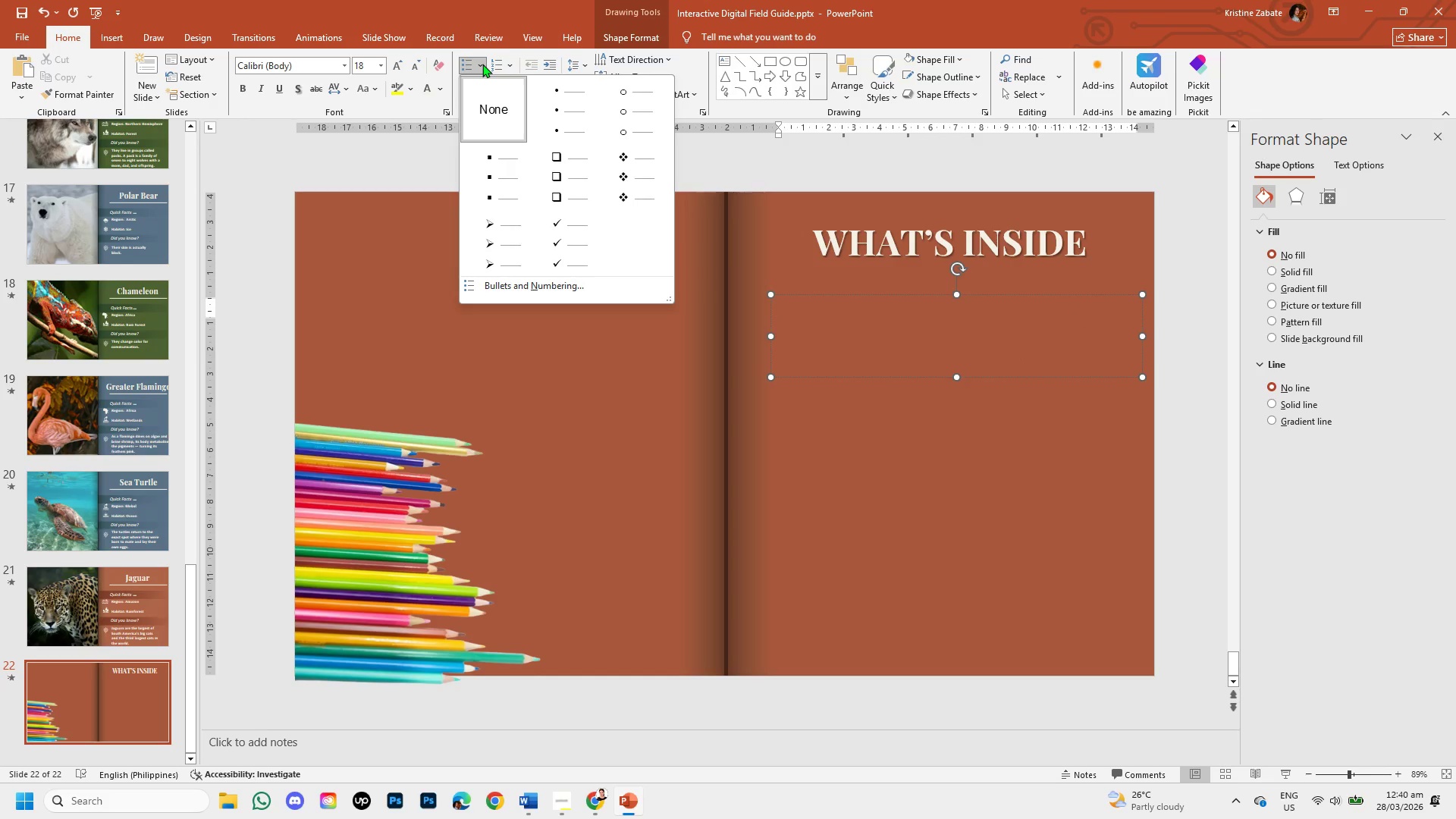 
left_click([824, 315])
 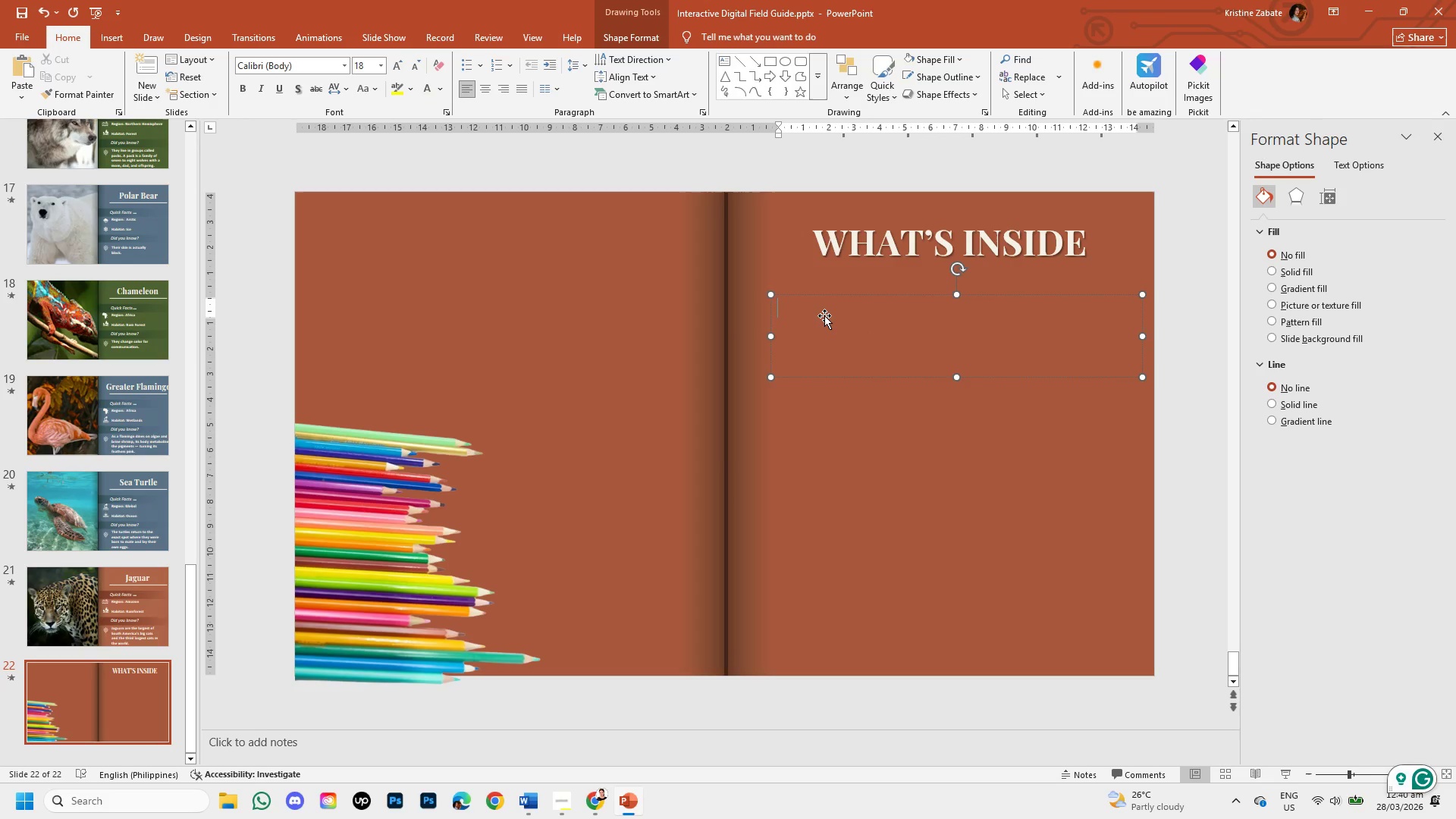 
wait(10.28)
 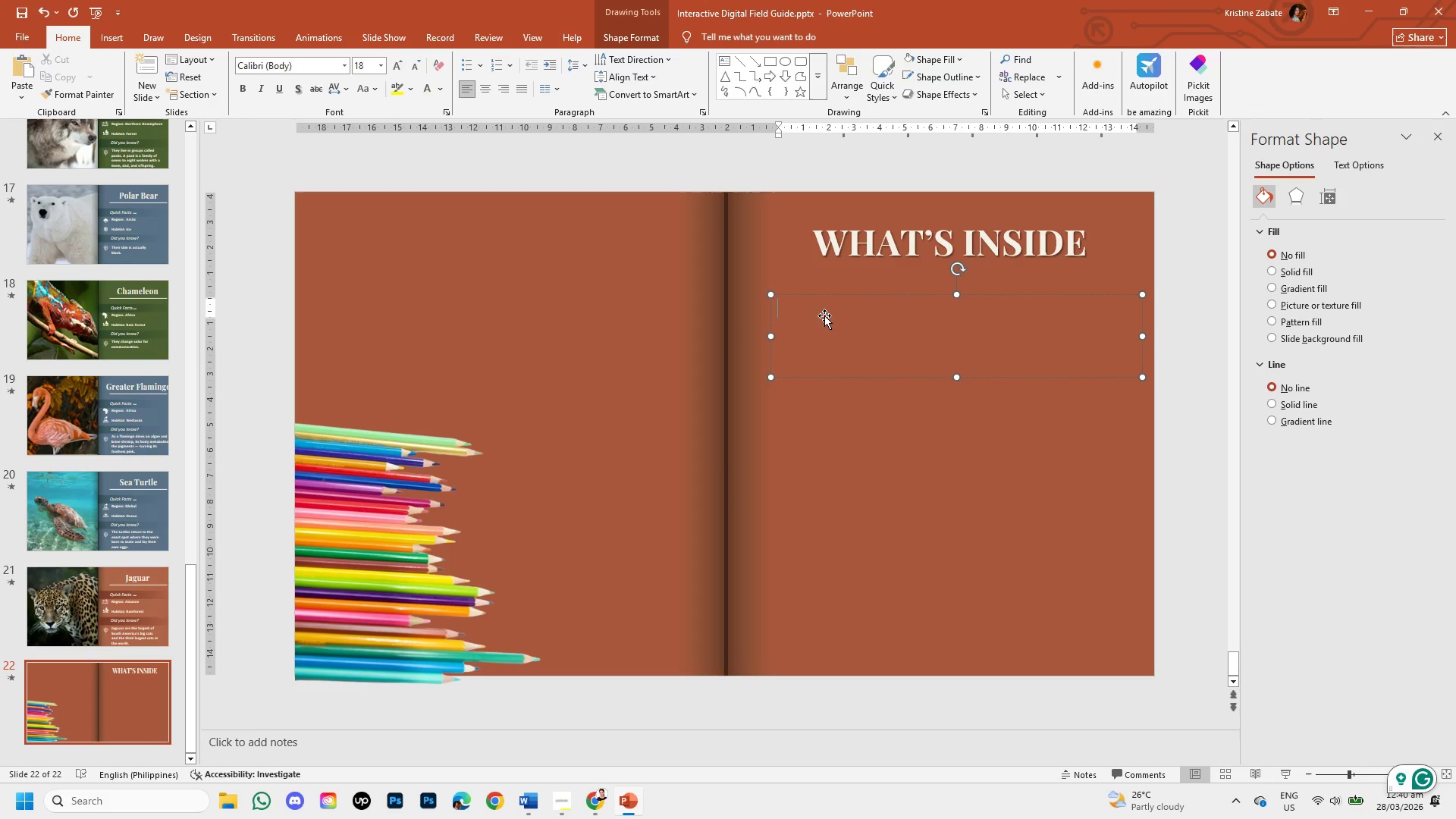 
left_click([77, 14])
 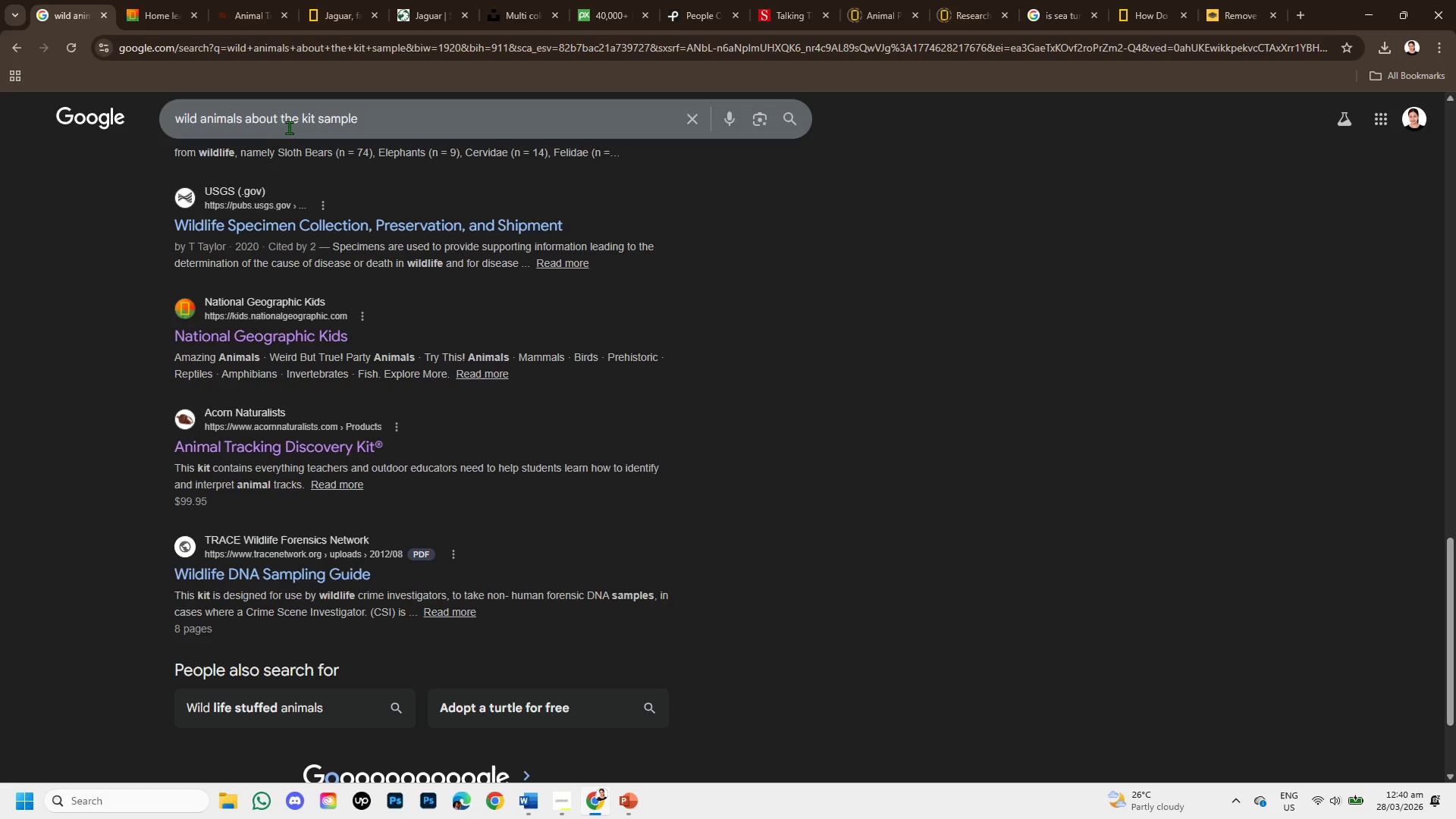 
wait(6.16)
 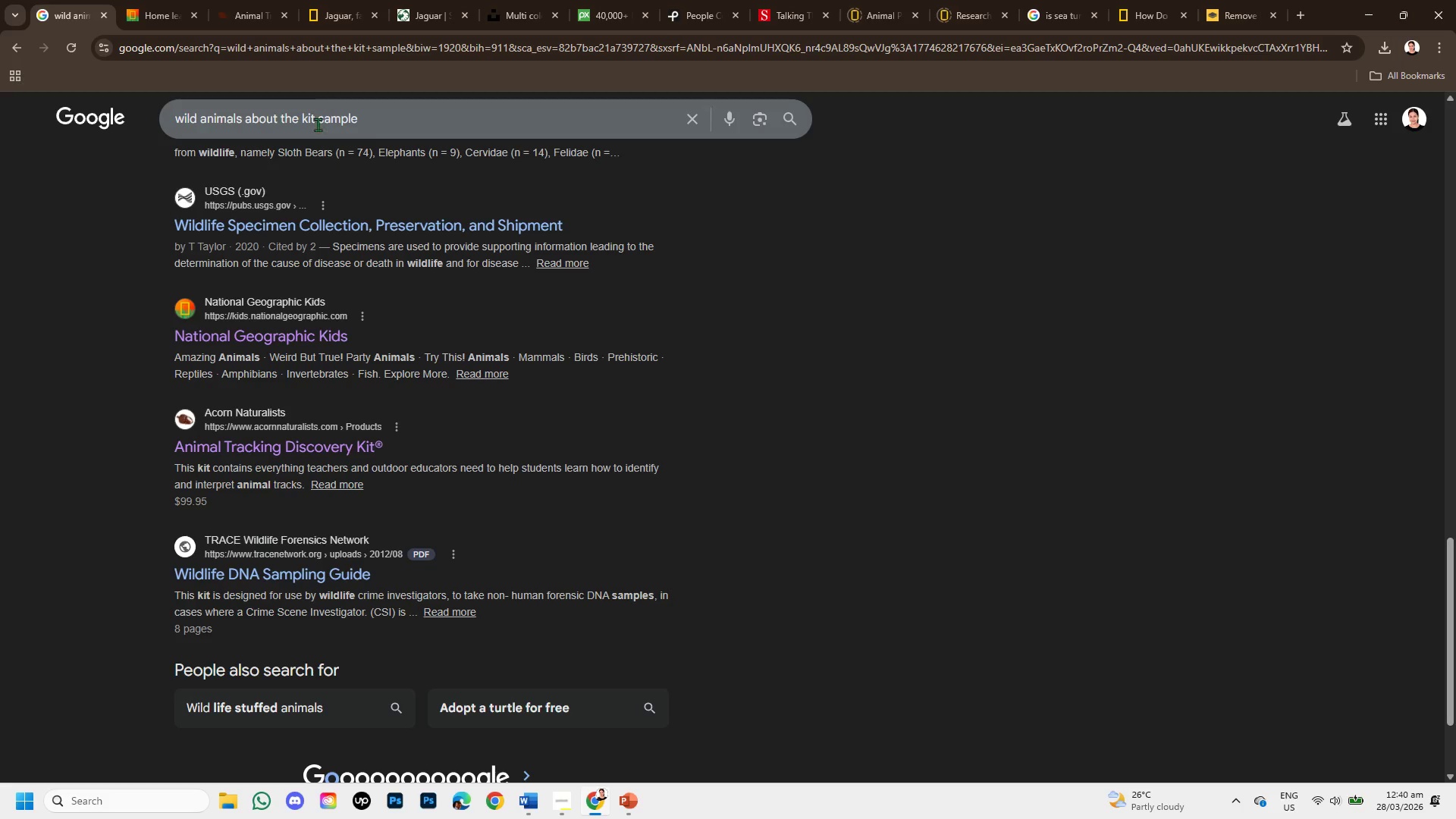 
left_click_drag(start_coordinate=[246, 121], to_coordinate=[175, 121])
 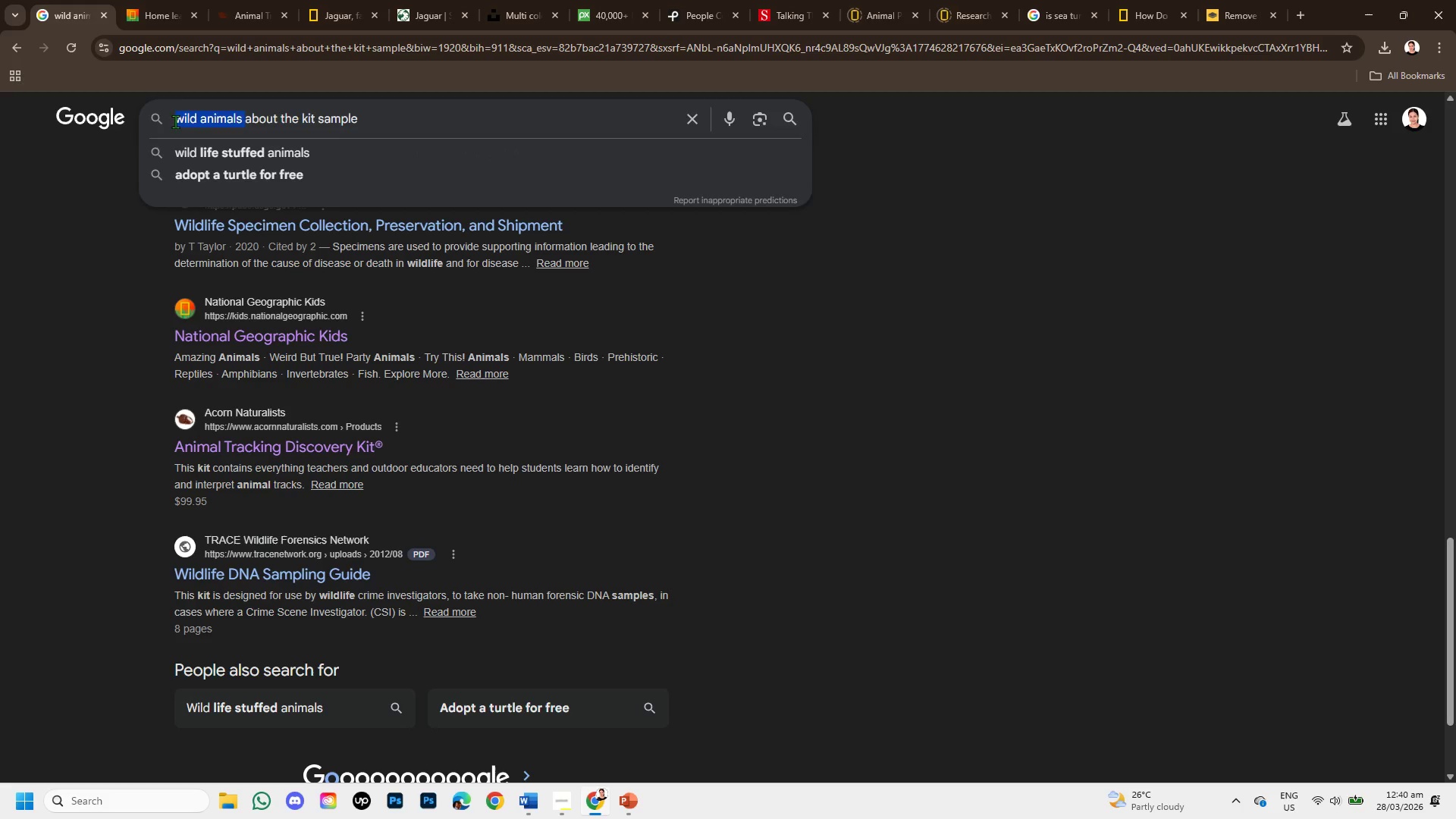 
key(Backspace)
 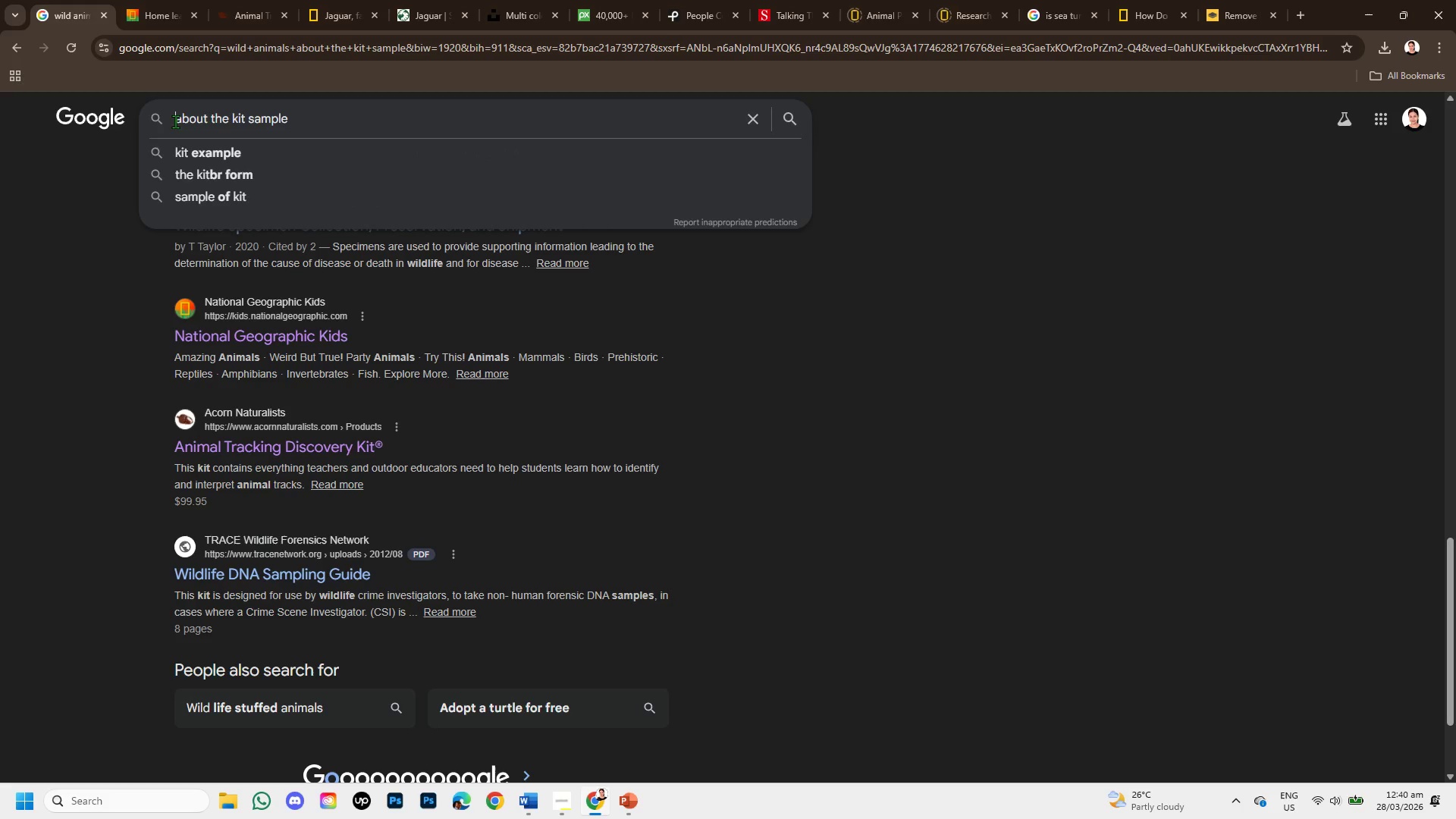 
key(Backspace)
 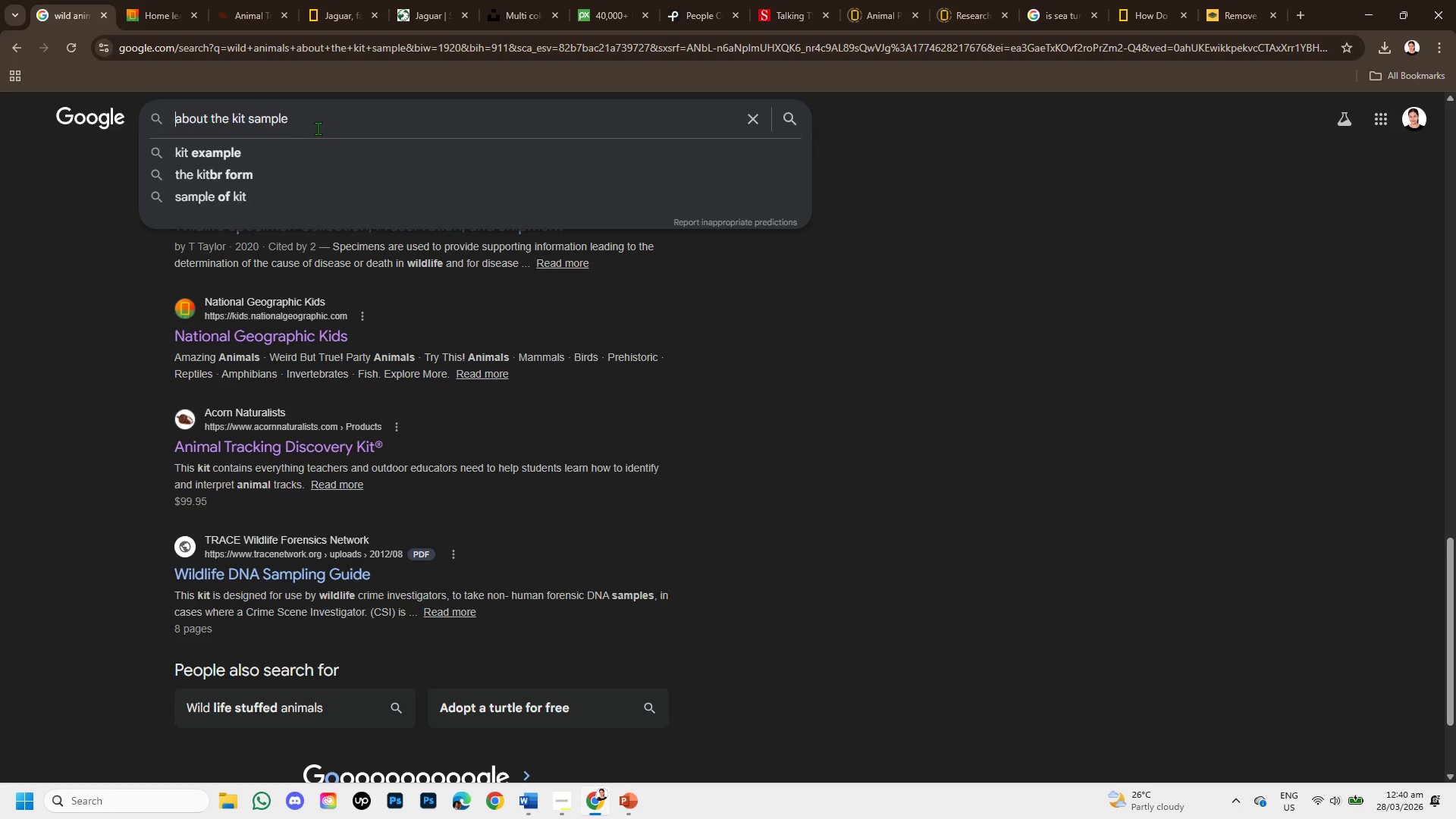 
left_click([319, 118])
 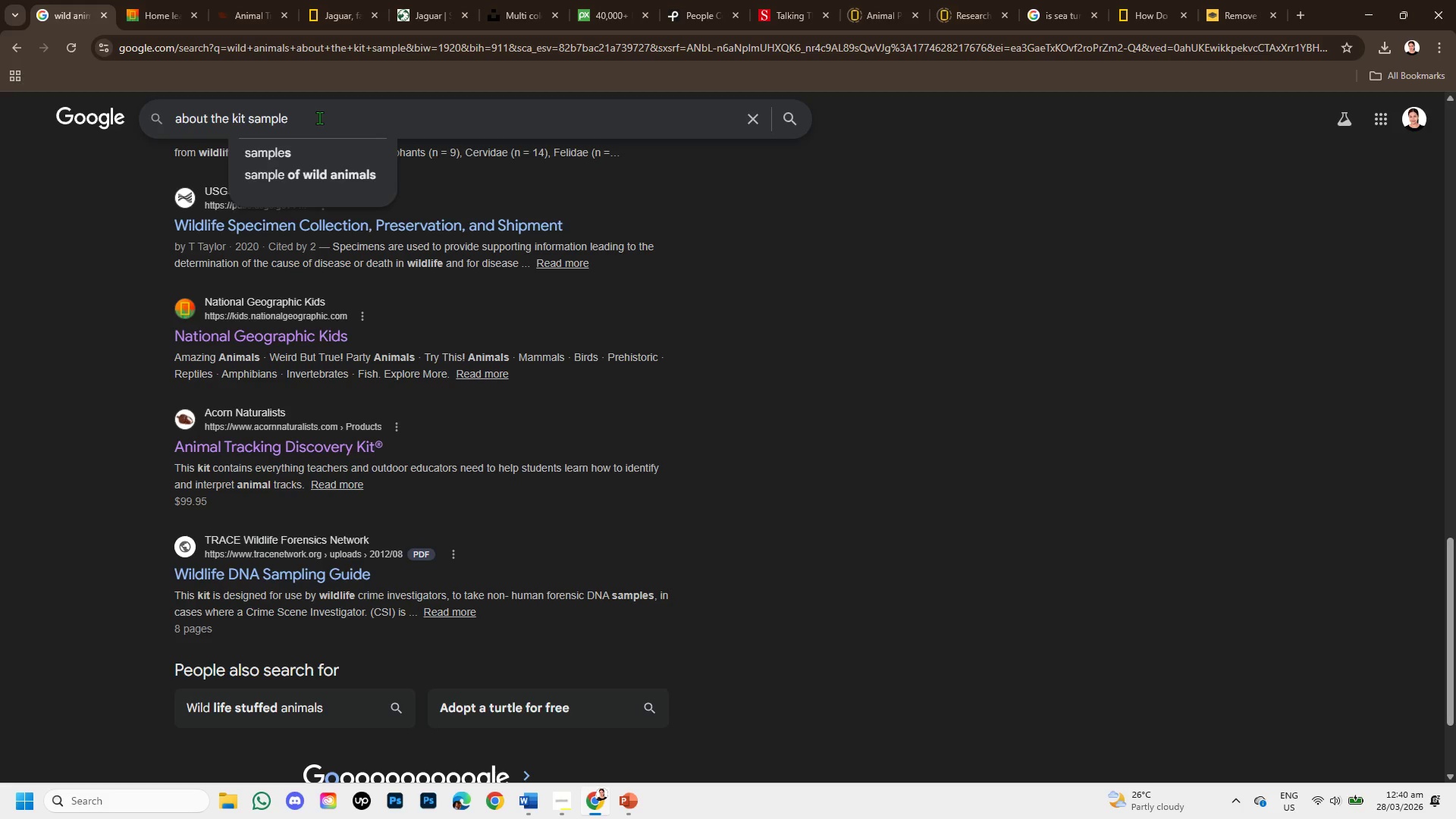 
type( ON KIDS)
key(Backspace)
key(Backspace)
key(Backspace)
key(Backspace)
key(Backspace)
key(Backspace)
key(Backspace)
type(i)
key(Backspace)
type(on kids book )
 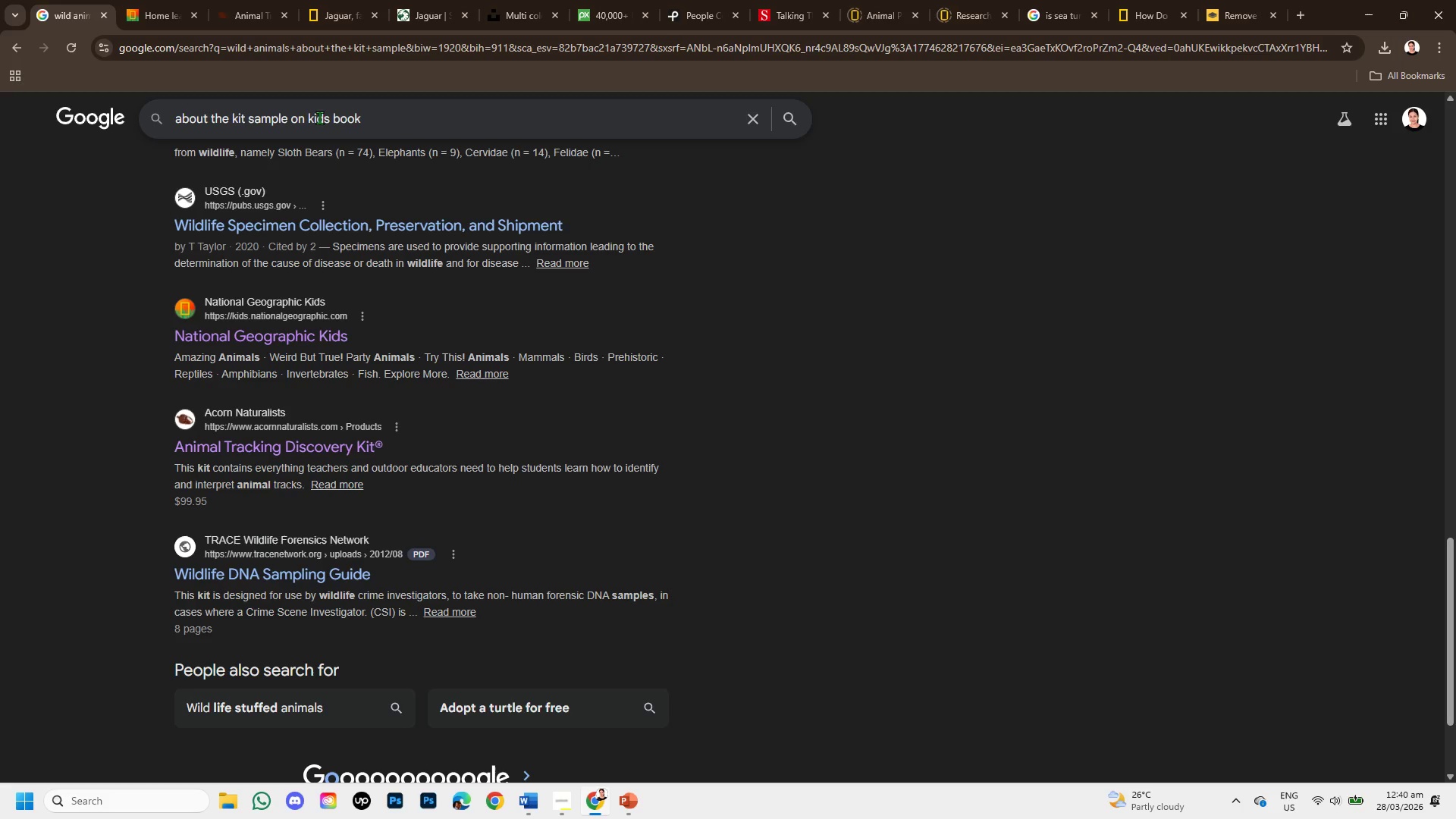 
key(Enter)
 